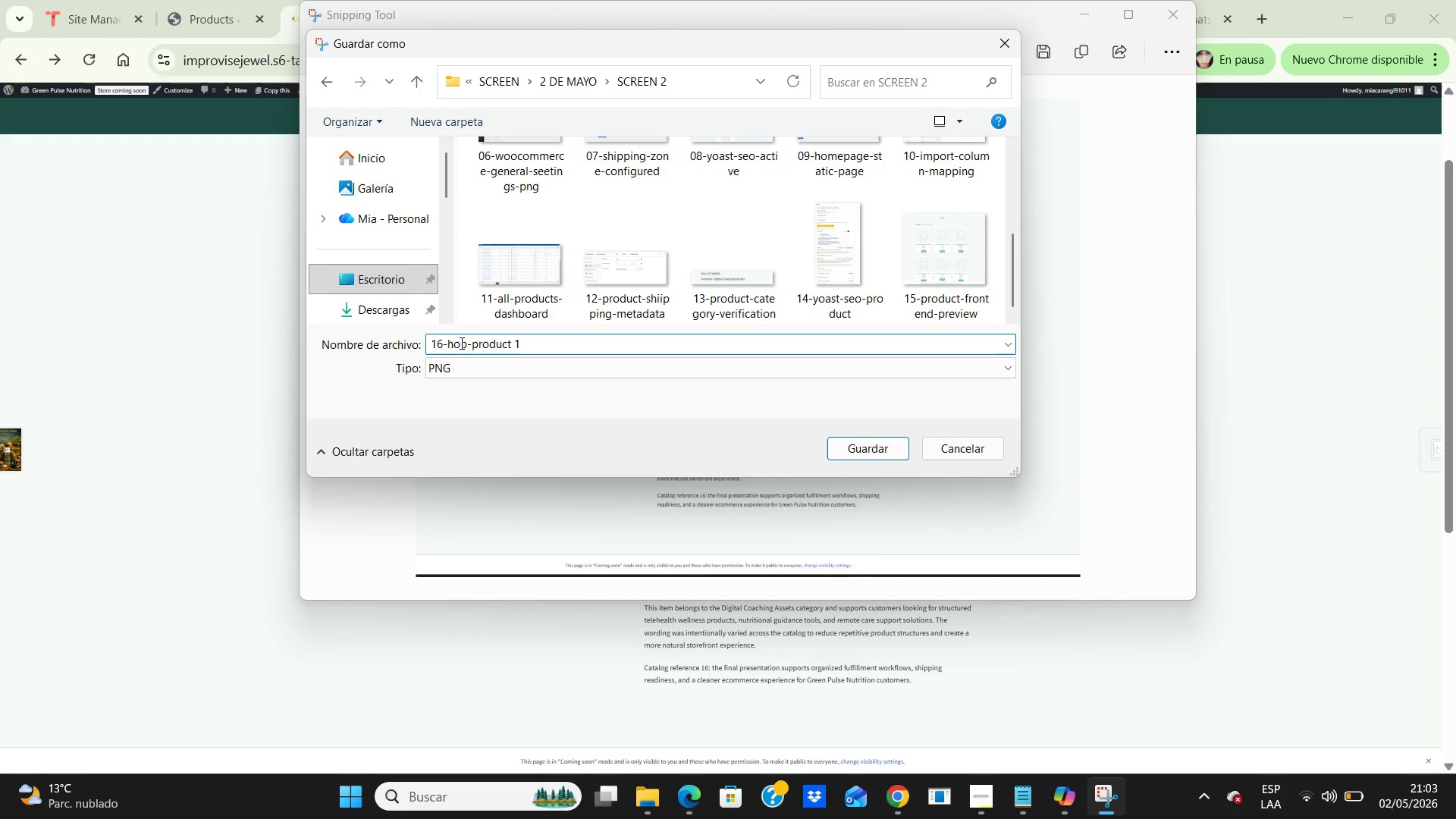 
wait(5.25)
 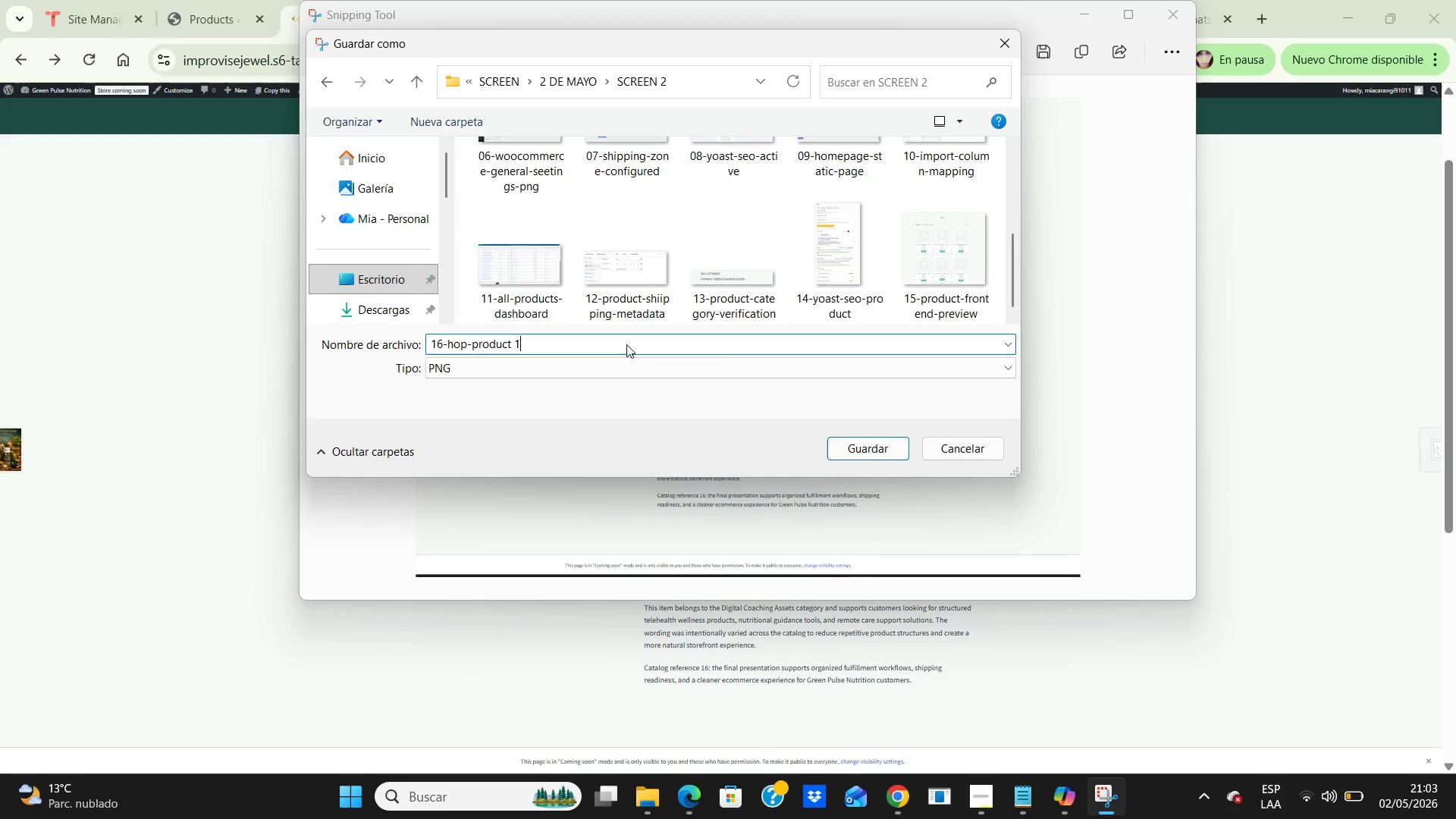 
left_click([449, 340])
 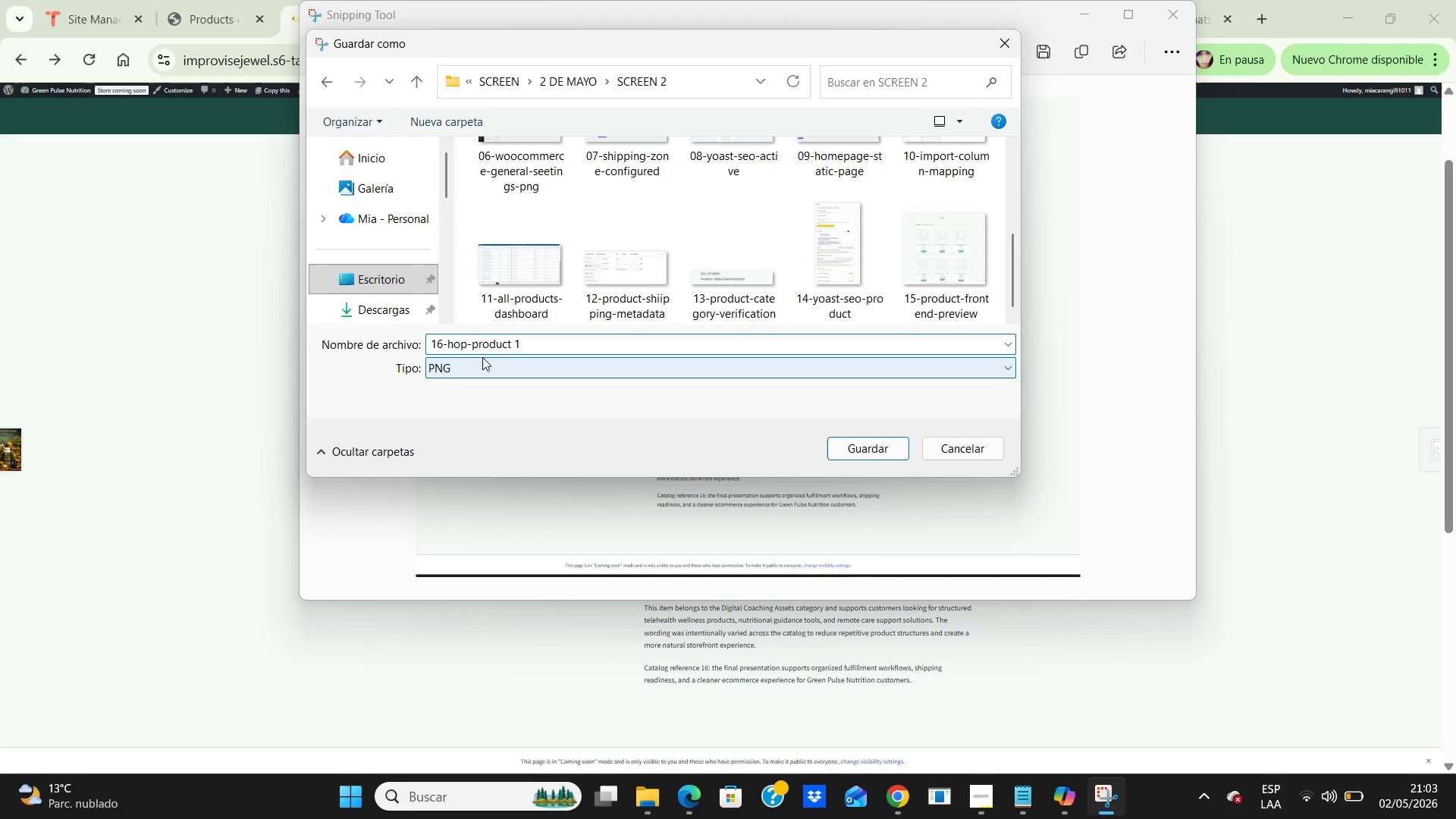 
key(S)
 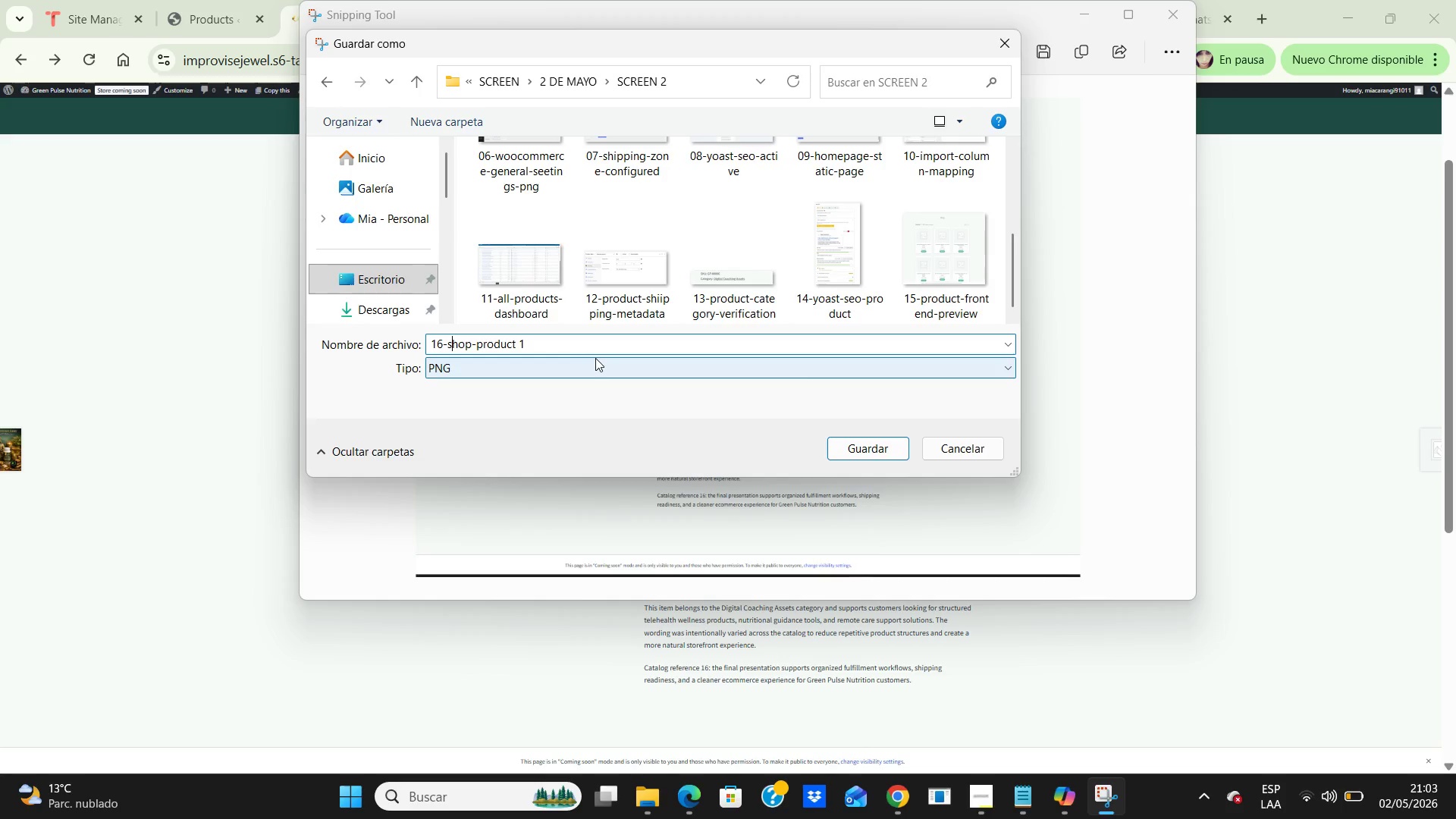 
wait(10.66)
 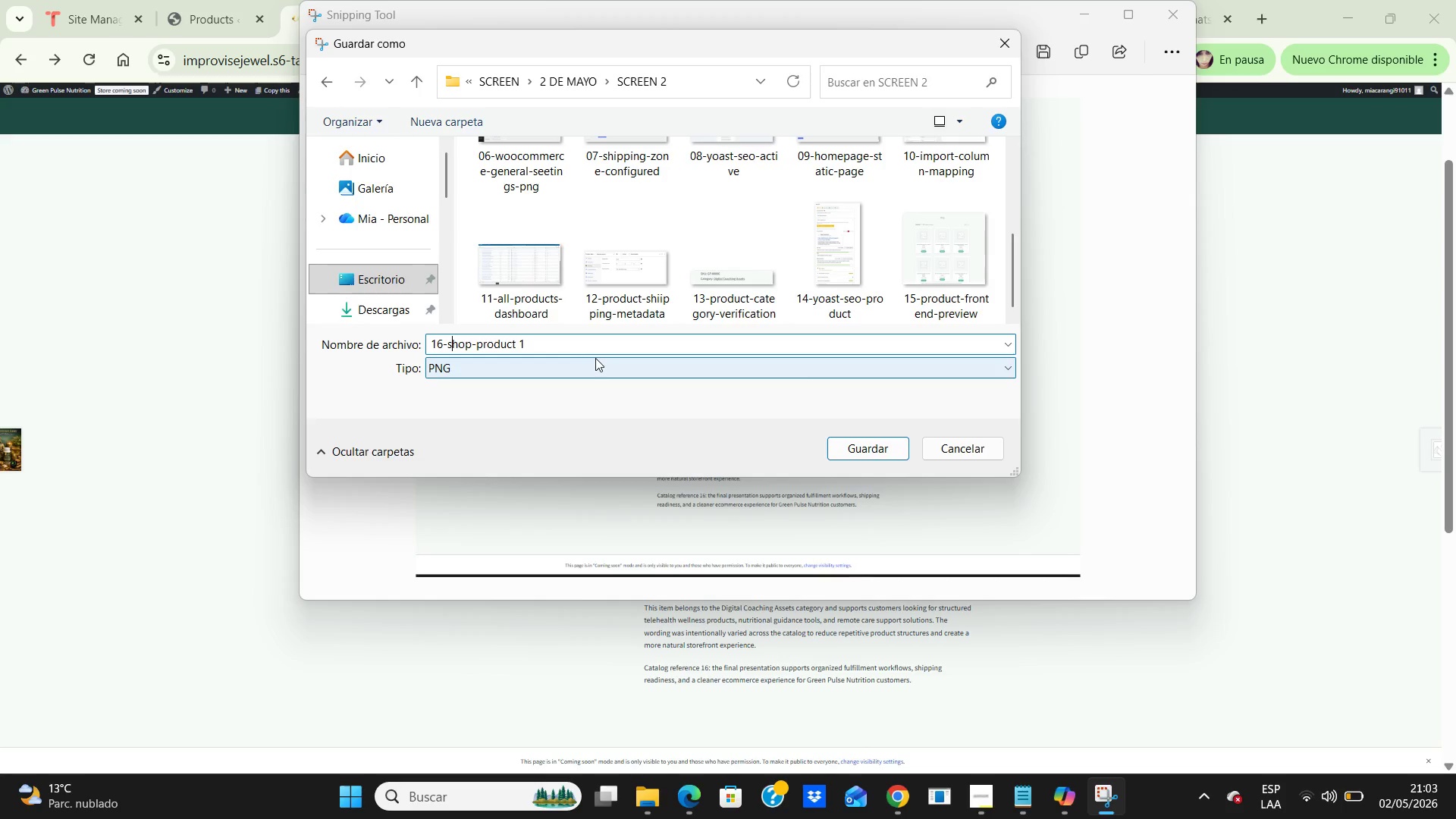 
left_click([872, 445])
 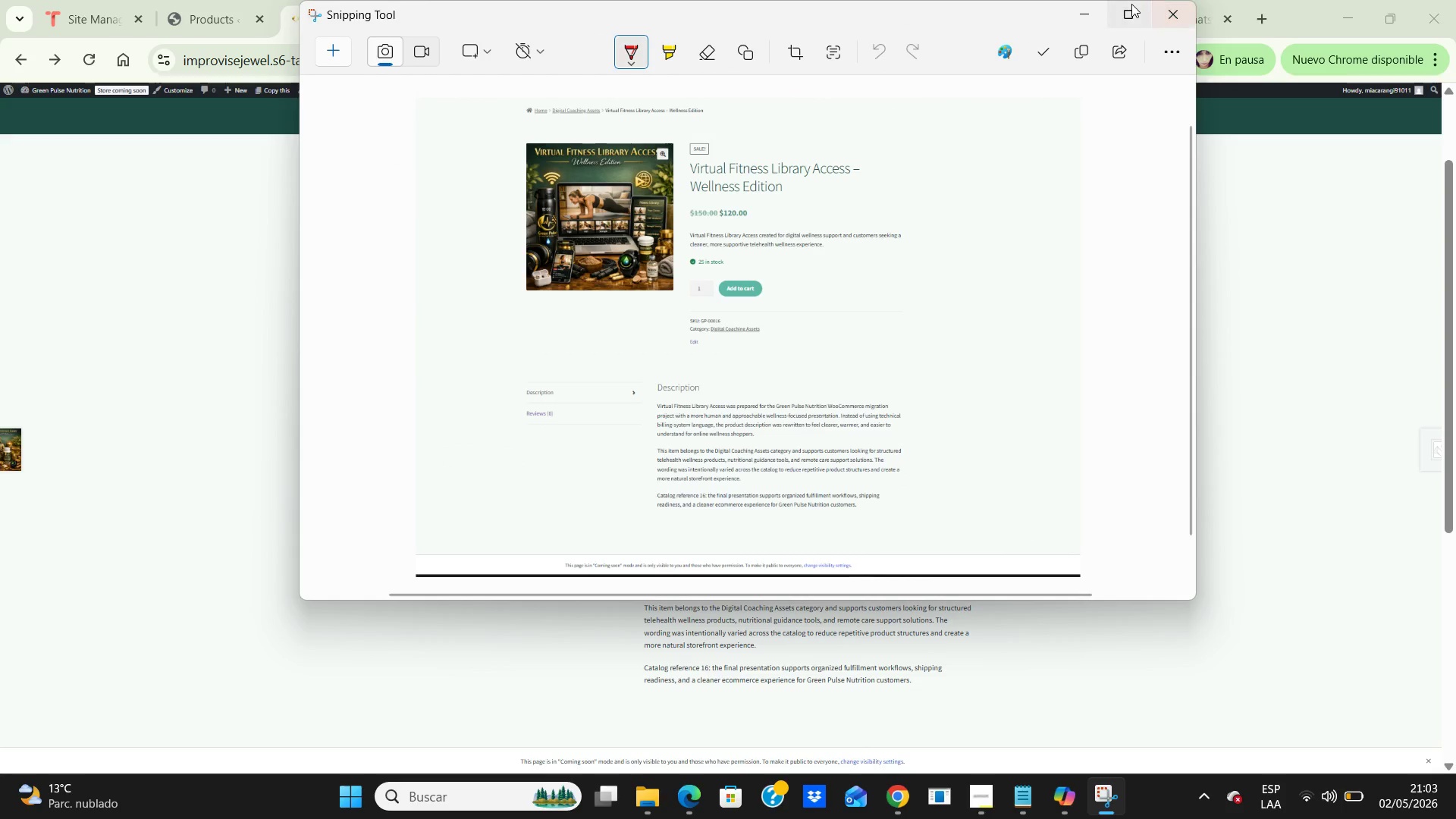 
left_click([1170, 20])
 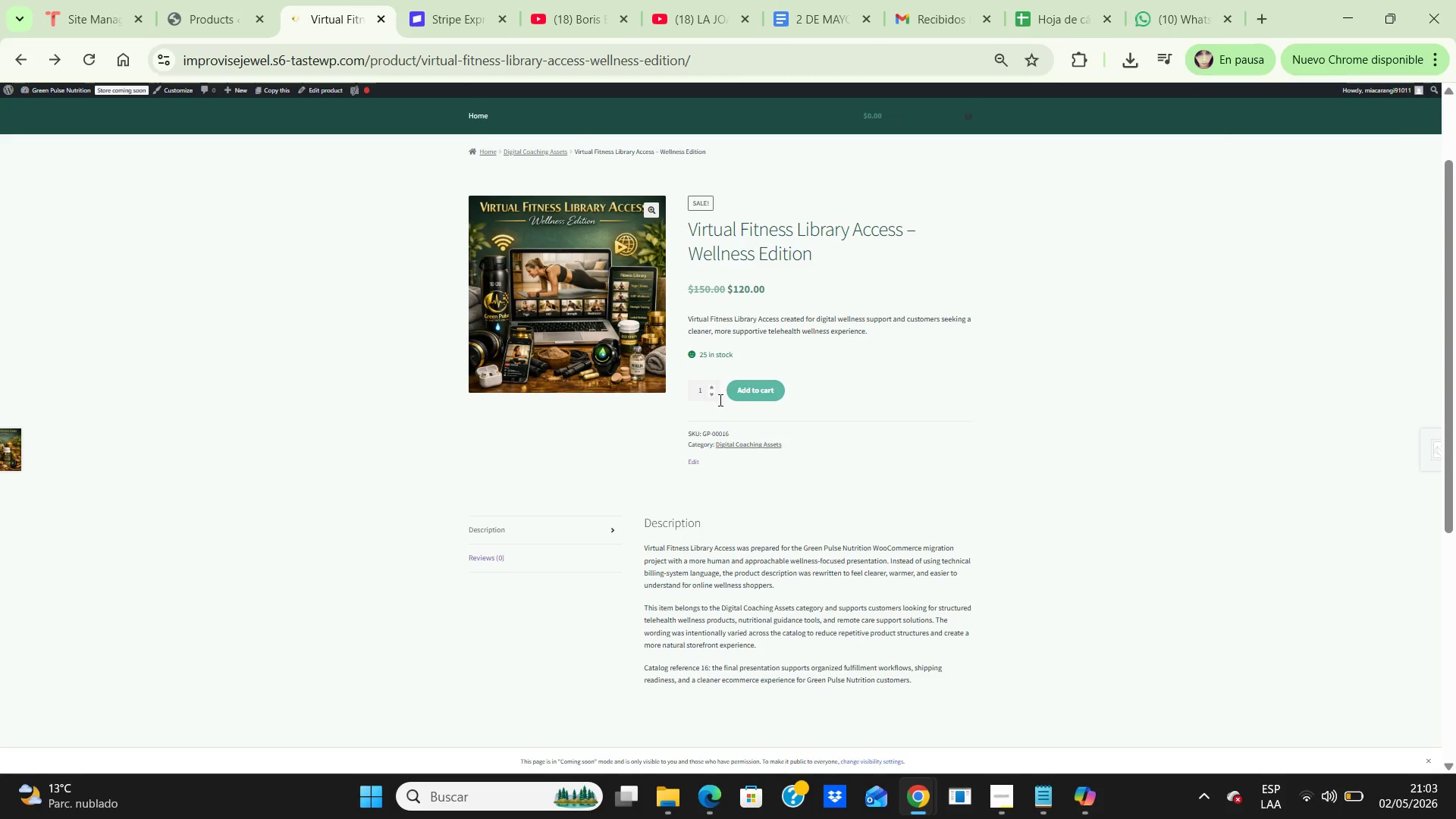 
left_click([755, 386])
 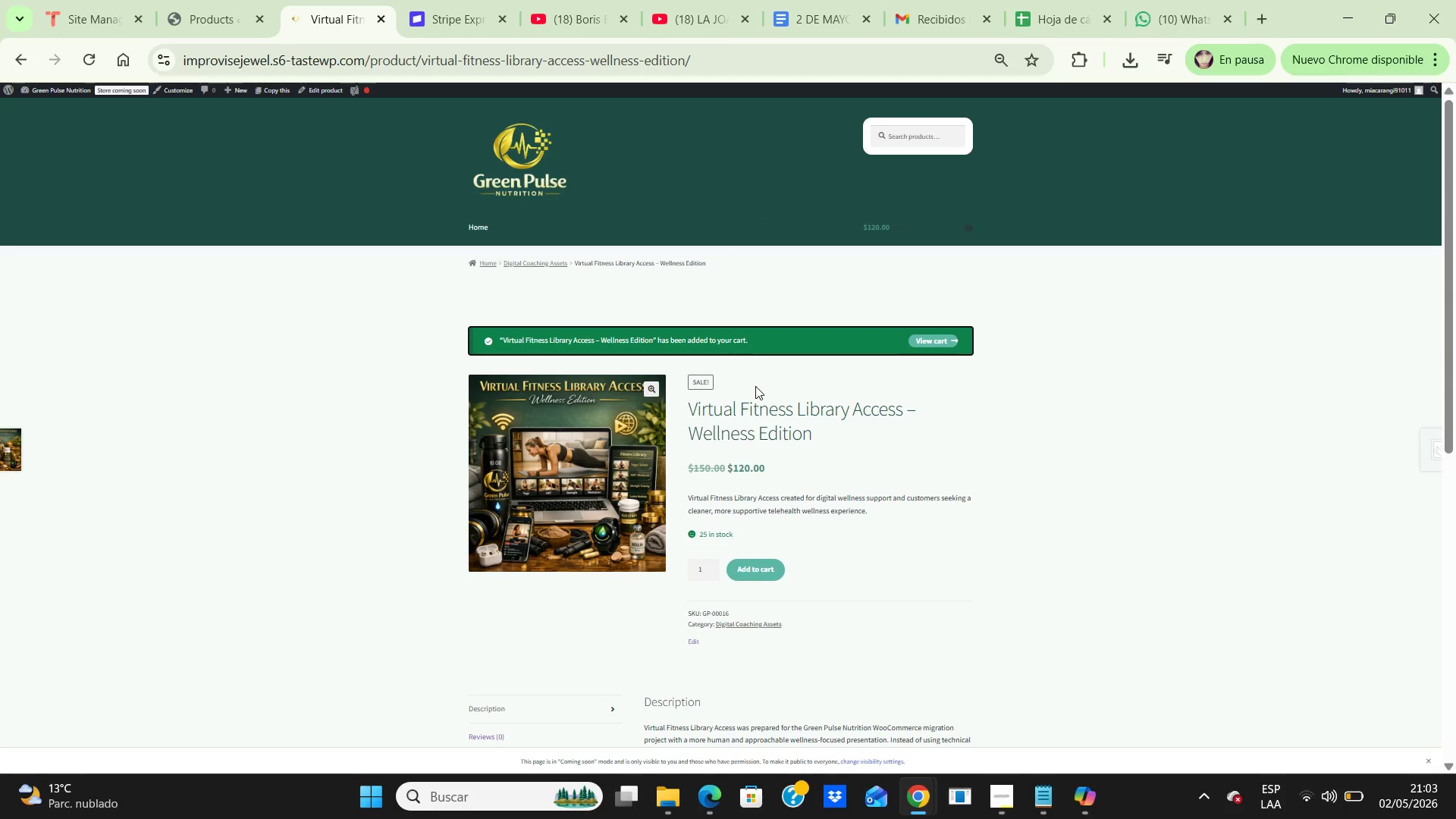 
scroll: coordinate [1066, 522], scroll_direction: none, amount: 0.0
 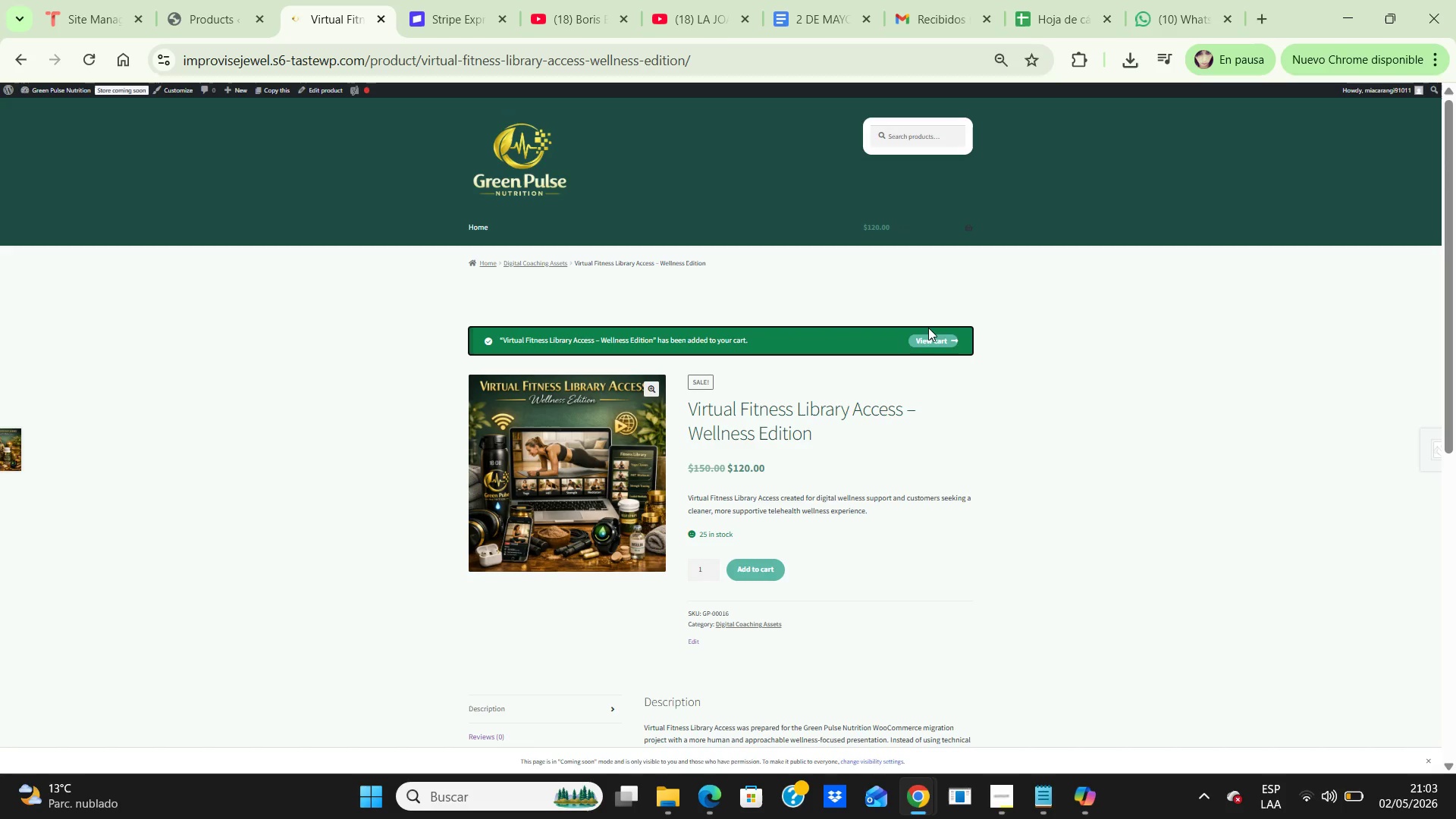 
left_click([928, 335])
 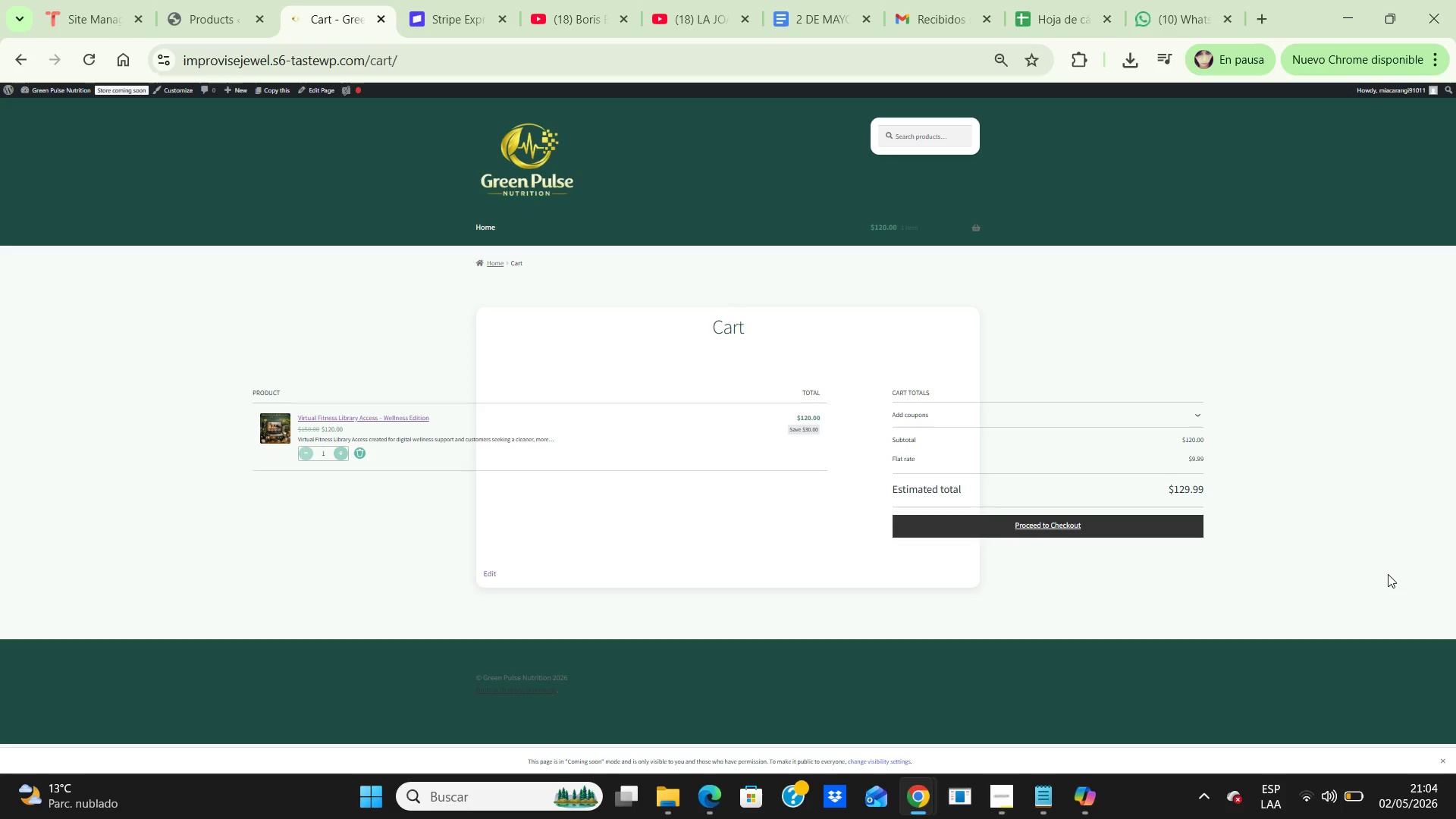 
wait(27.28)
 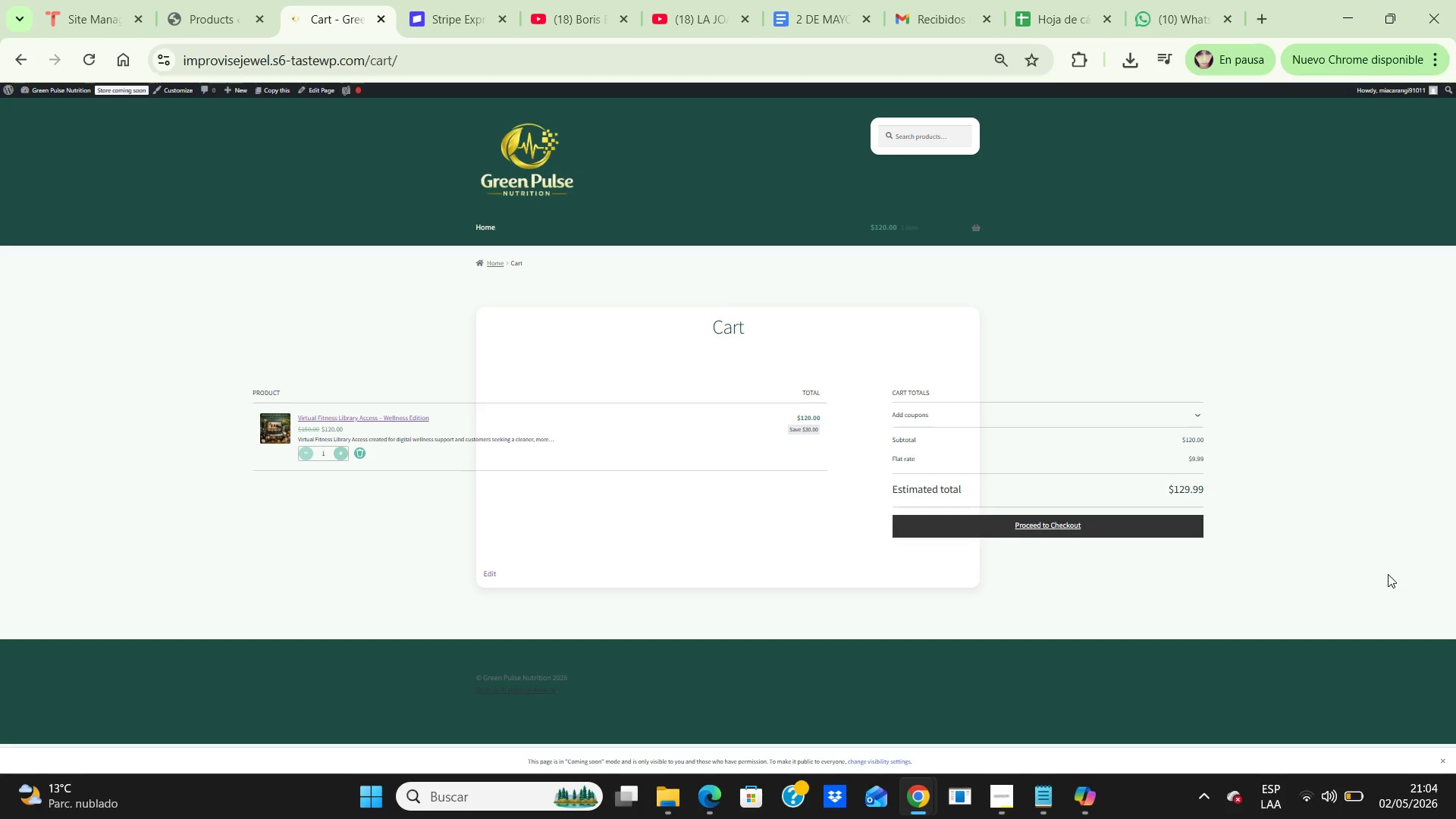 
left_click([25, 58])
 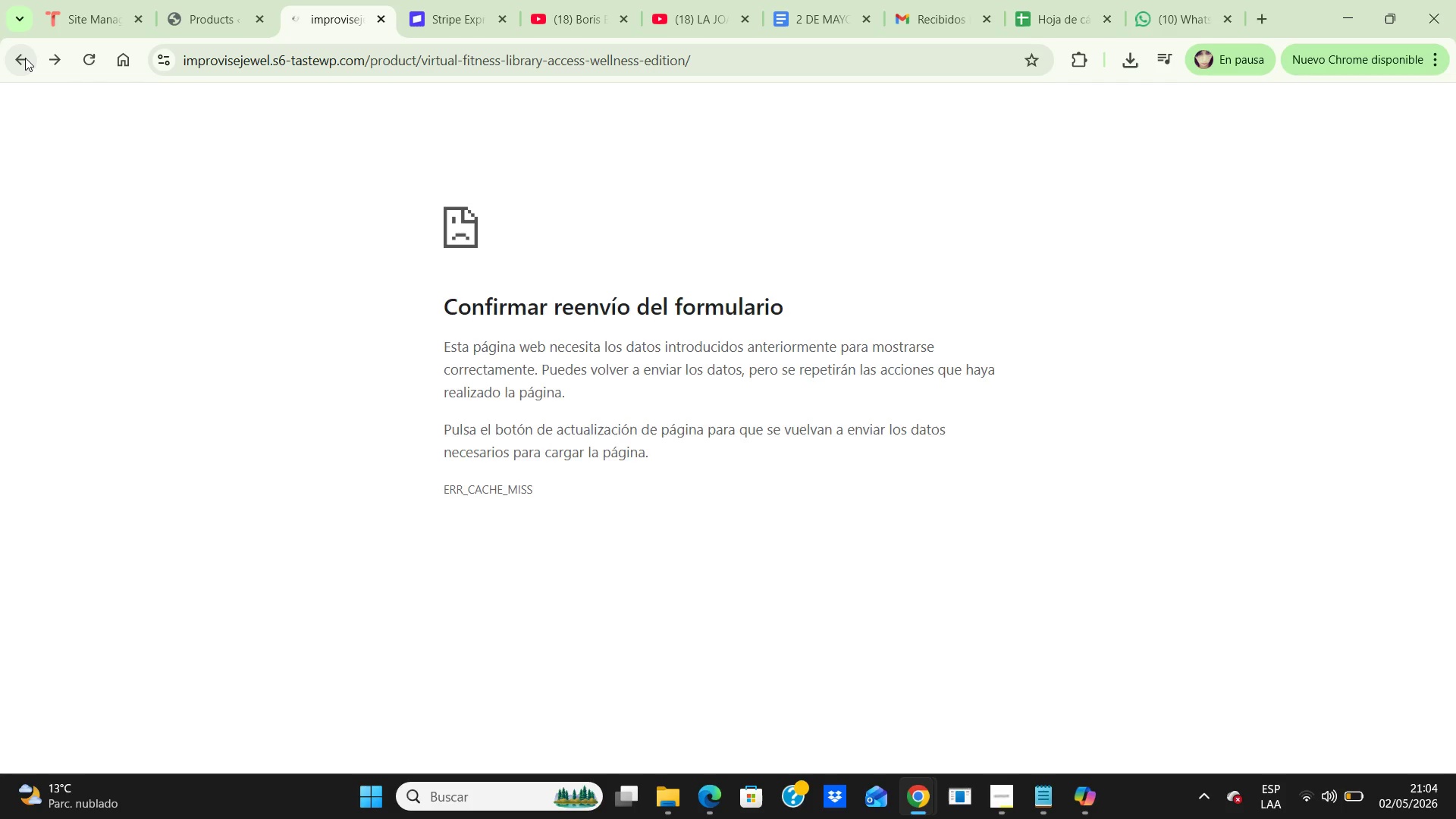 
left_click([25, 58])
 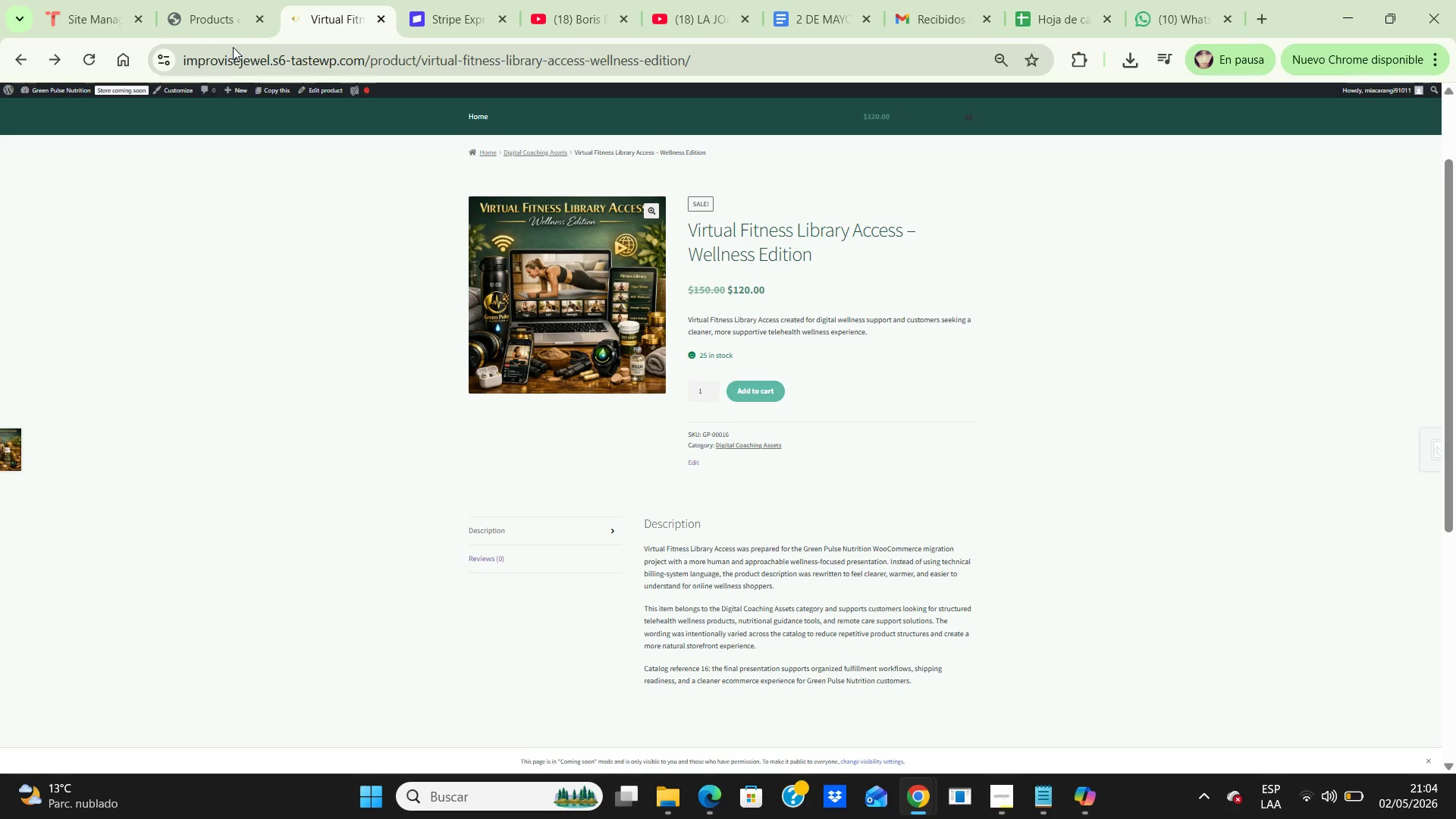 
left_click([239, 15])
 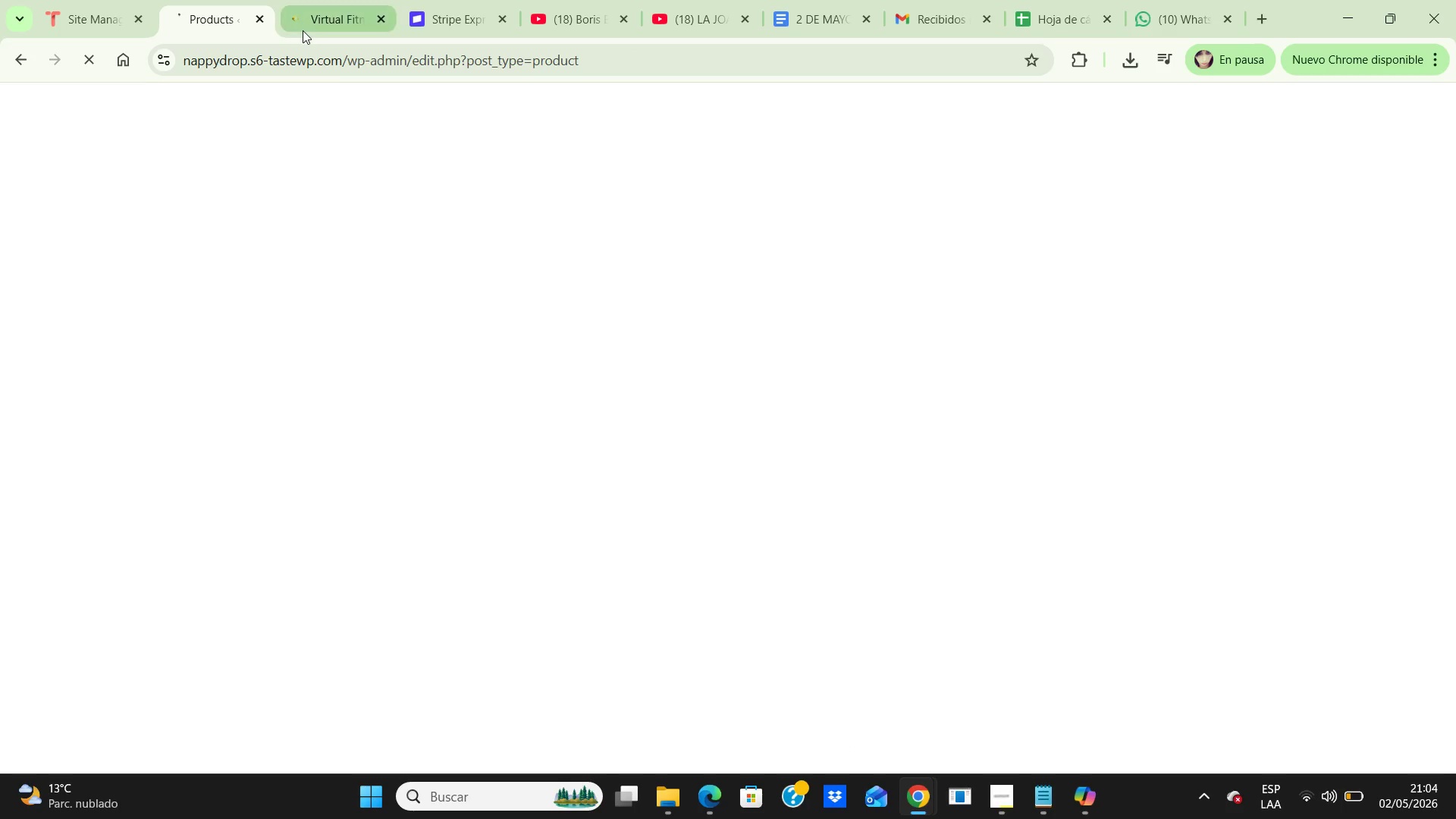 
left_click([331, 24])
 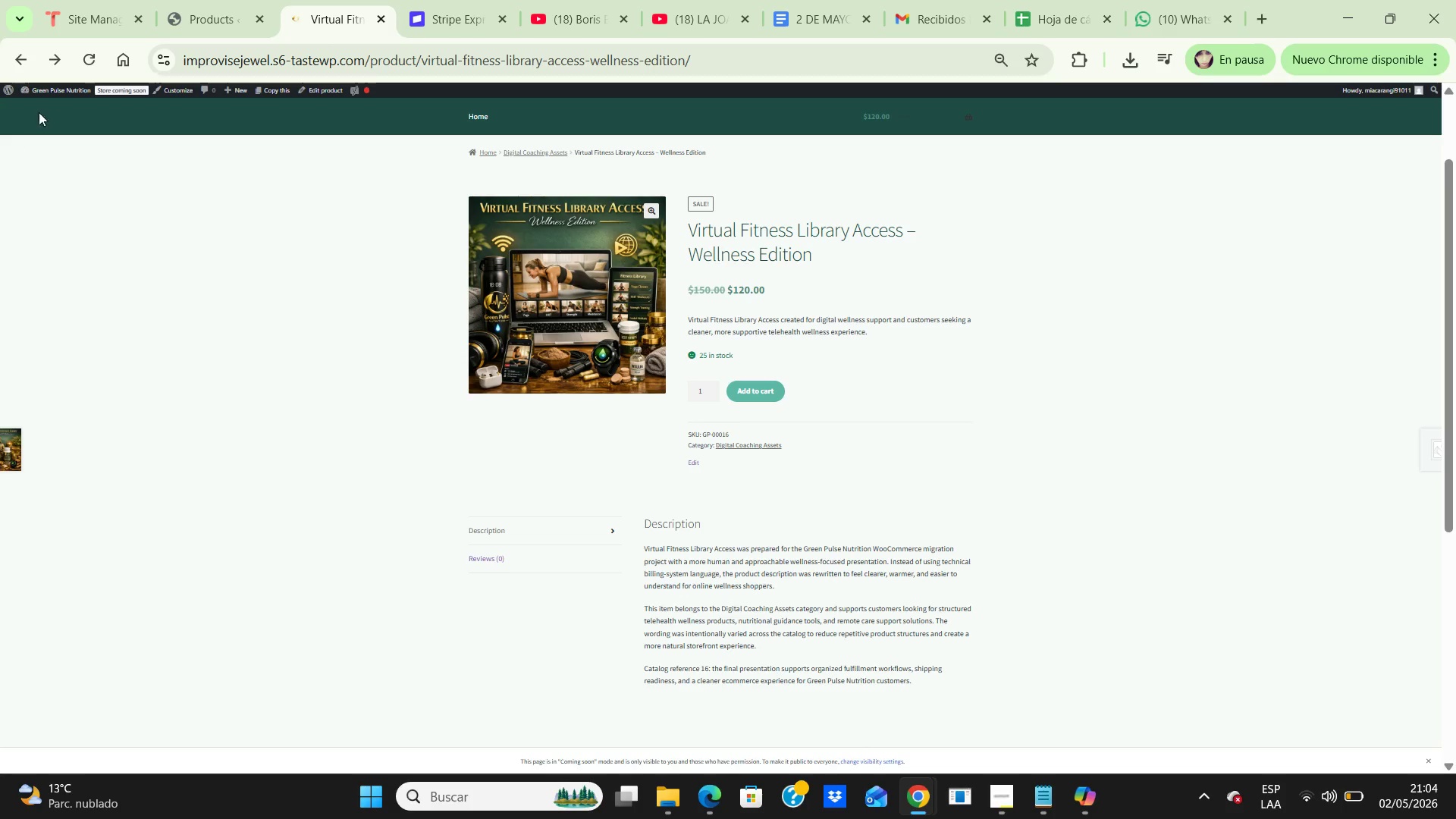 
left_click([8, 89])
 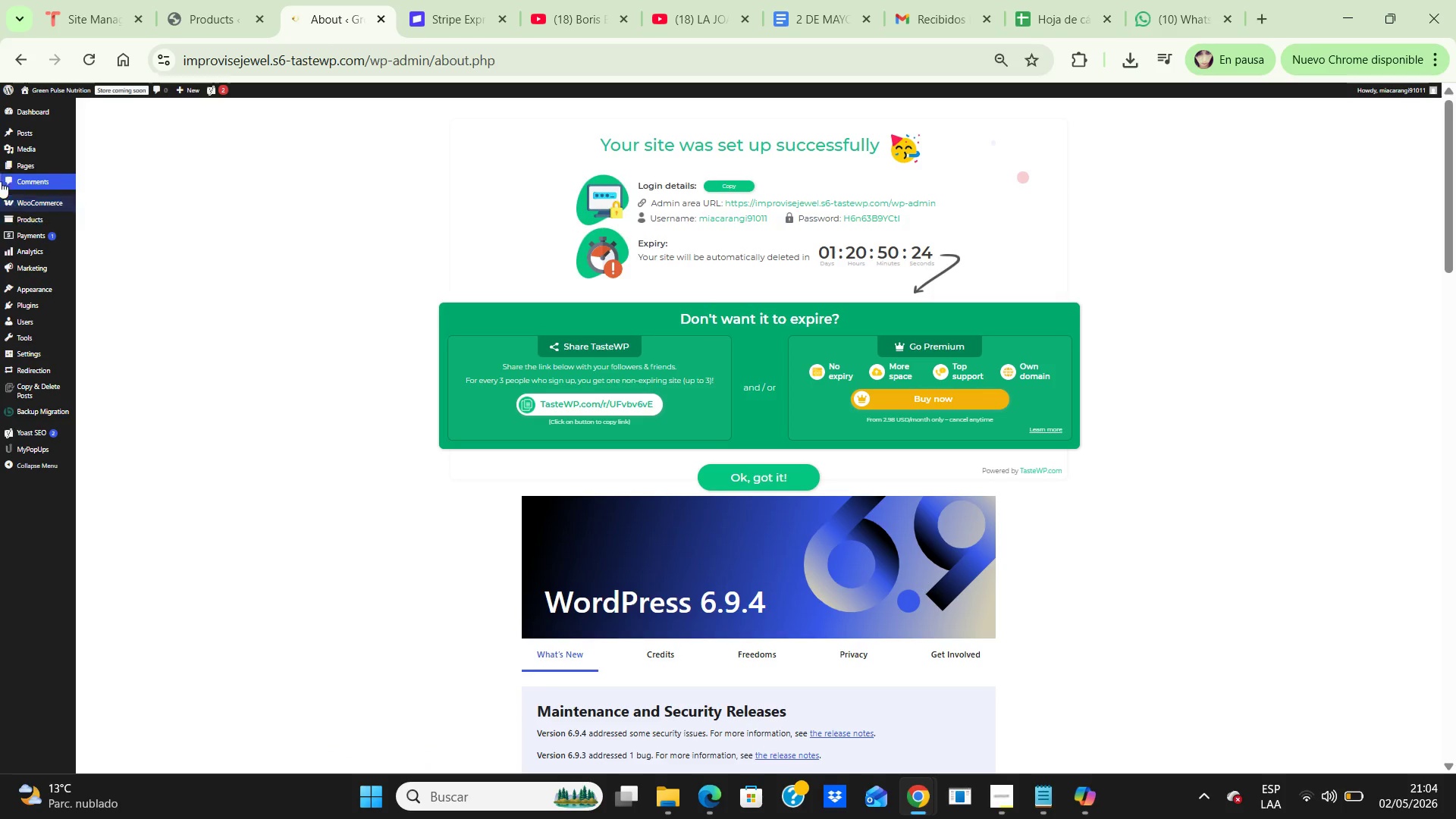 
wait(5.62)
 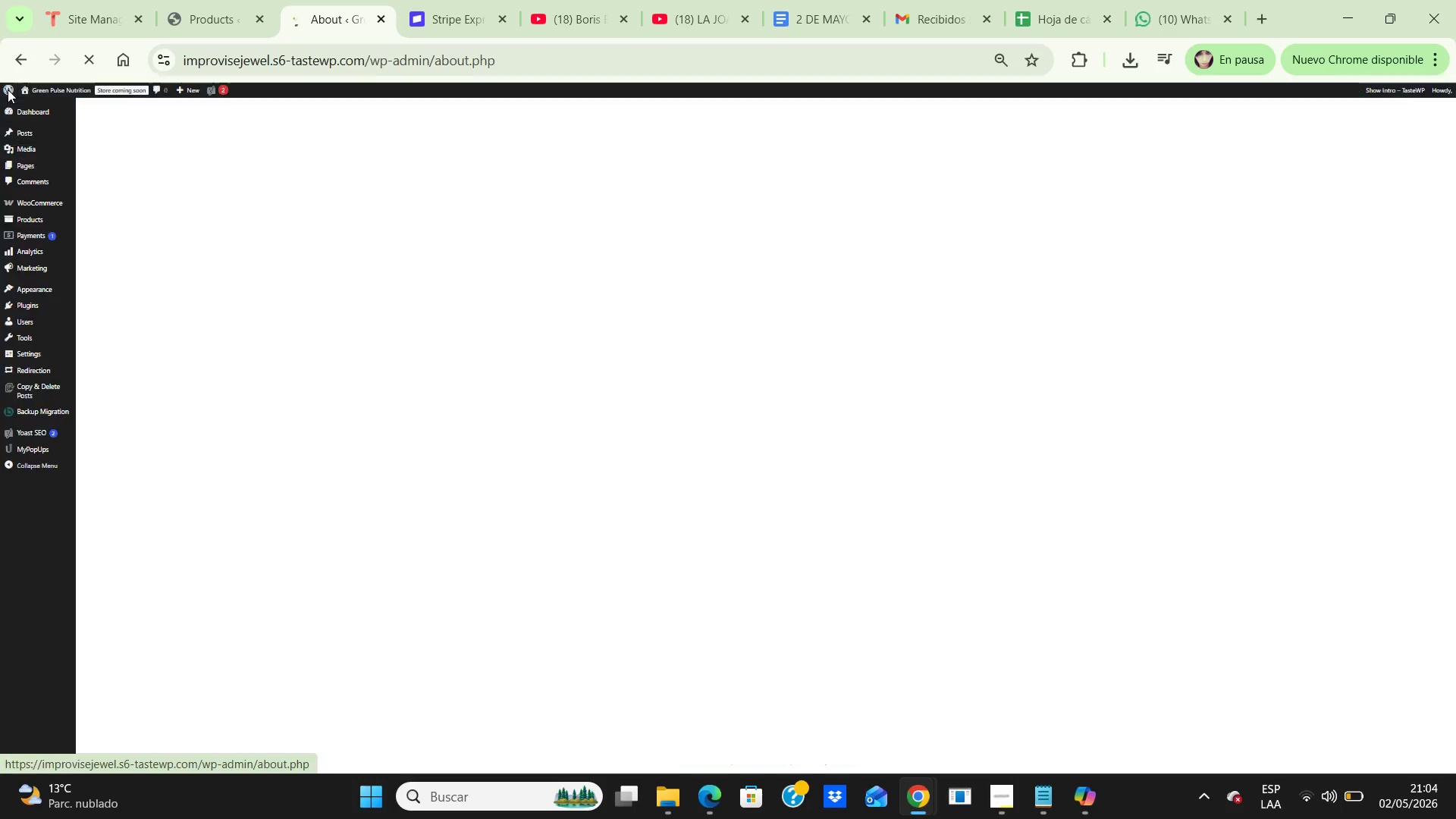 
left_click([33, 220])
 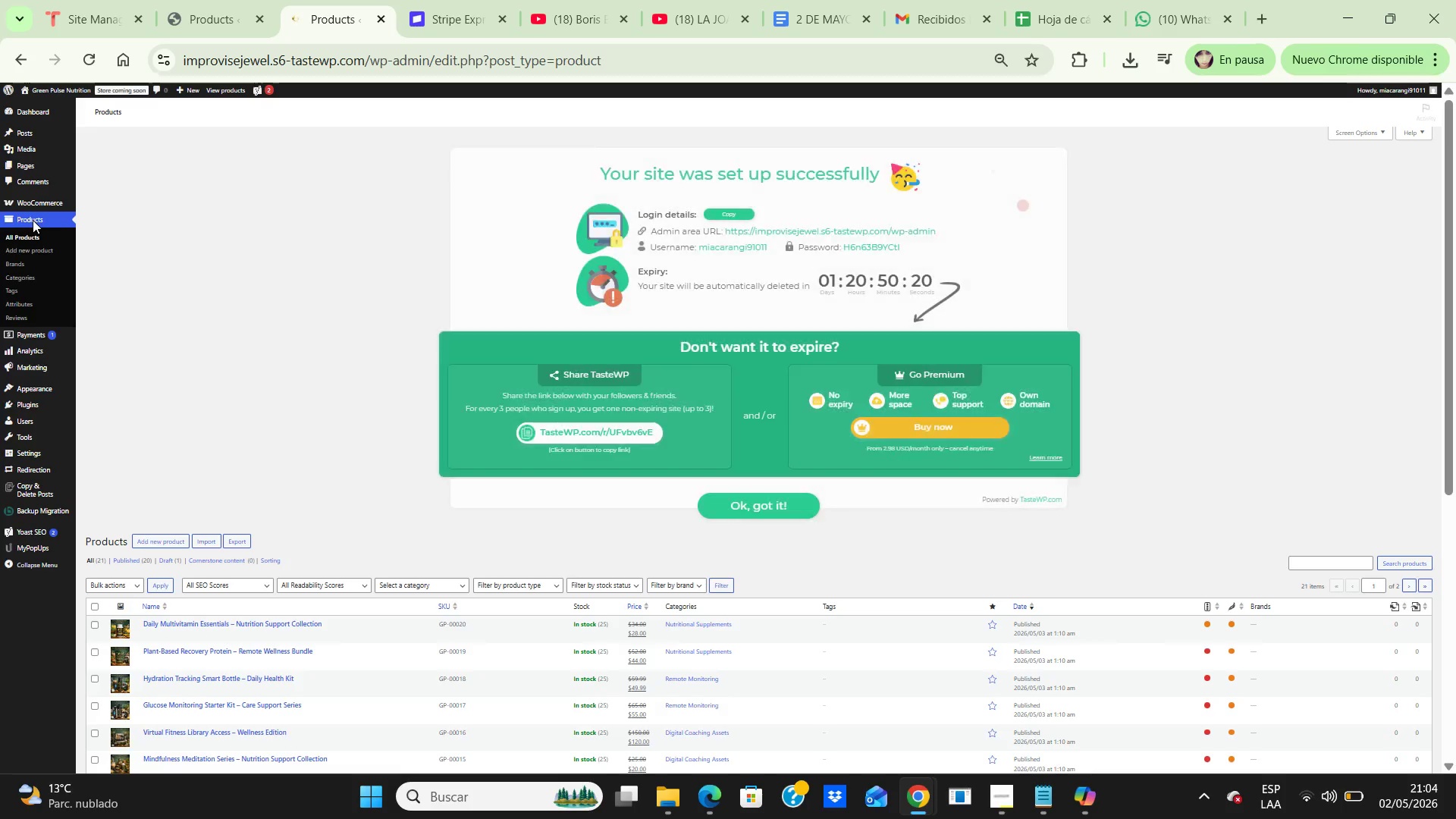 
scroll: coordinate [309, 256], scroll_direction: down, amount: 3.0
 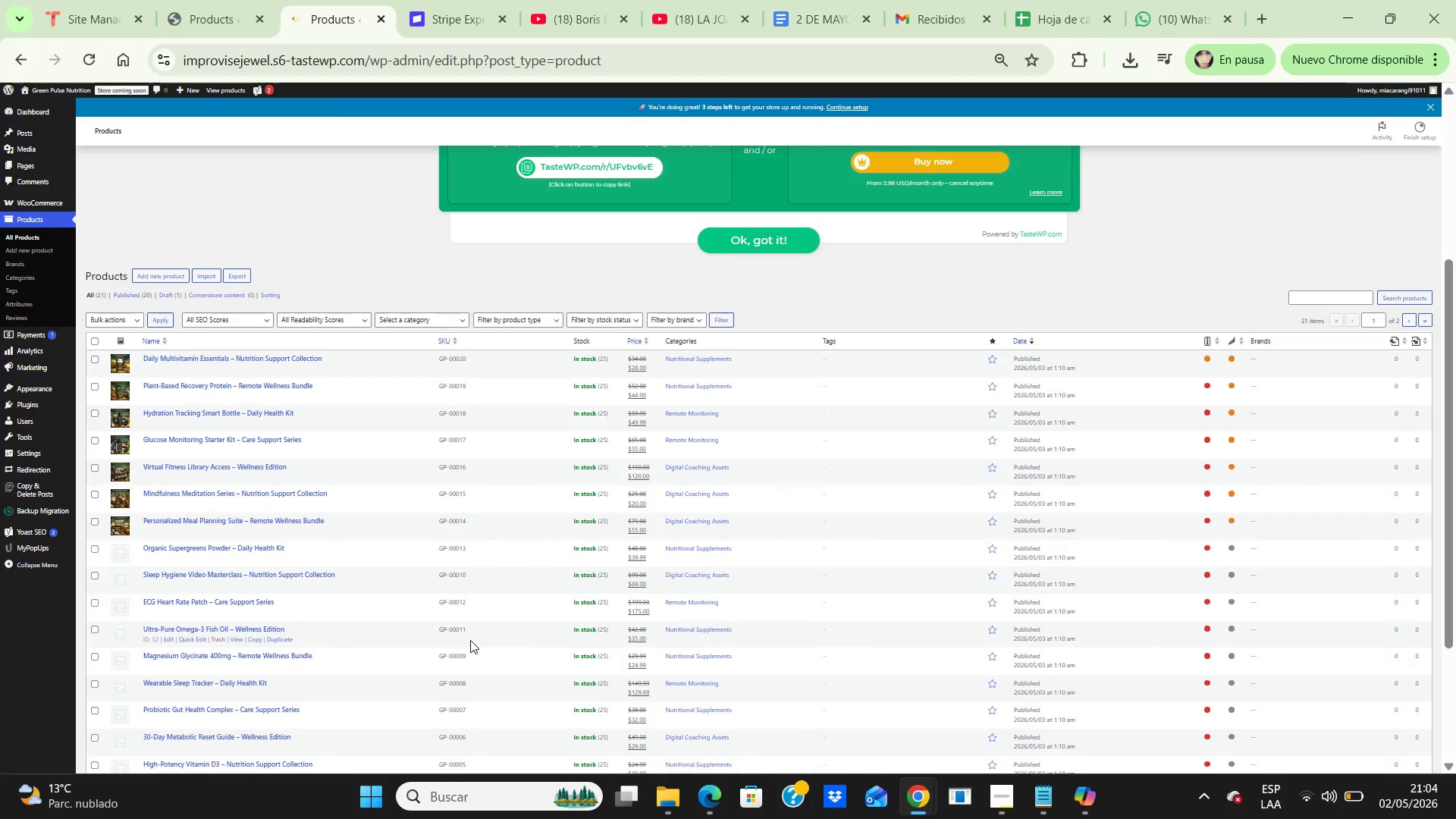 
key(Control+NumpadAdd)
 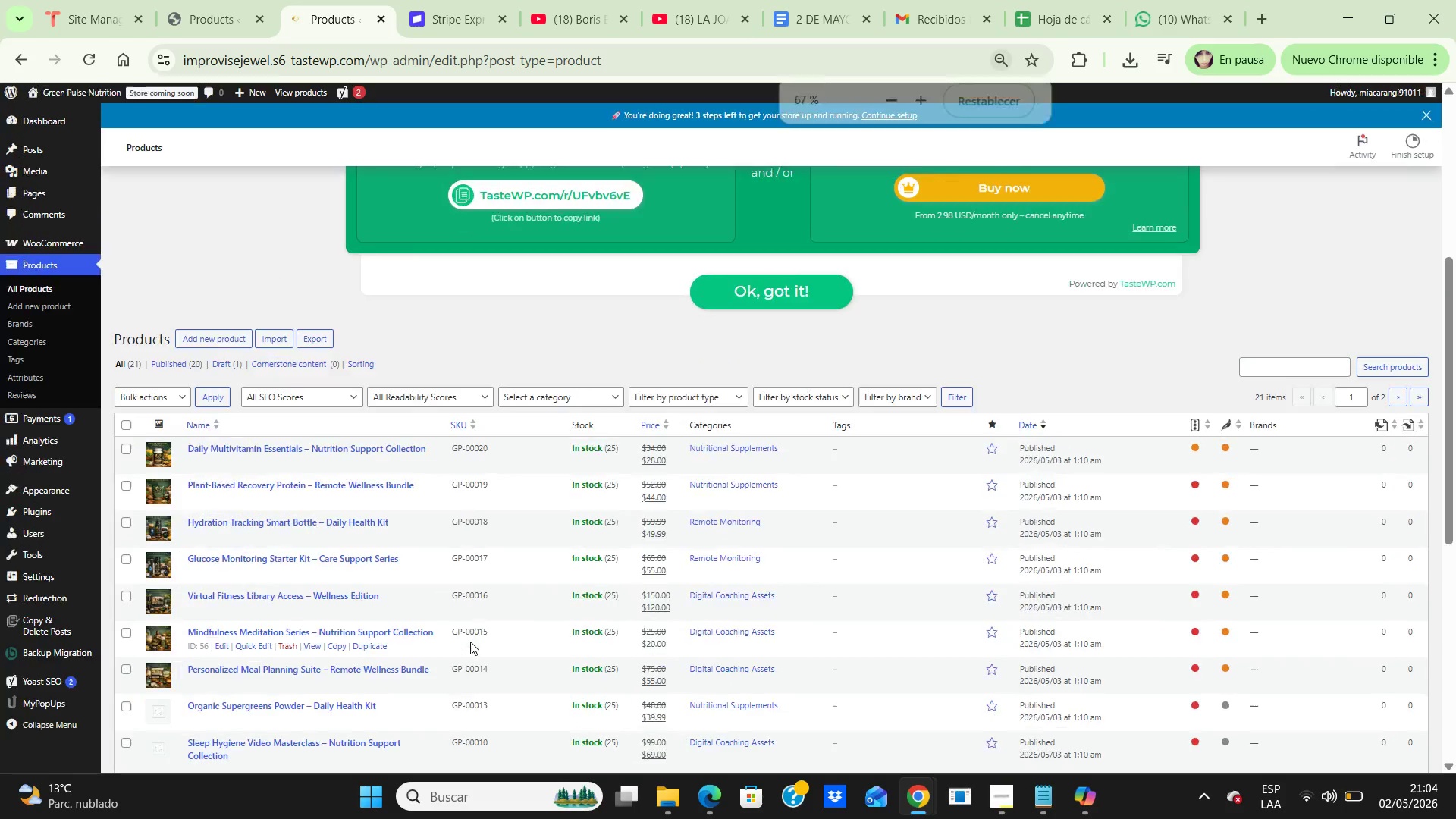 
key(Control+NumpadAdd)
 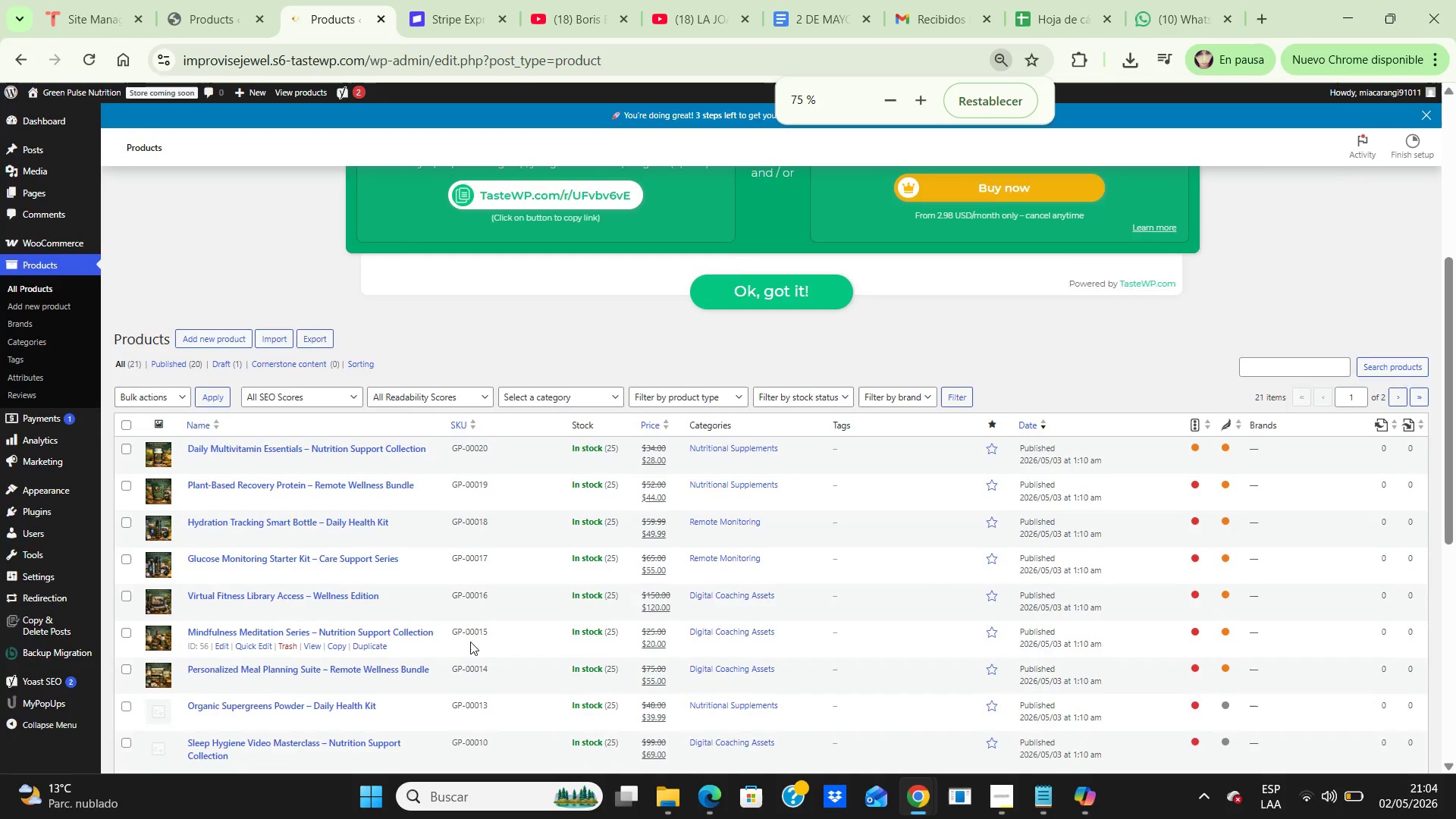 
key(Control+NumpadAdd)
 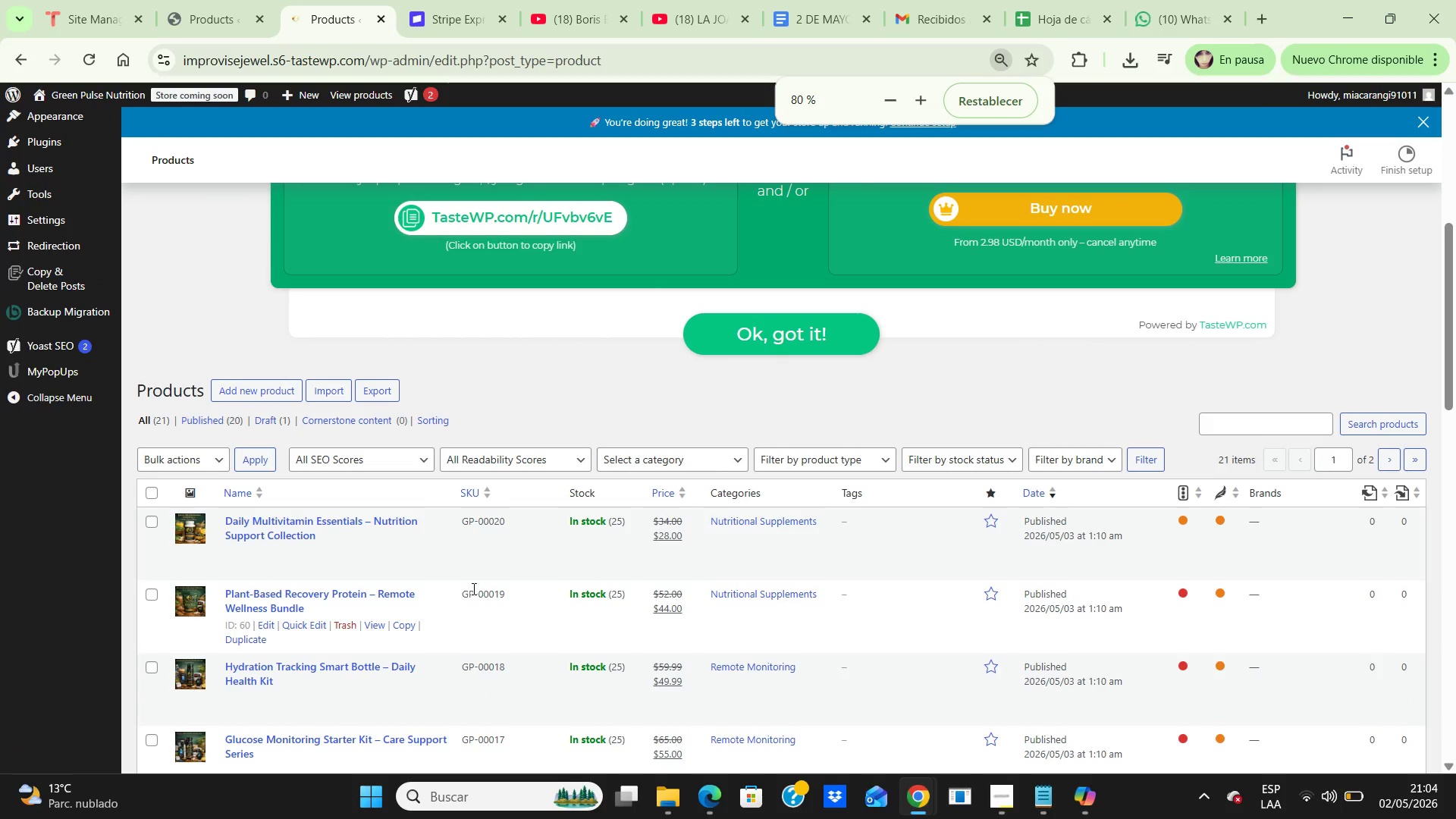 
scroll: coordinate [474, 506], scroll_direction: down, amount: 3.0
 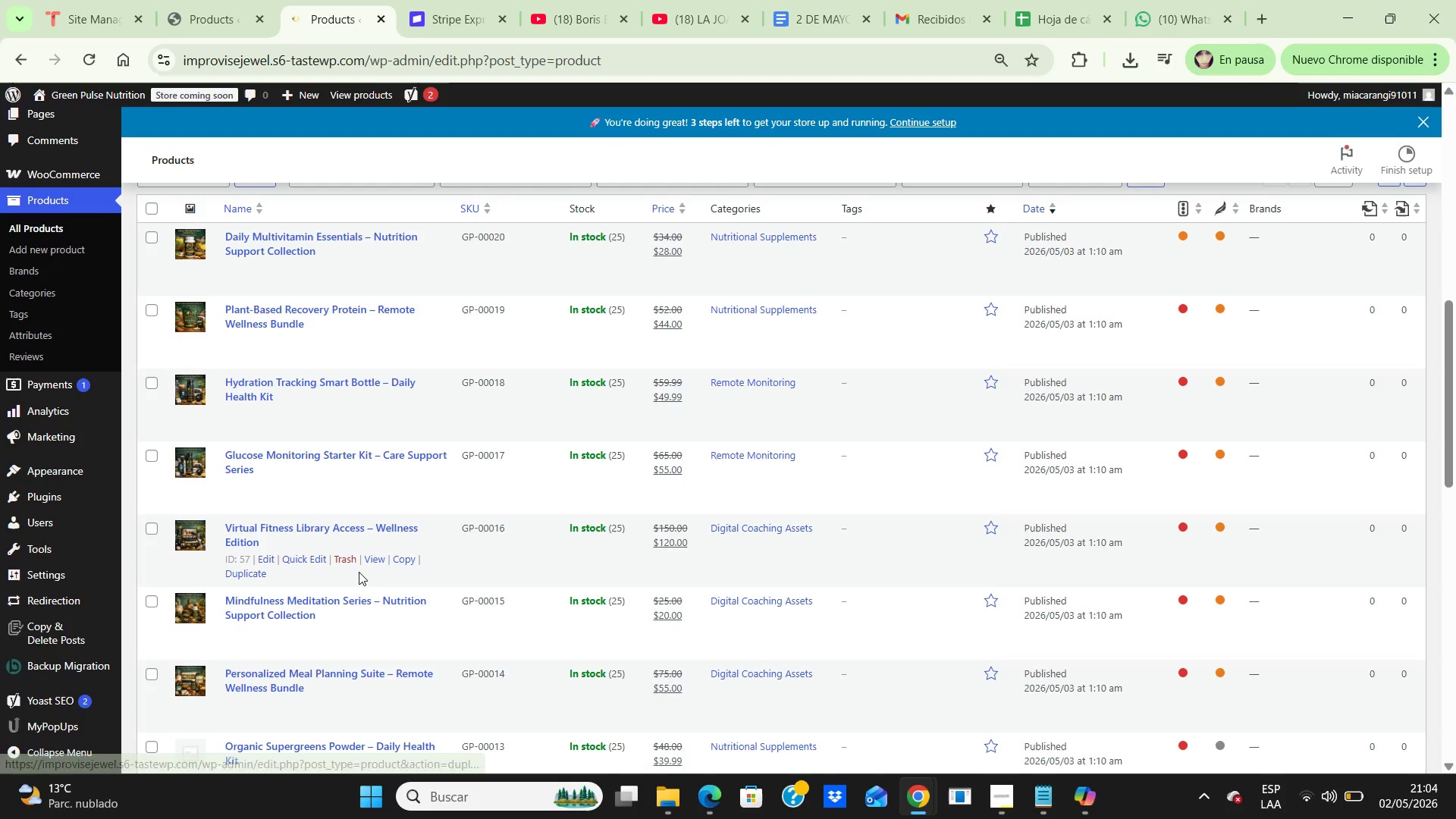 
wait(5.77)
 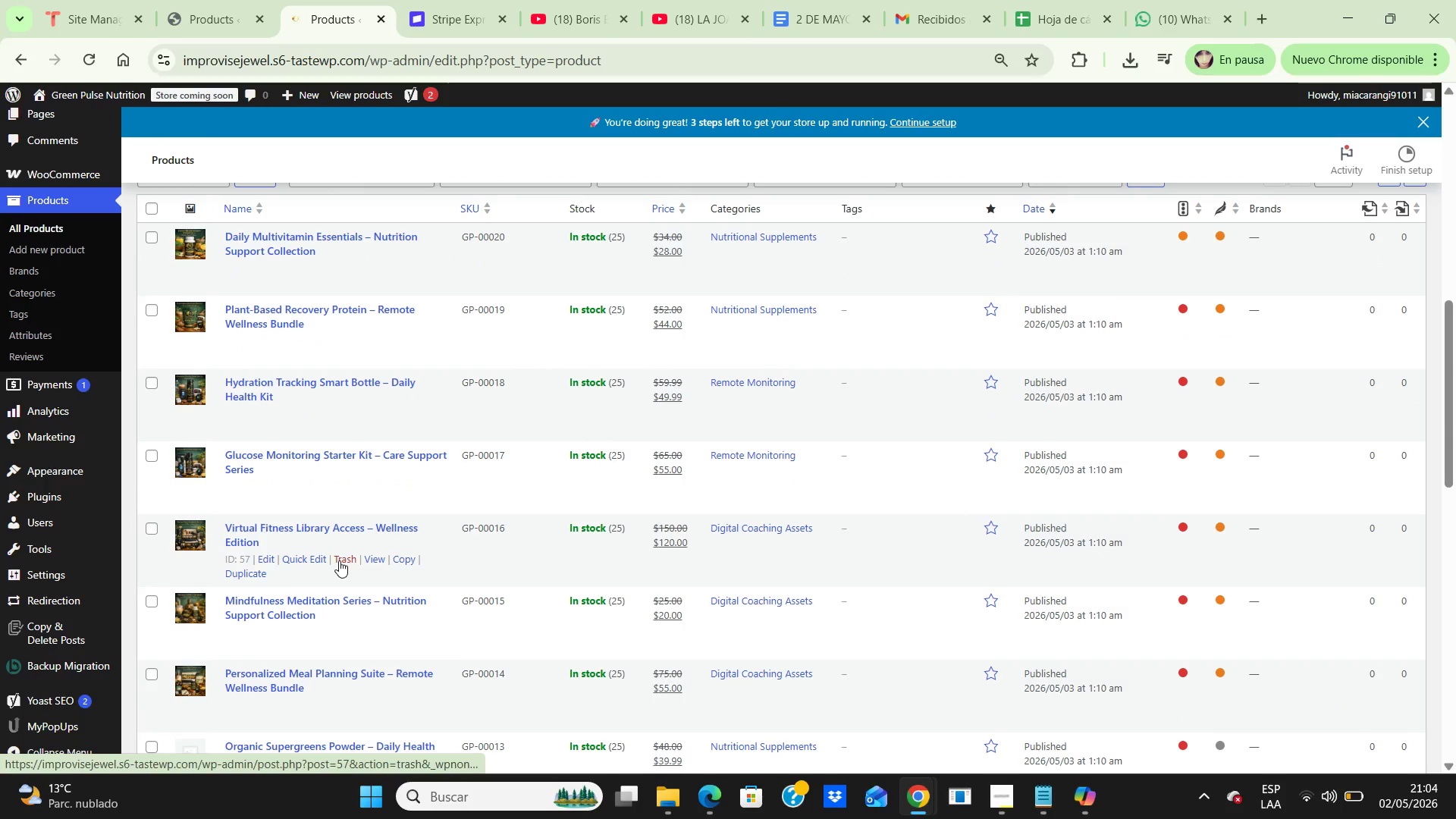 
left_click([377, 557])
 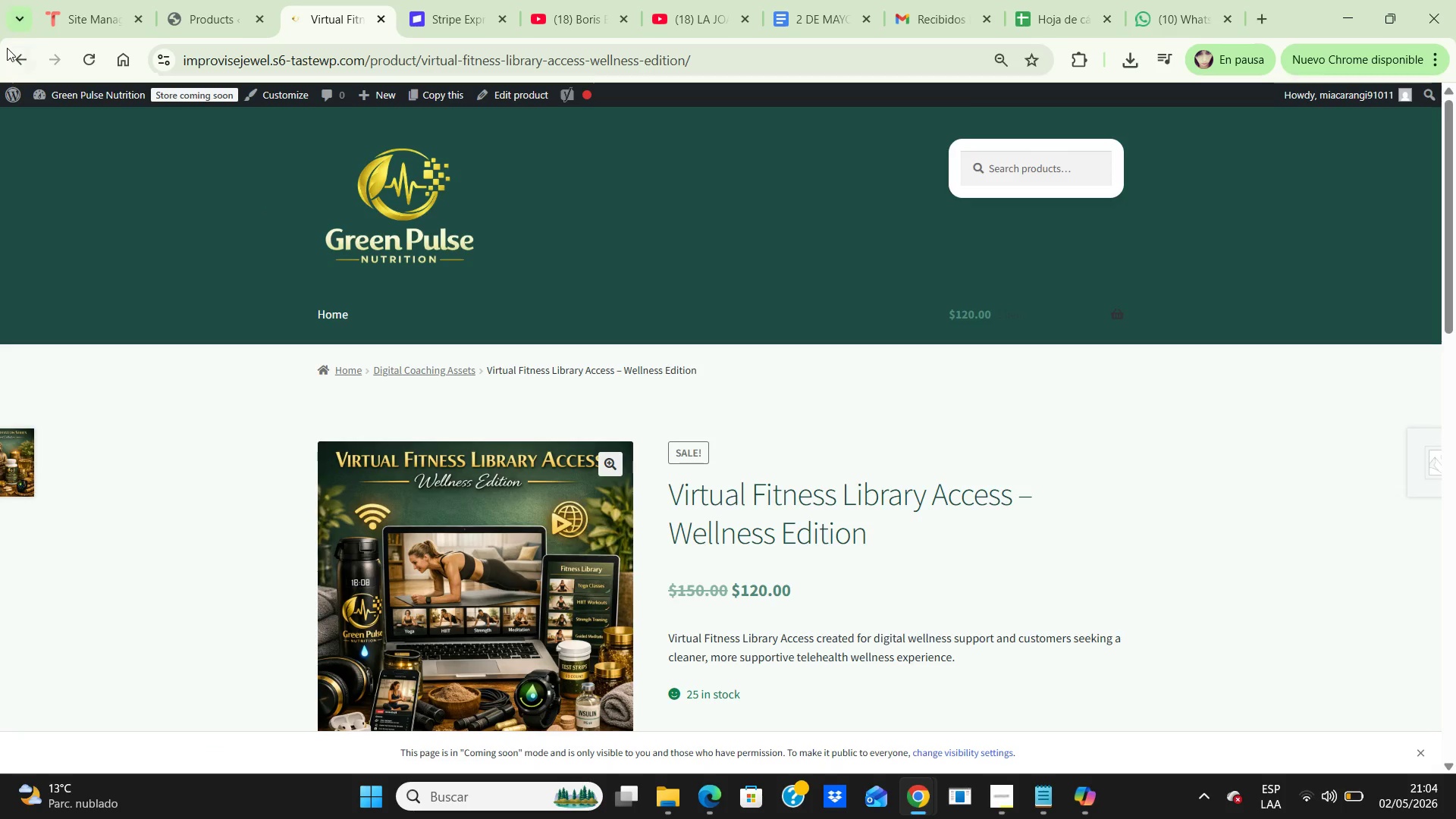 
wait(5.47)
 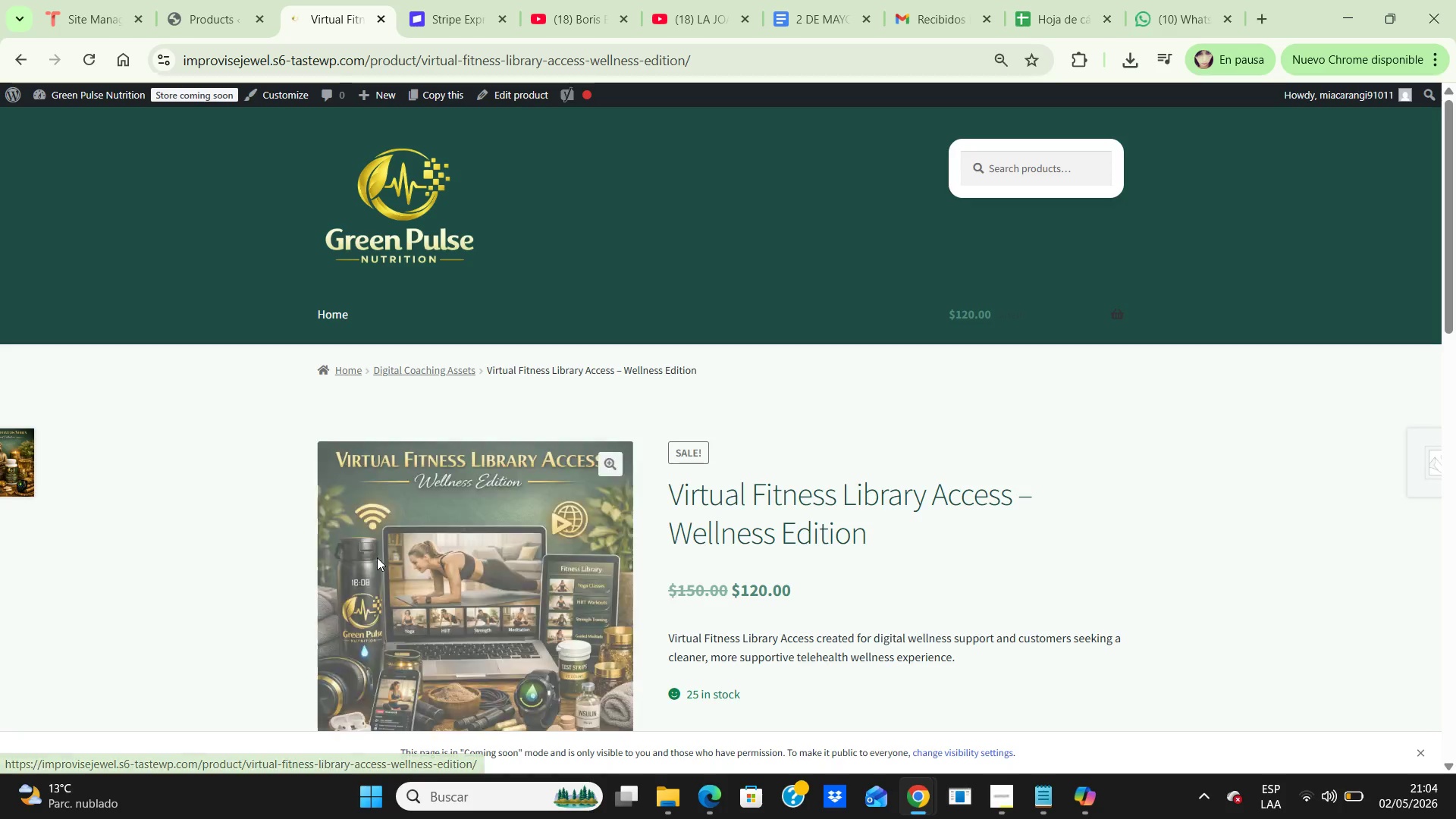 
left_click([27, 57])
 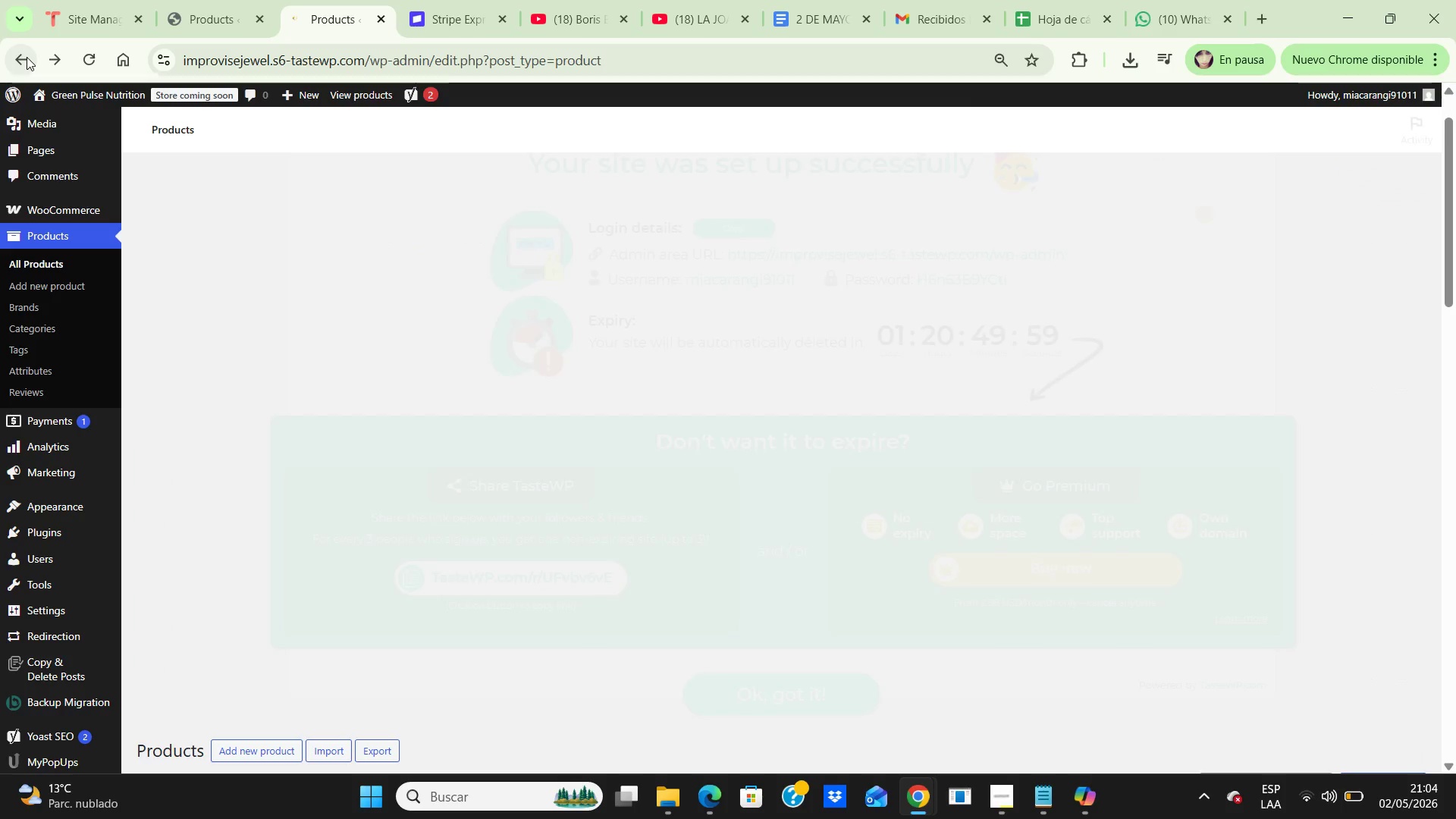 
scroll: coordinate [391, 250], scroll_direction: down, amount: 6.0
 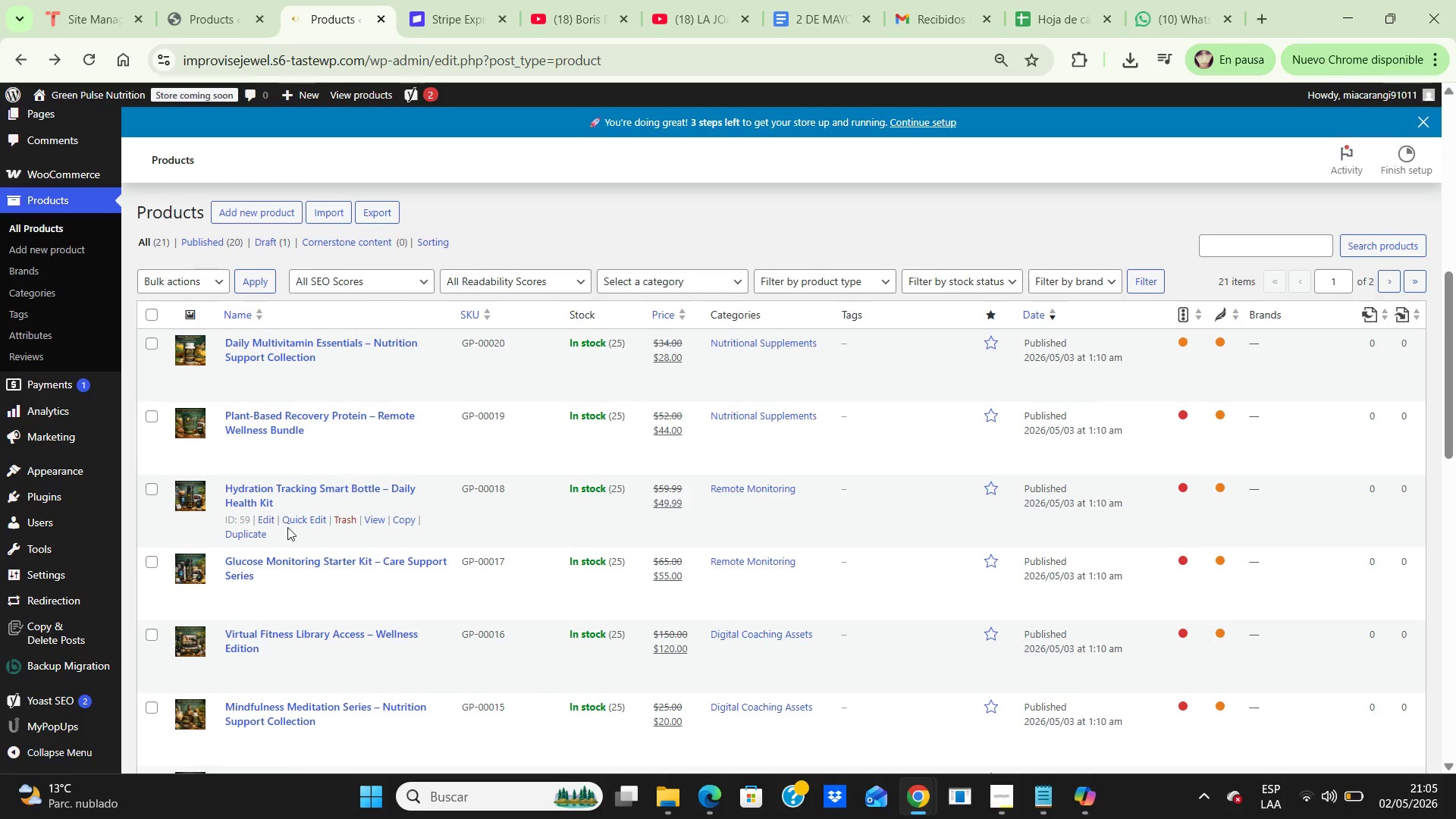 
wait(5.57)
 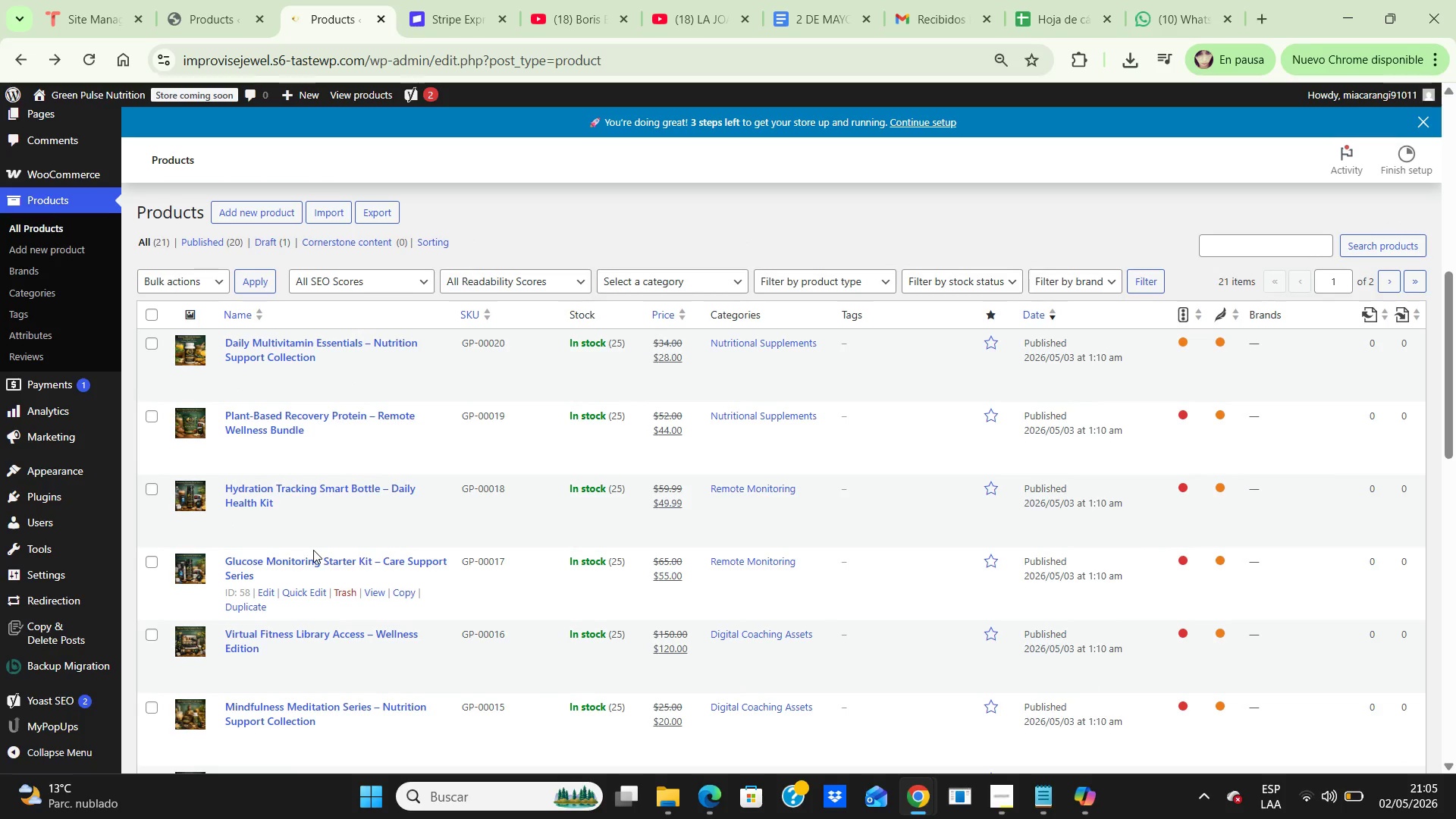 
left_click([379, 517])
 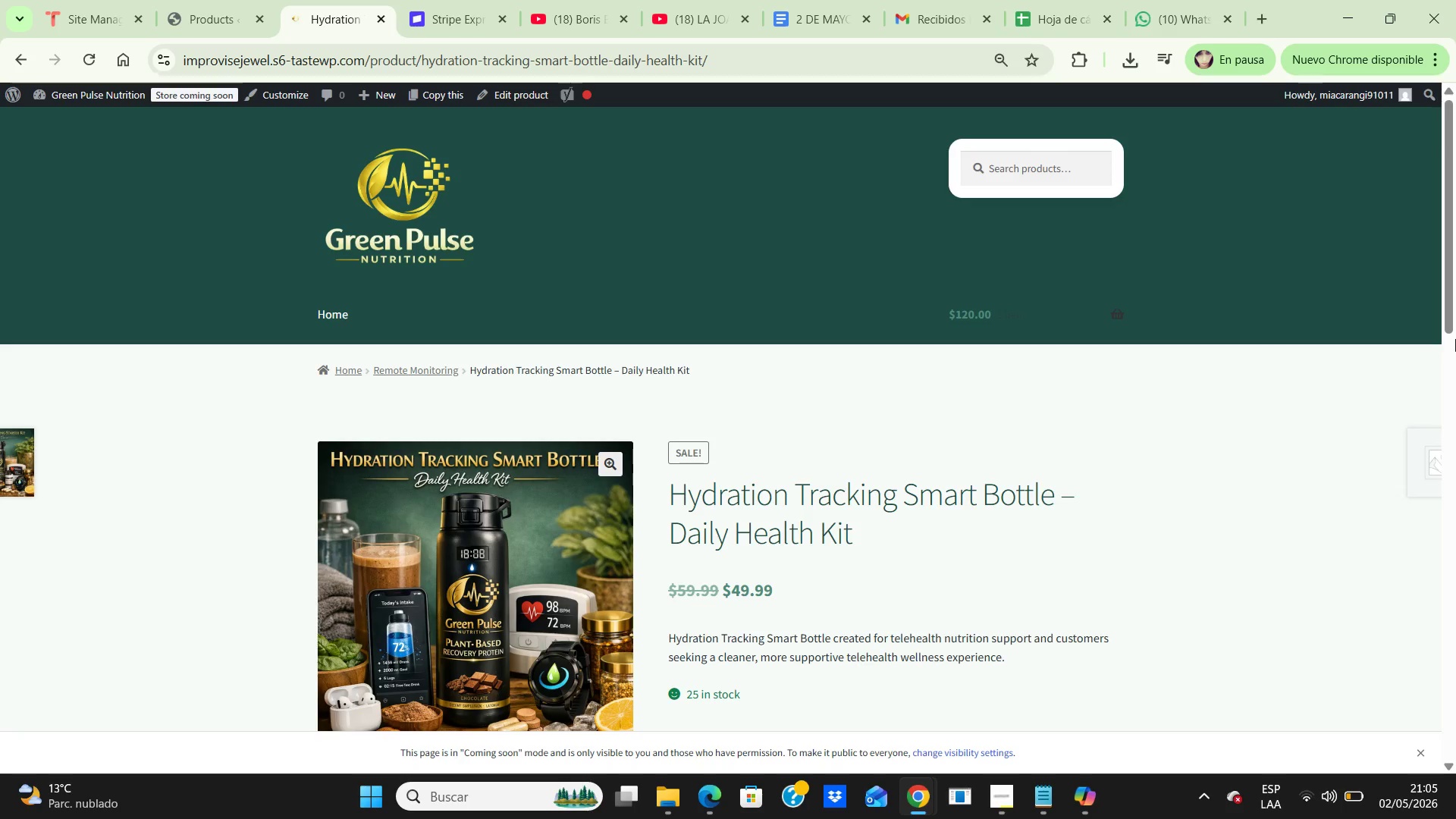 
wait(5.83)
 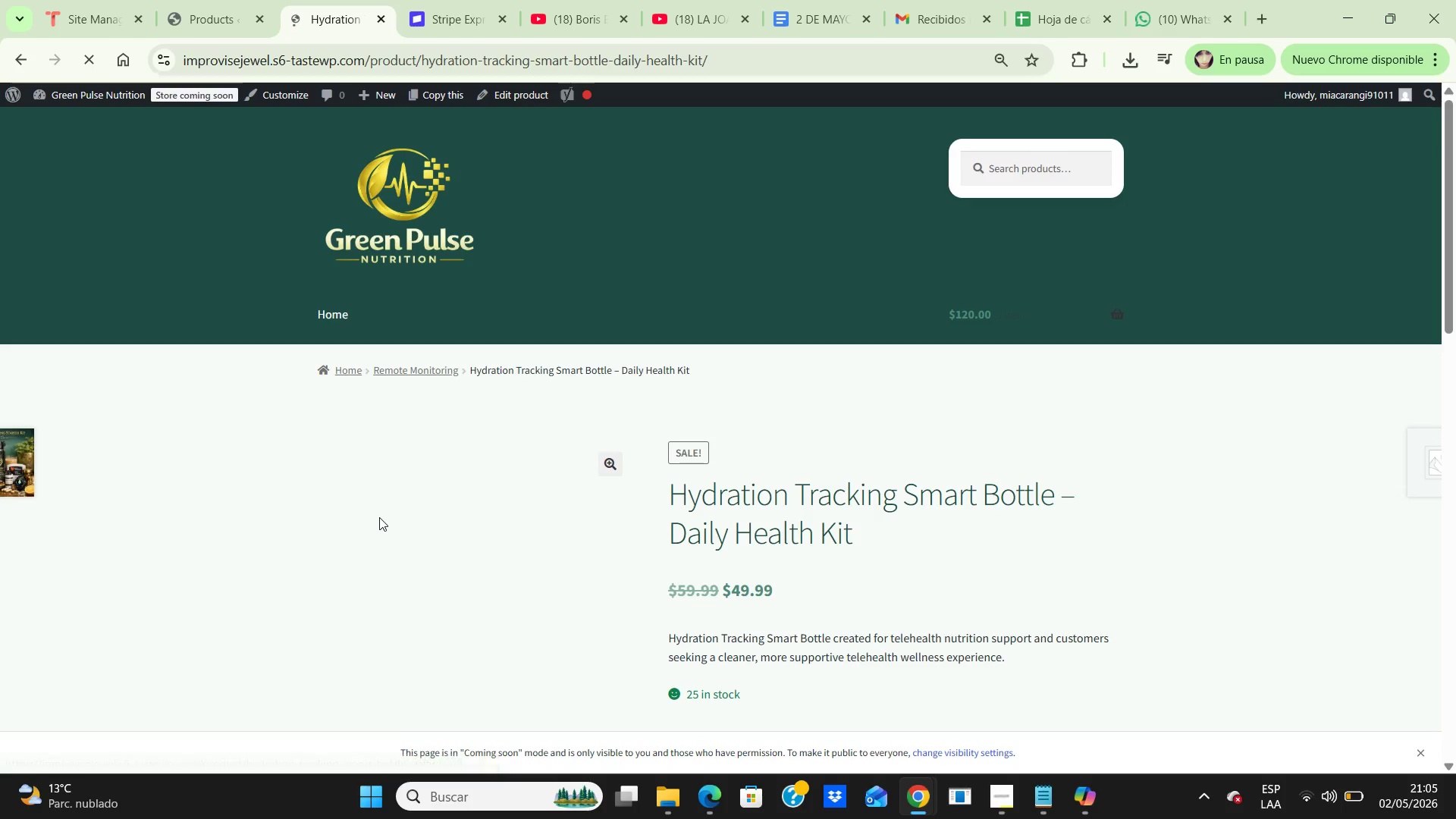 
key(Control+NumpadSubtract)
 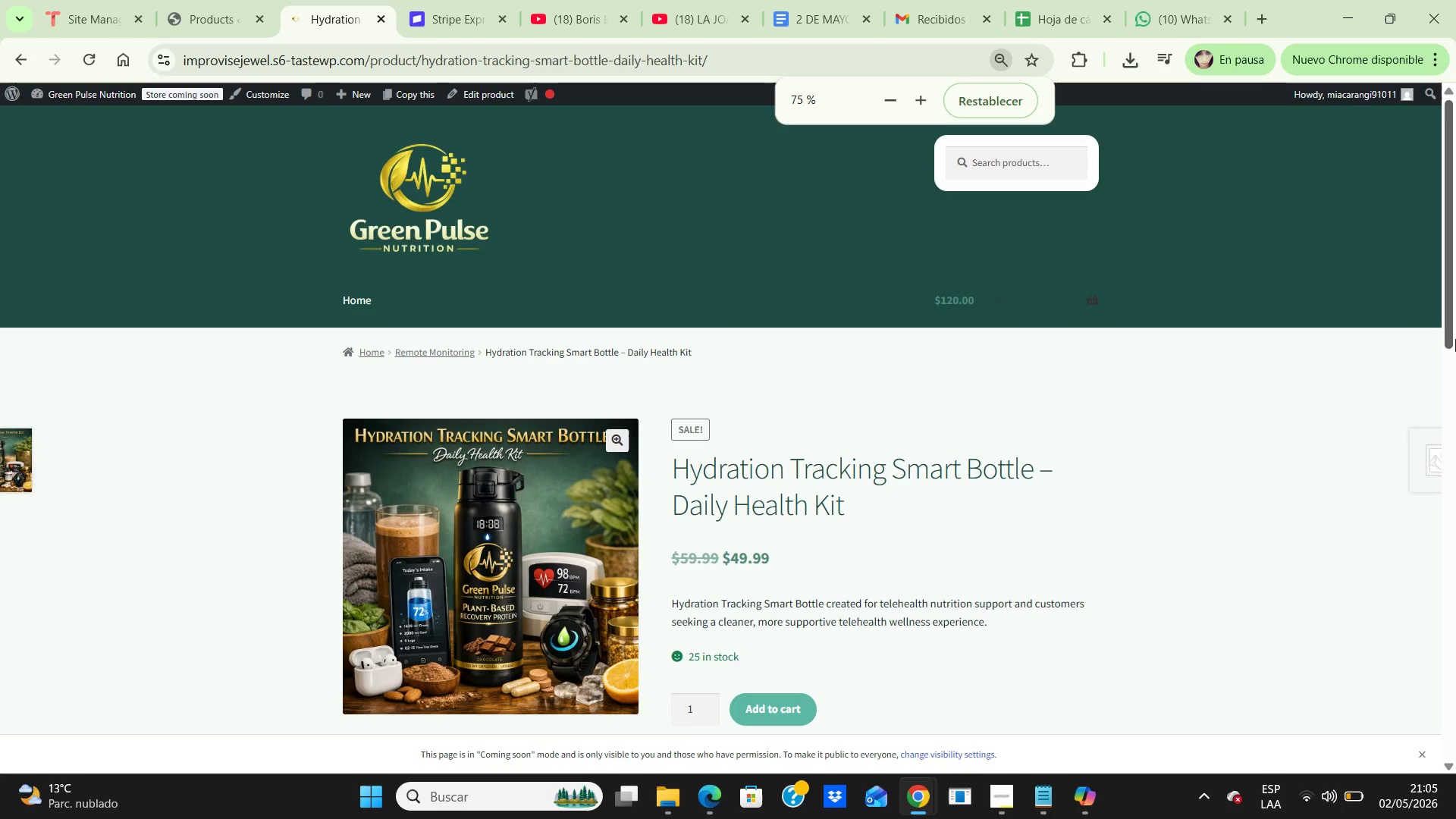 
key(Control+NumpadSubtract)
 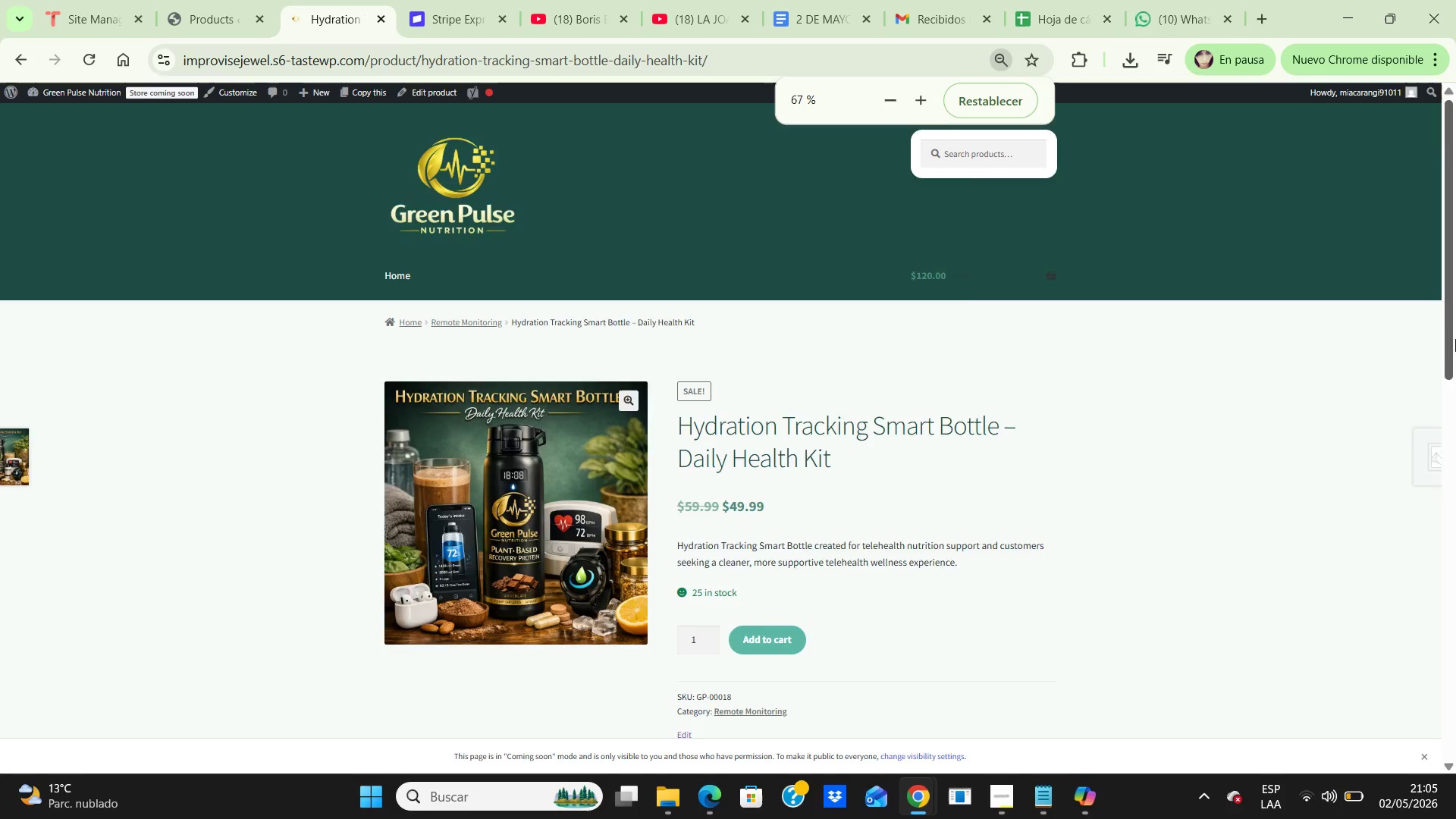 
key(Control+NumpadSubtract)
 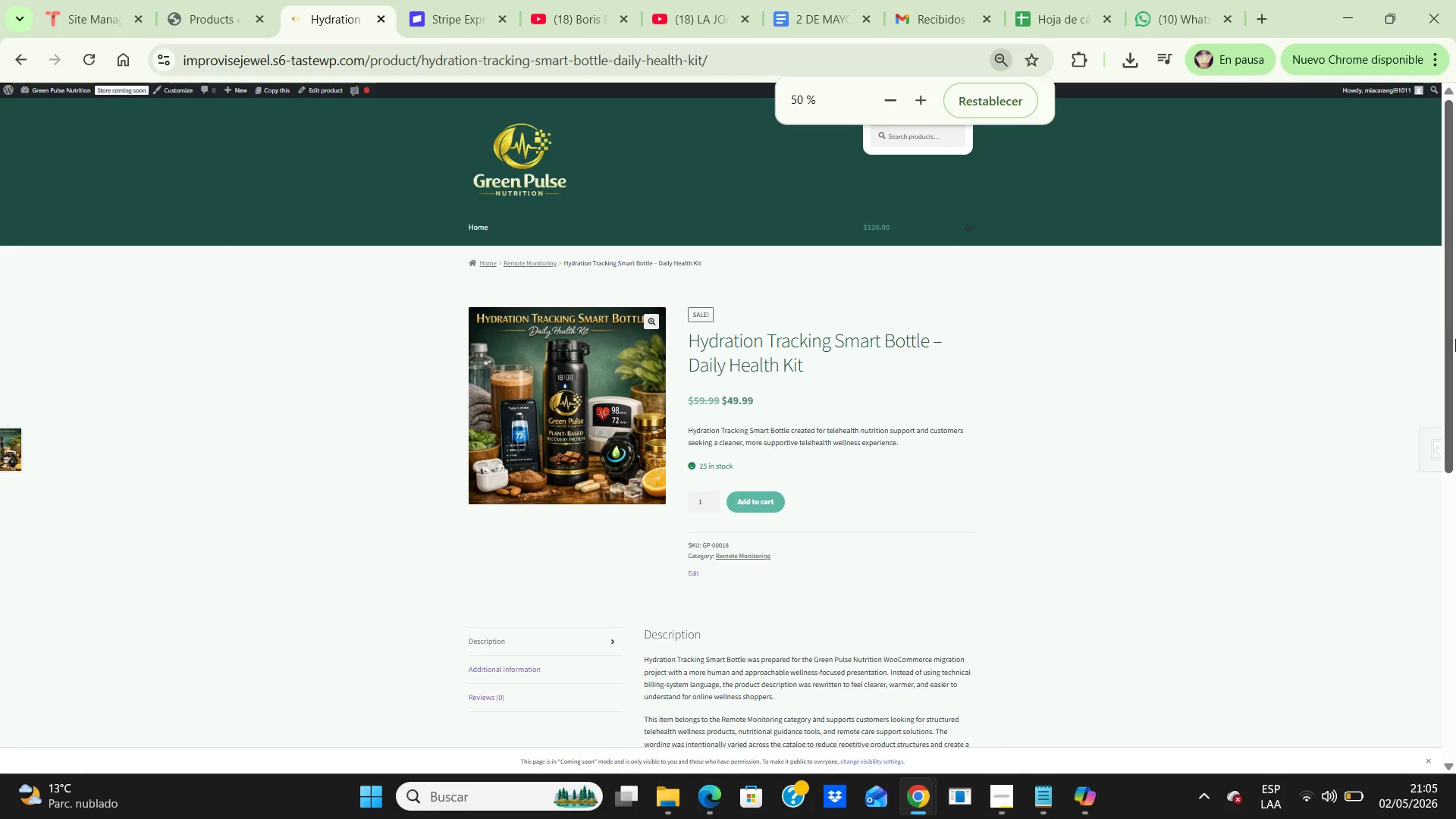 
key(Control+NumpadSubtract)
 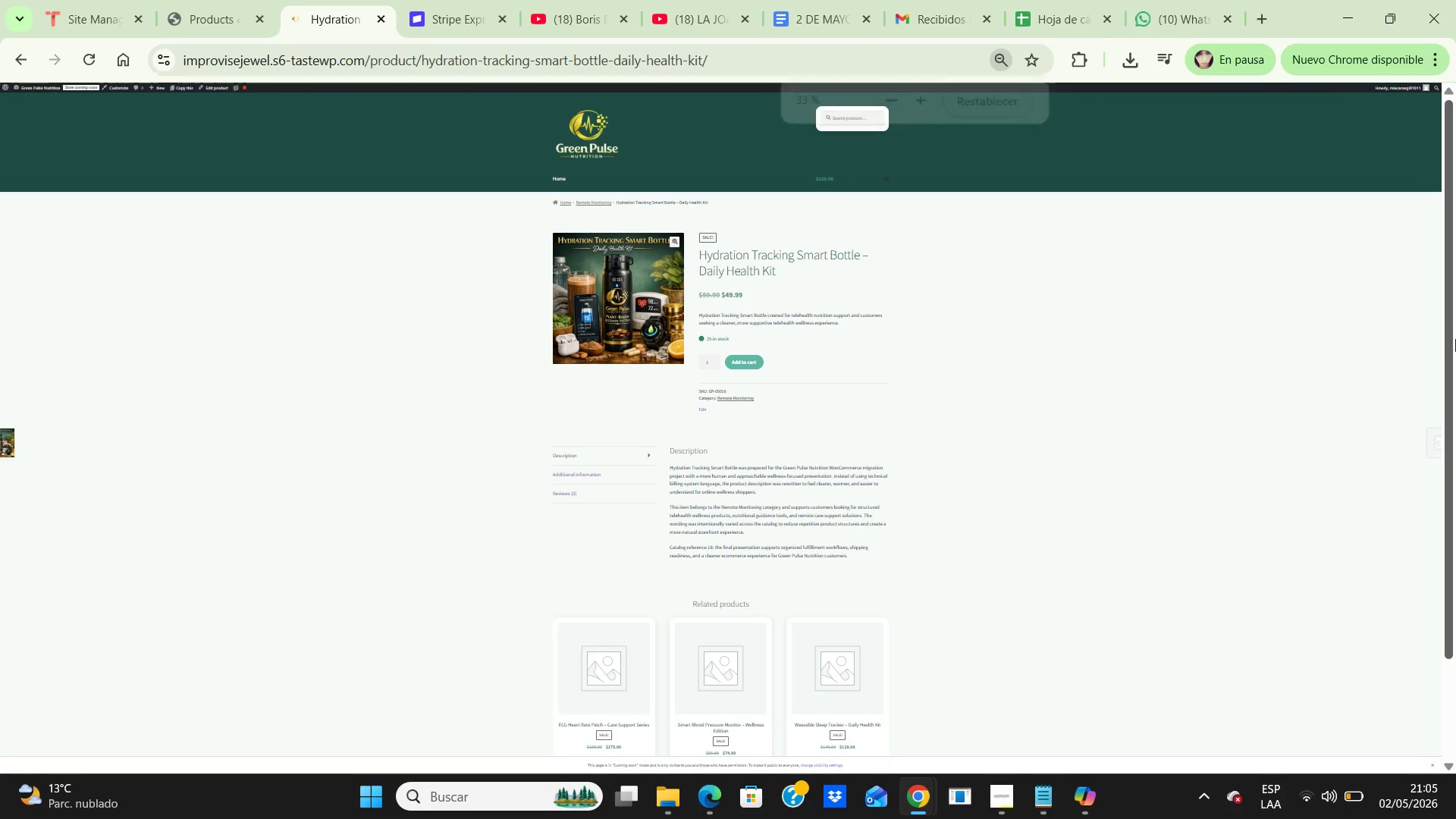 
key(Control+NumpadEnter)
 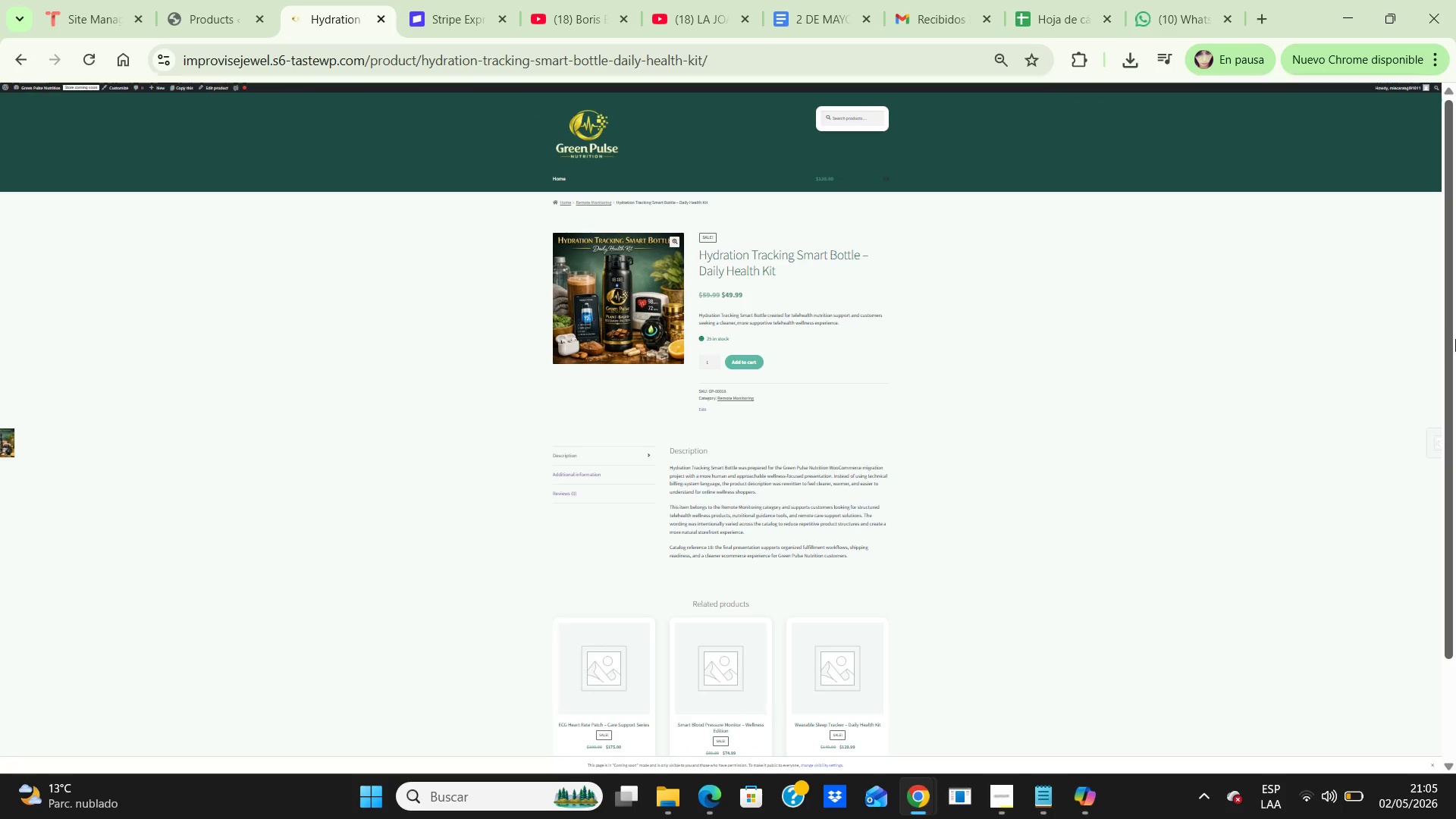 
key(Control+NumpadAdd)
 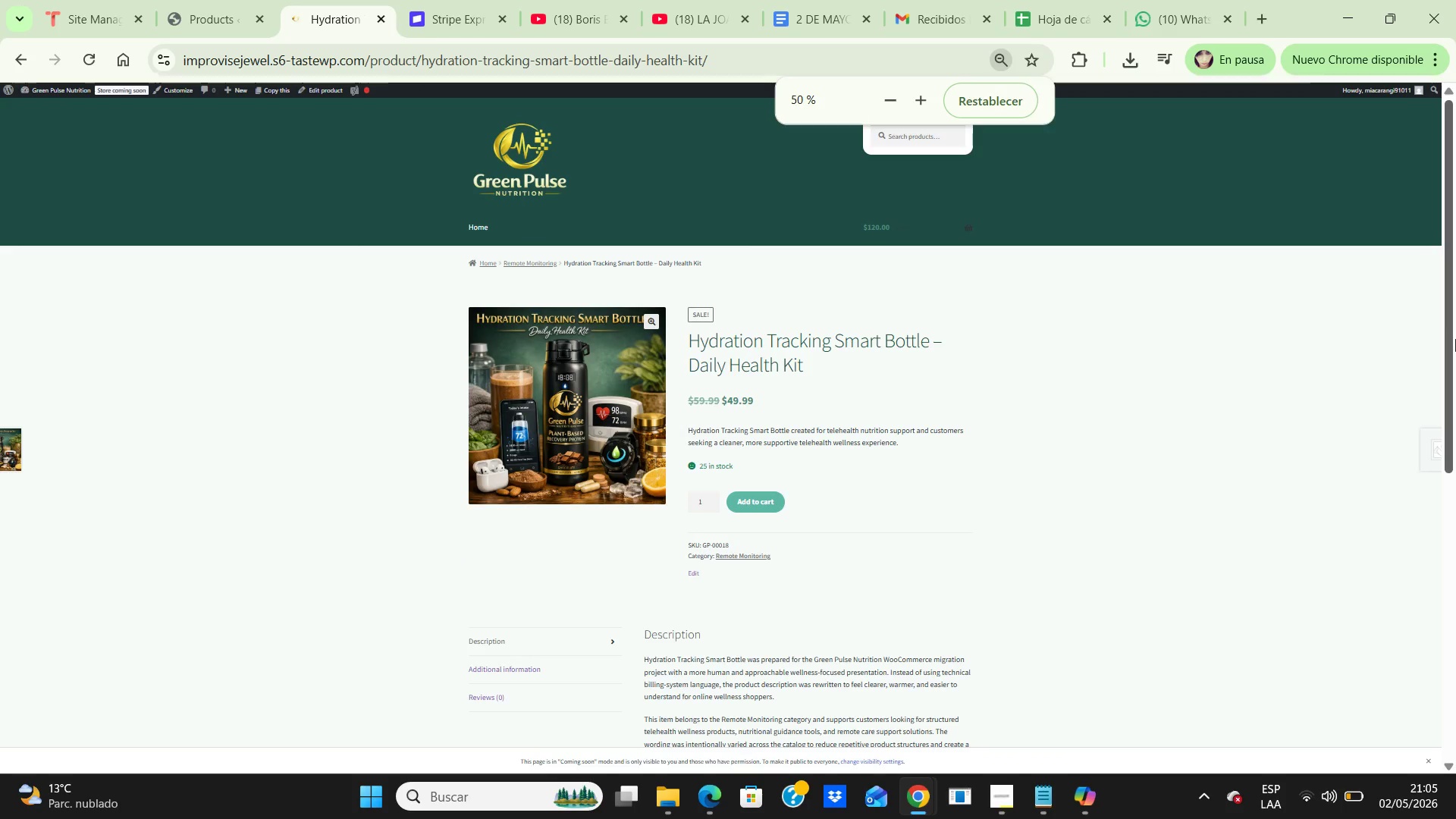 
key(Control+ControlLeft)
 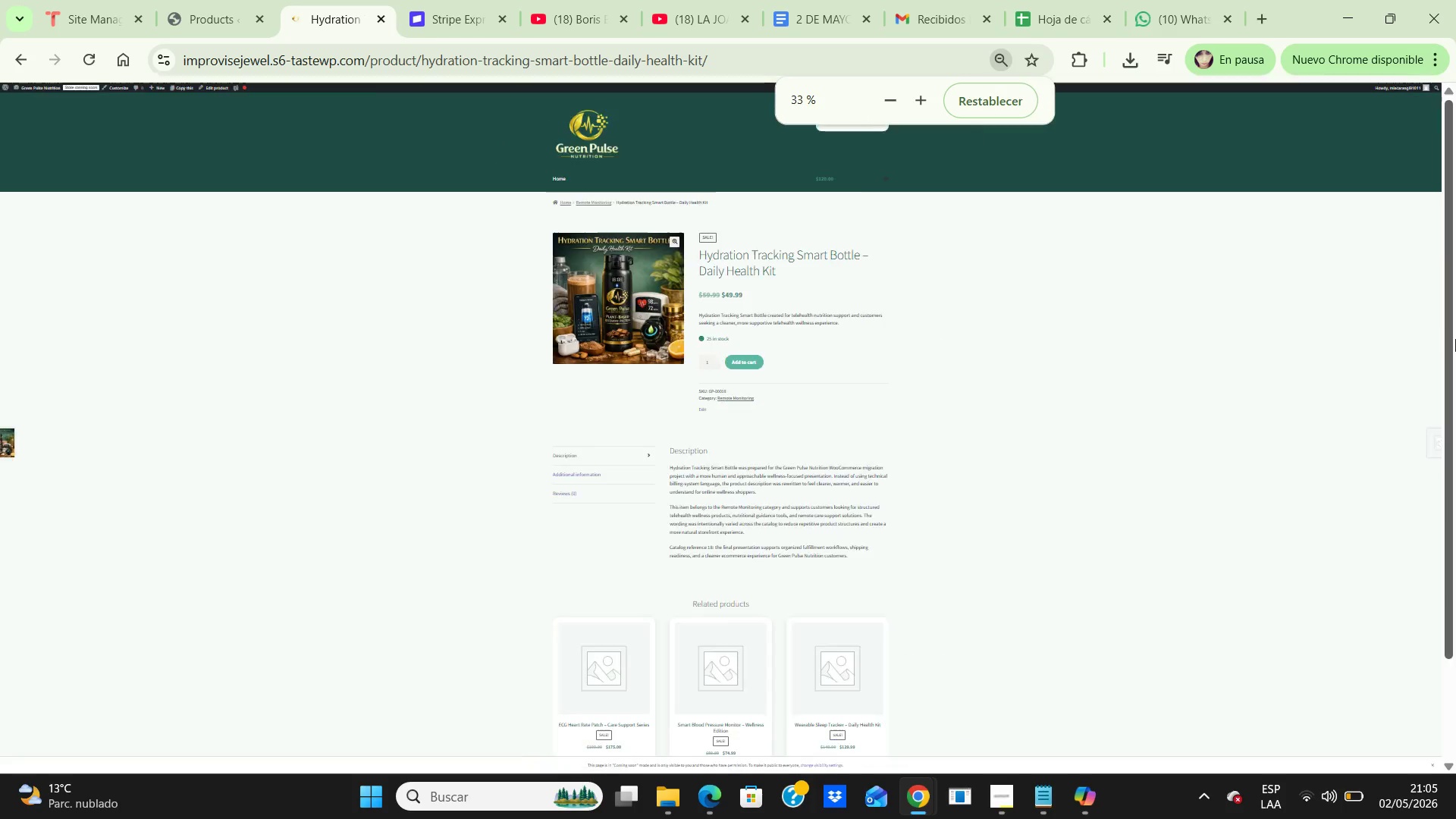 
key(Control+NumpadSubtract)
 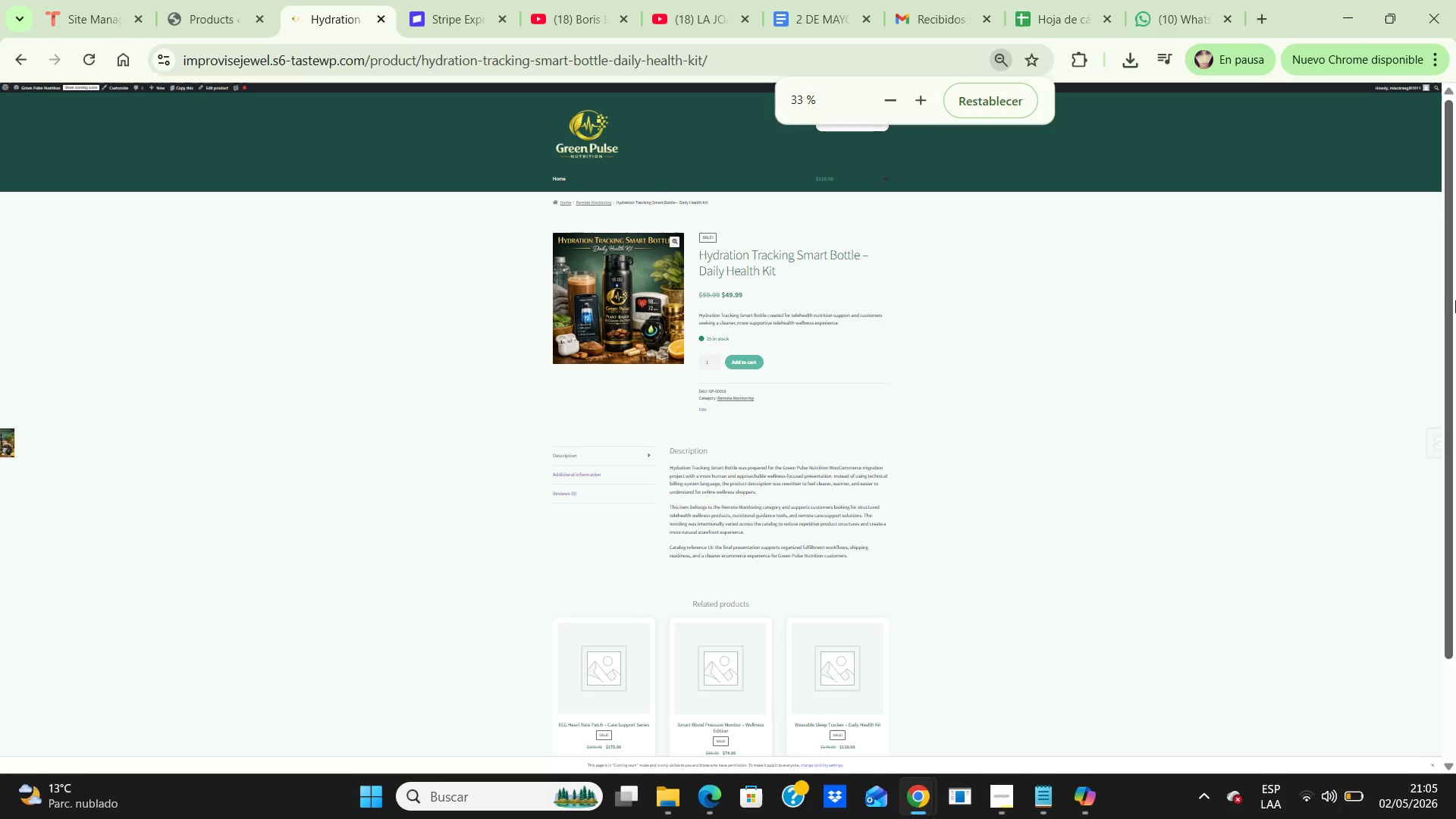 
scroll: coordinate [1455, 298], scroll_direction: up, amount: 2.0
 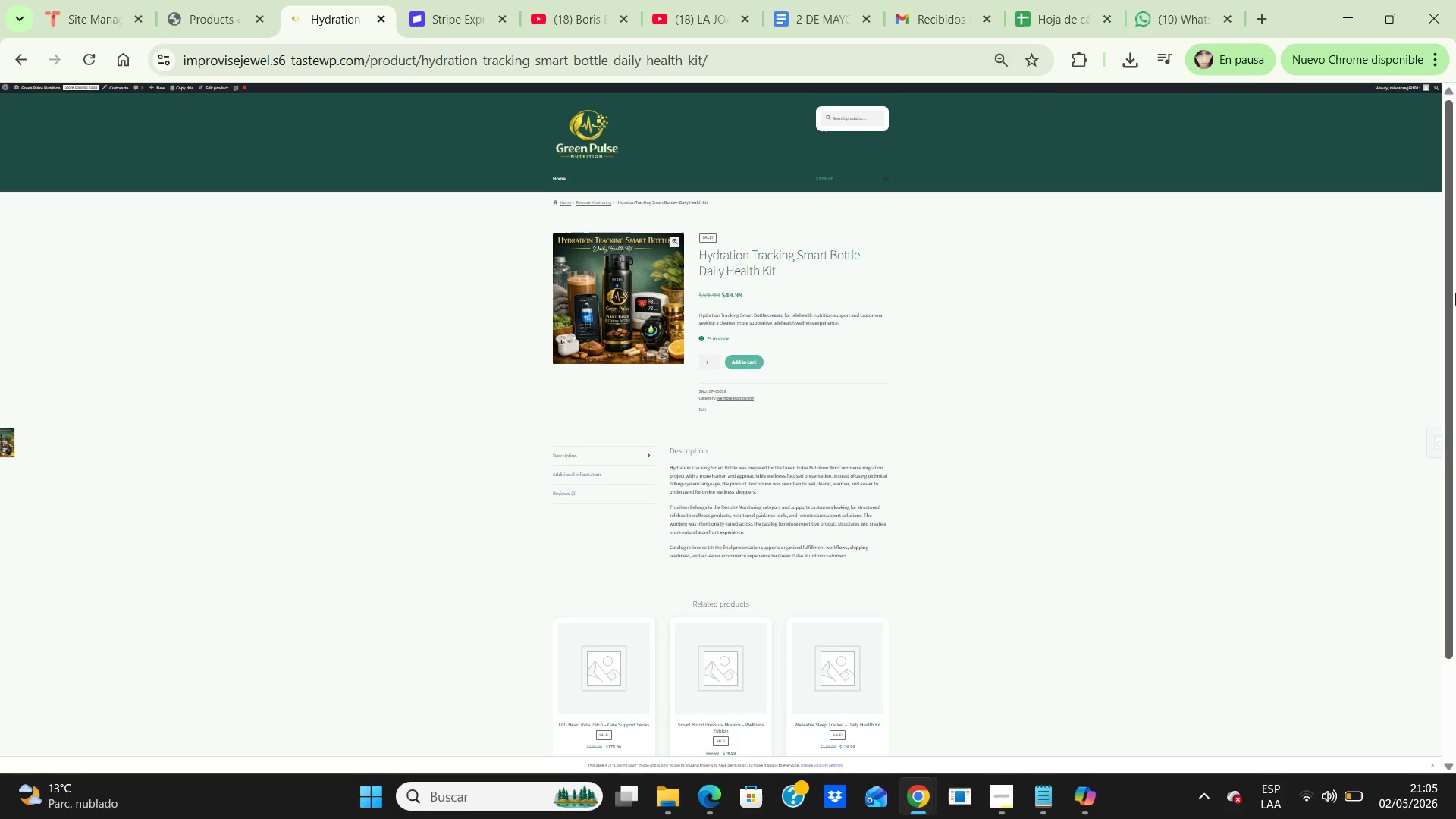 
scroll: coordinate [1455, 292], scroll_direction: down, amount: 1.0
 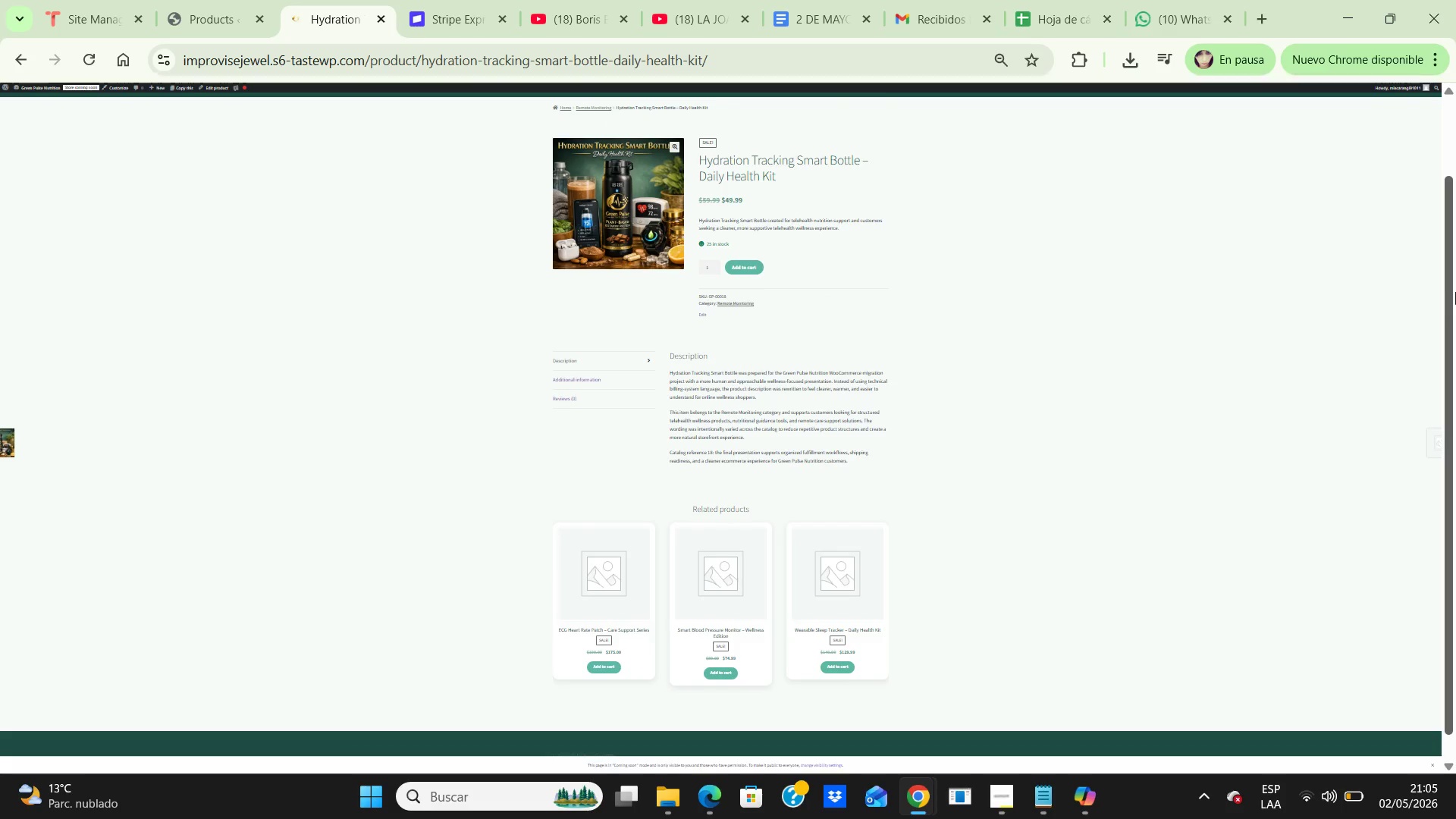 
scroll: coordinate [1455, 292], scroll_direction: up, amount: 1.0
 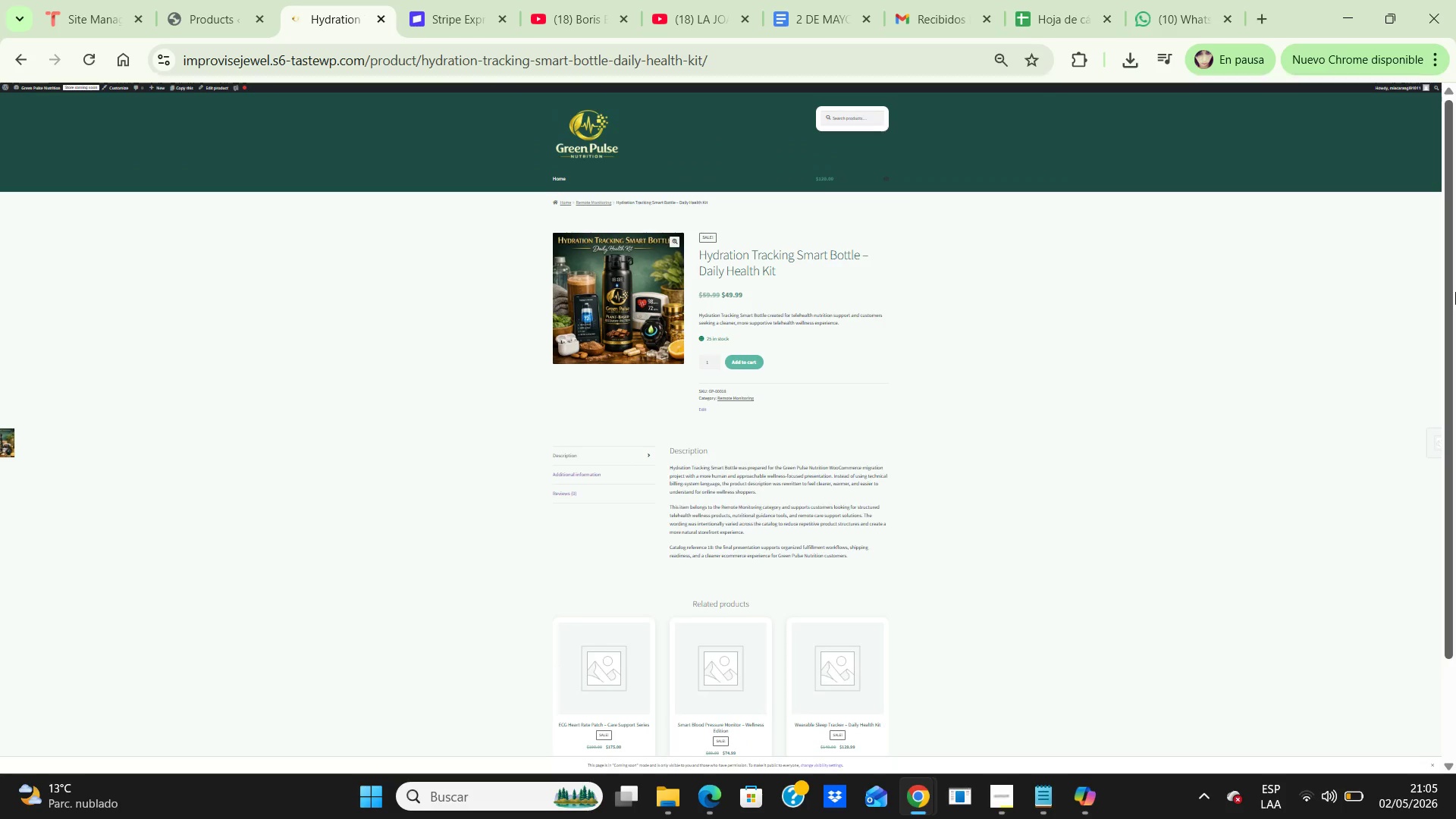 
wait(5.36)
 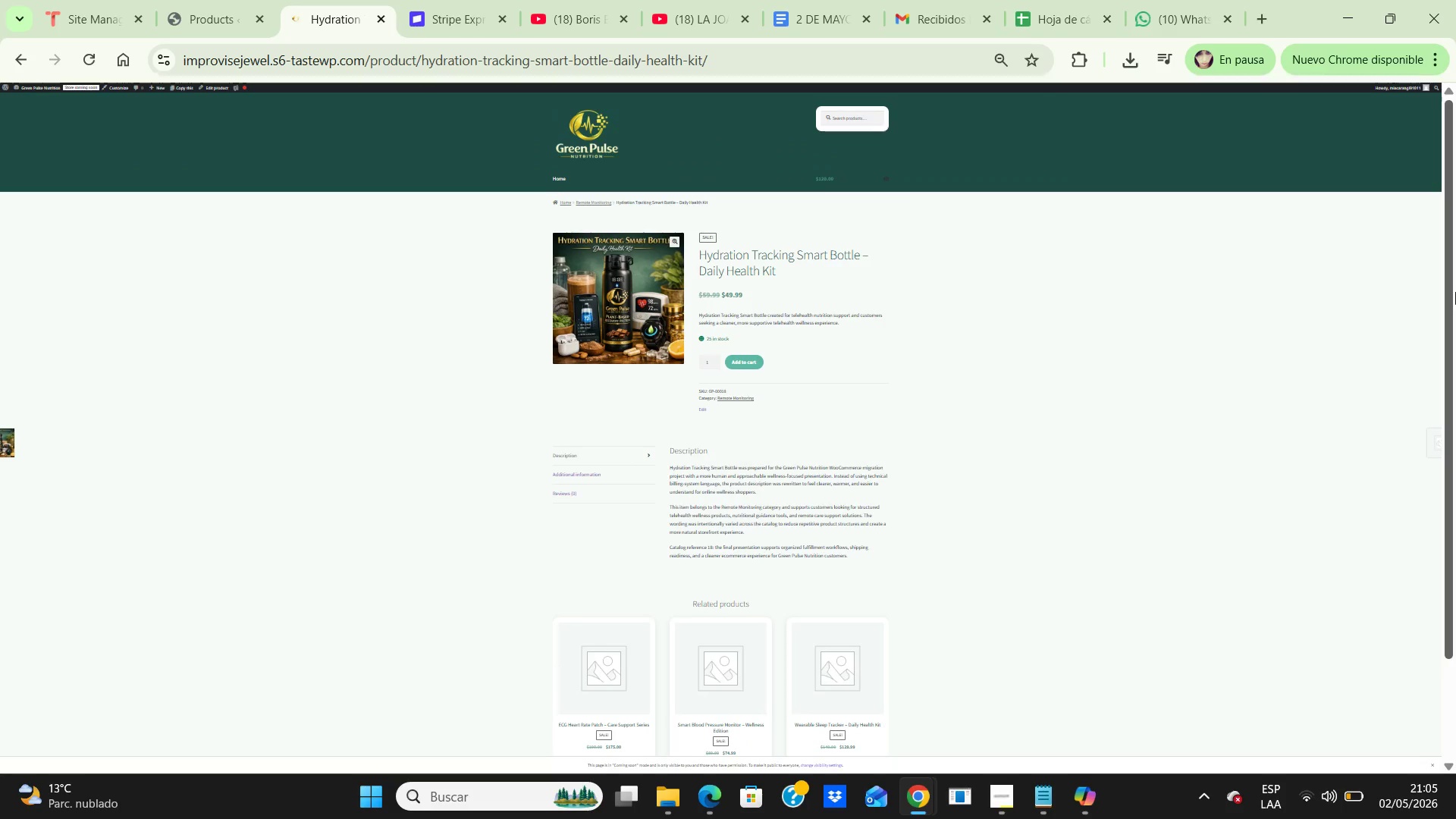 
key(PrintScreen)
 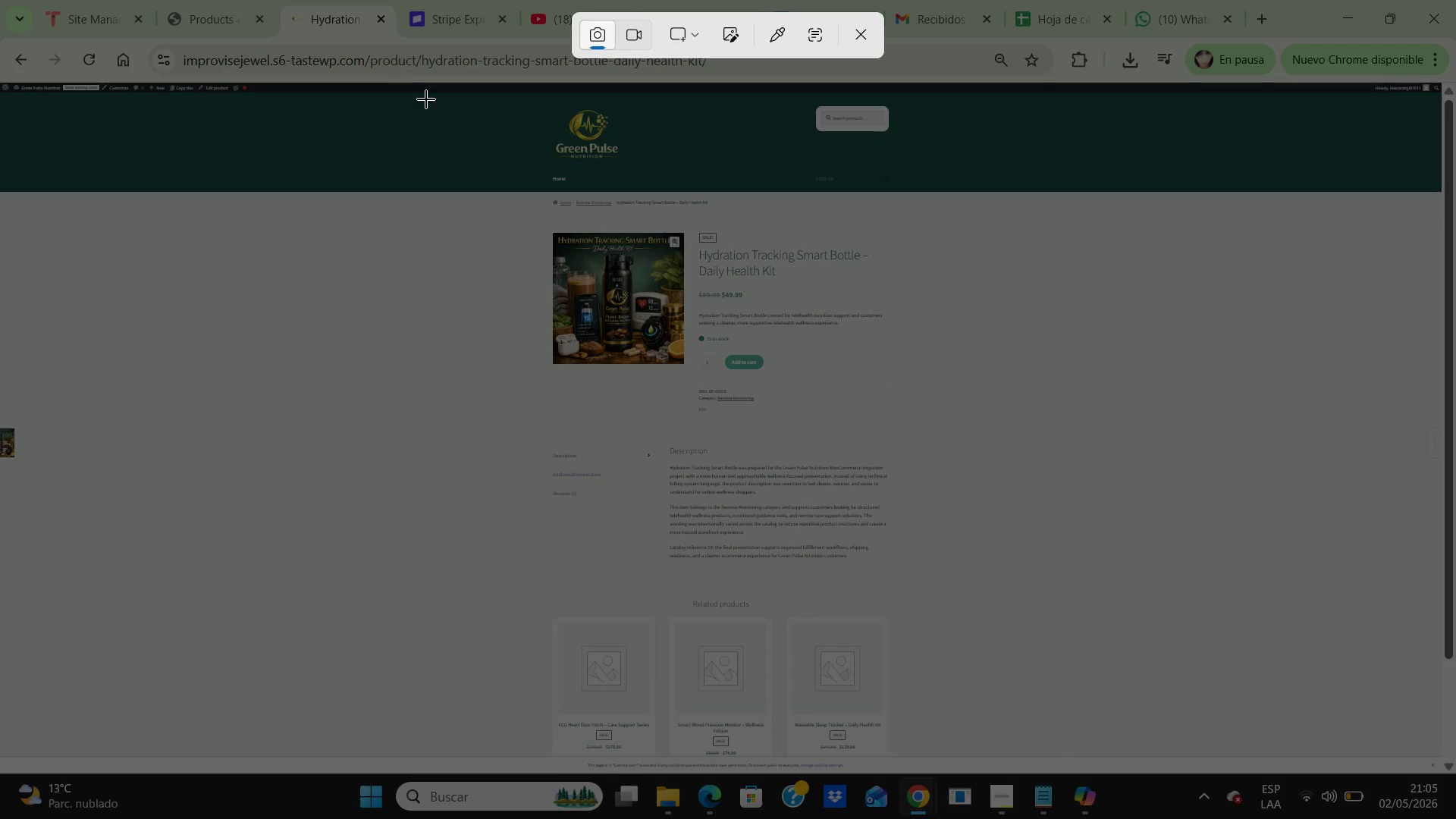 
left_click_drag(start_coordinate=[429, 90], to_coordinate=[1055, 764])
 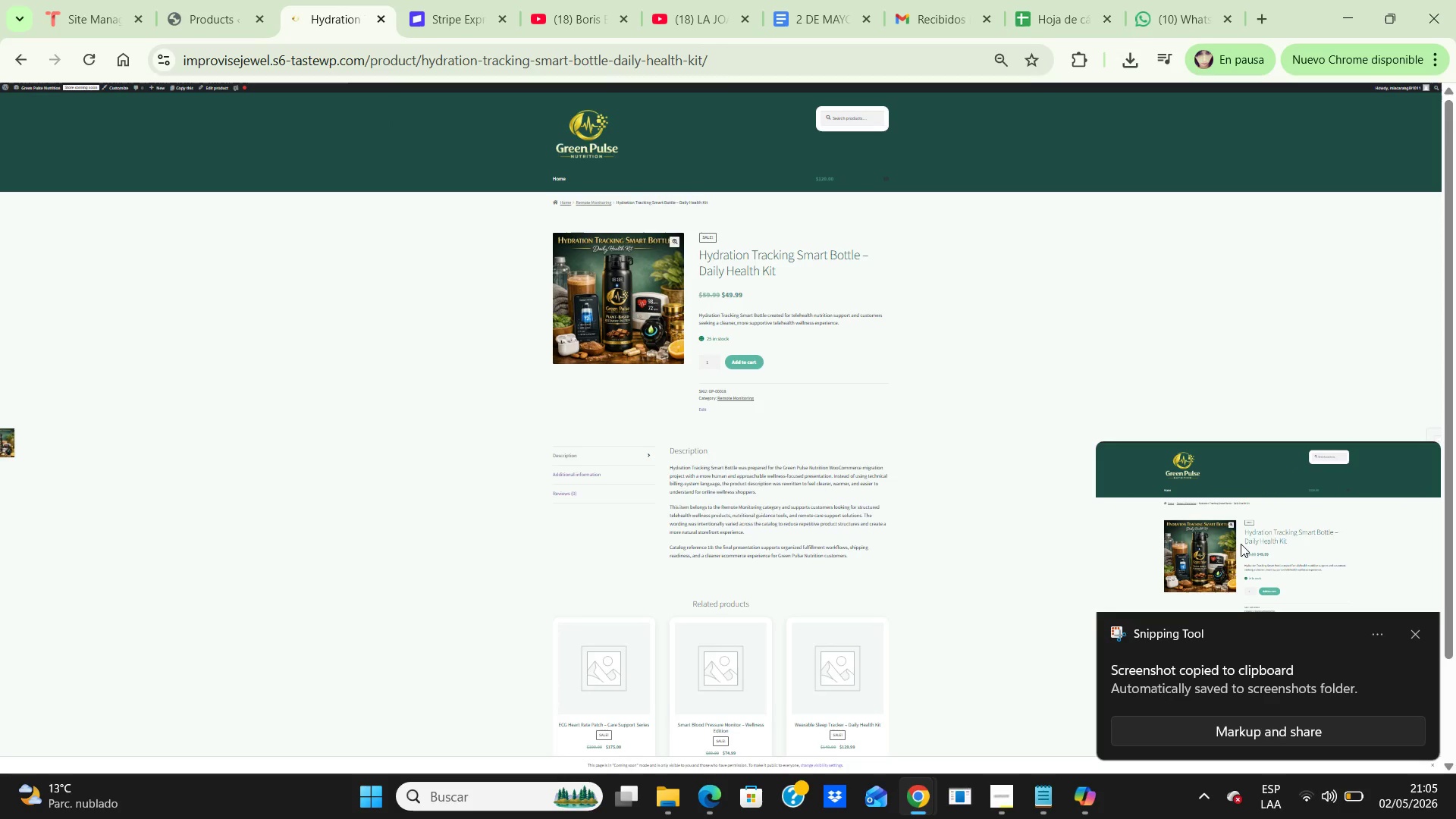 
double_click([1261, 548])
 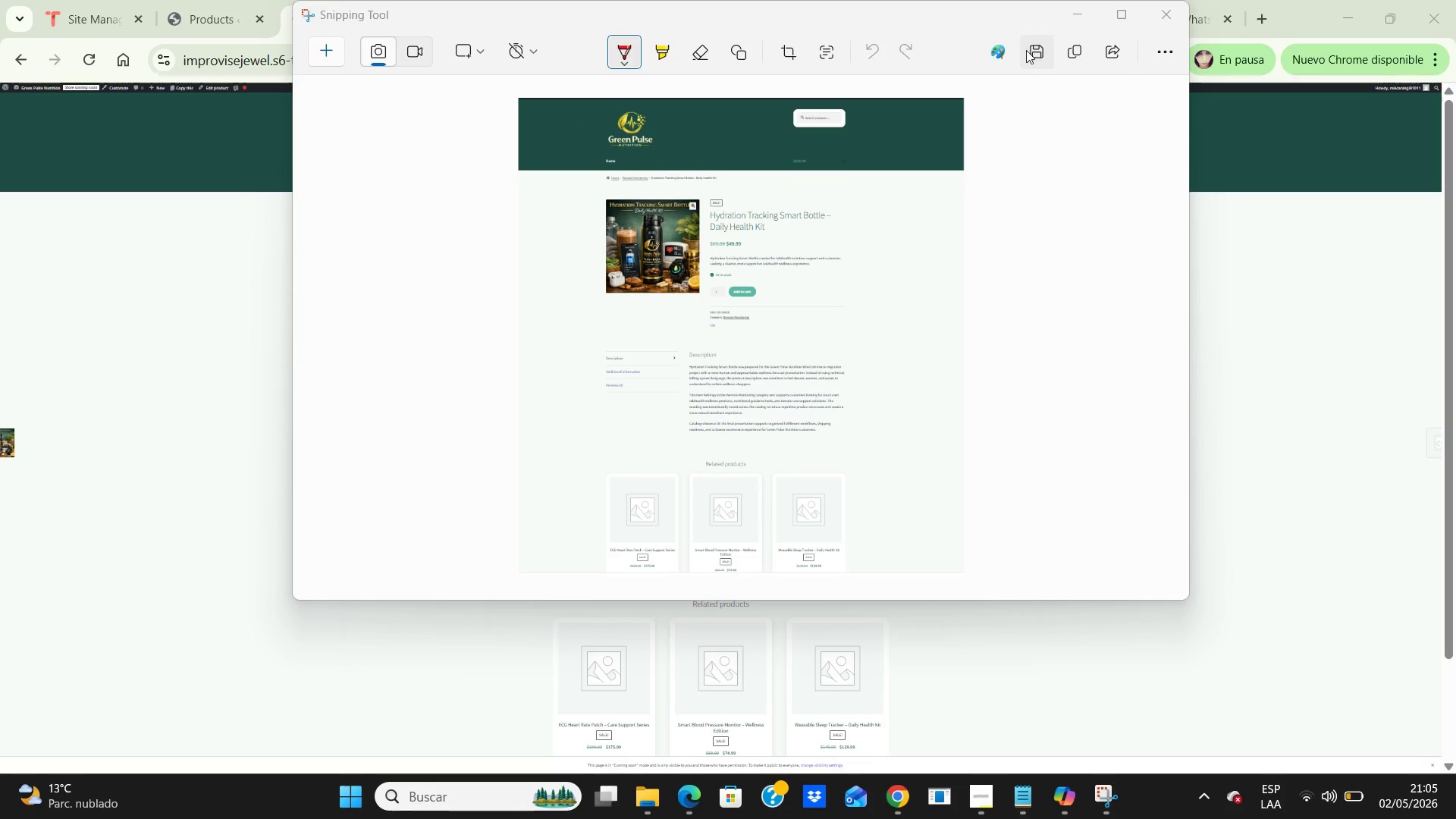 
left_click([1034, 50])
 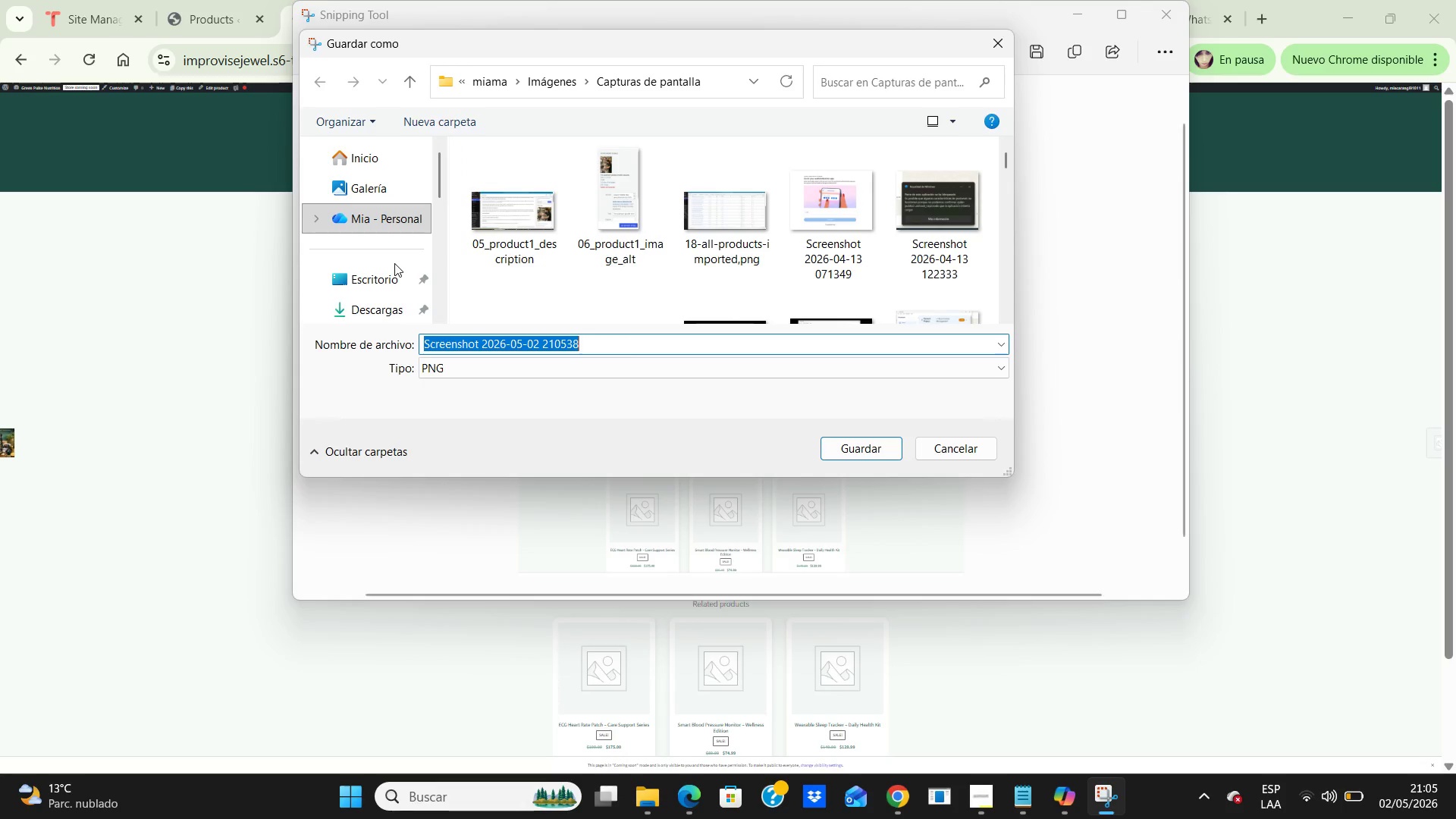 
double_click([379, 284])
 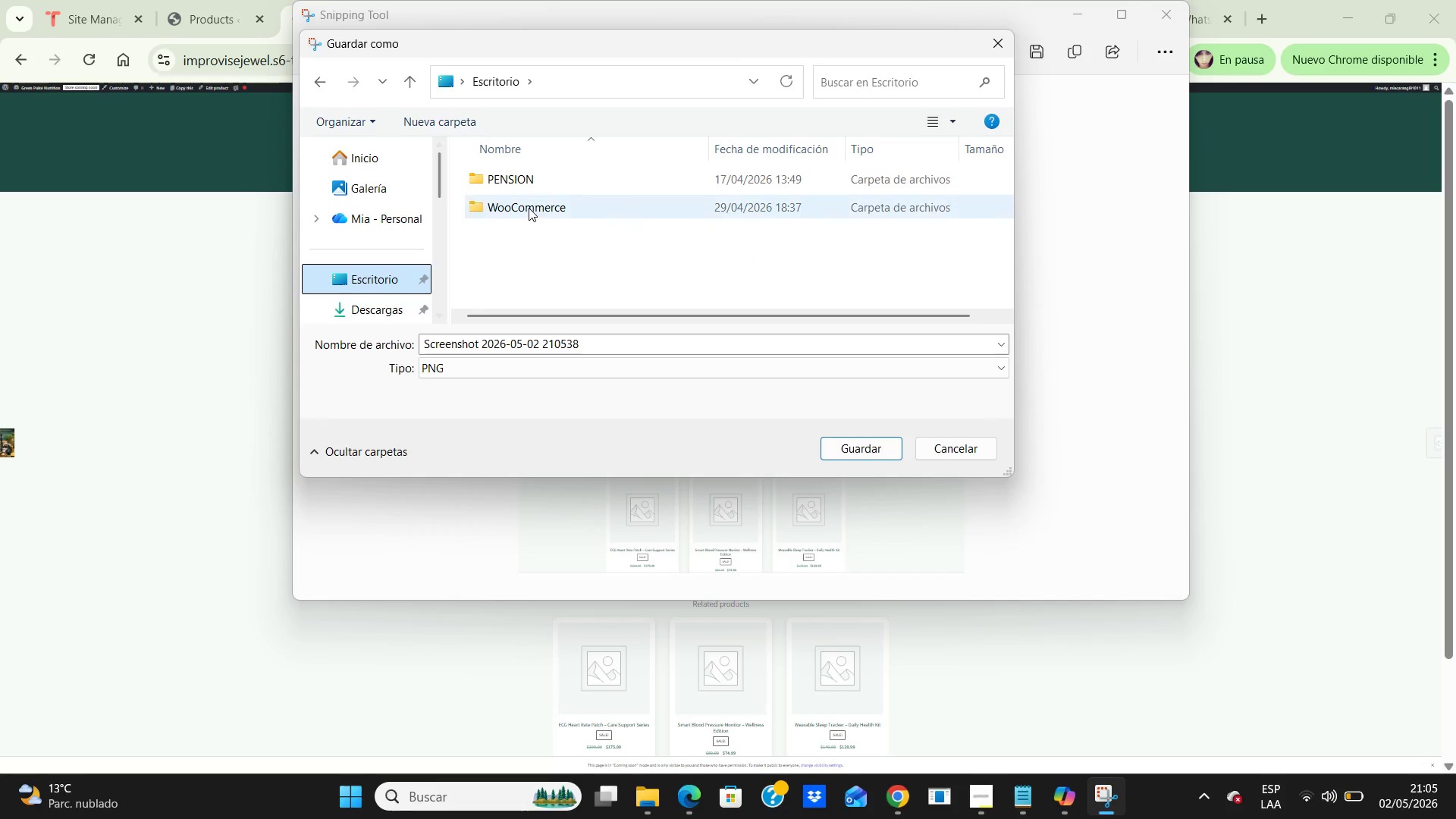 
double_click([529, 208])
 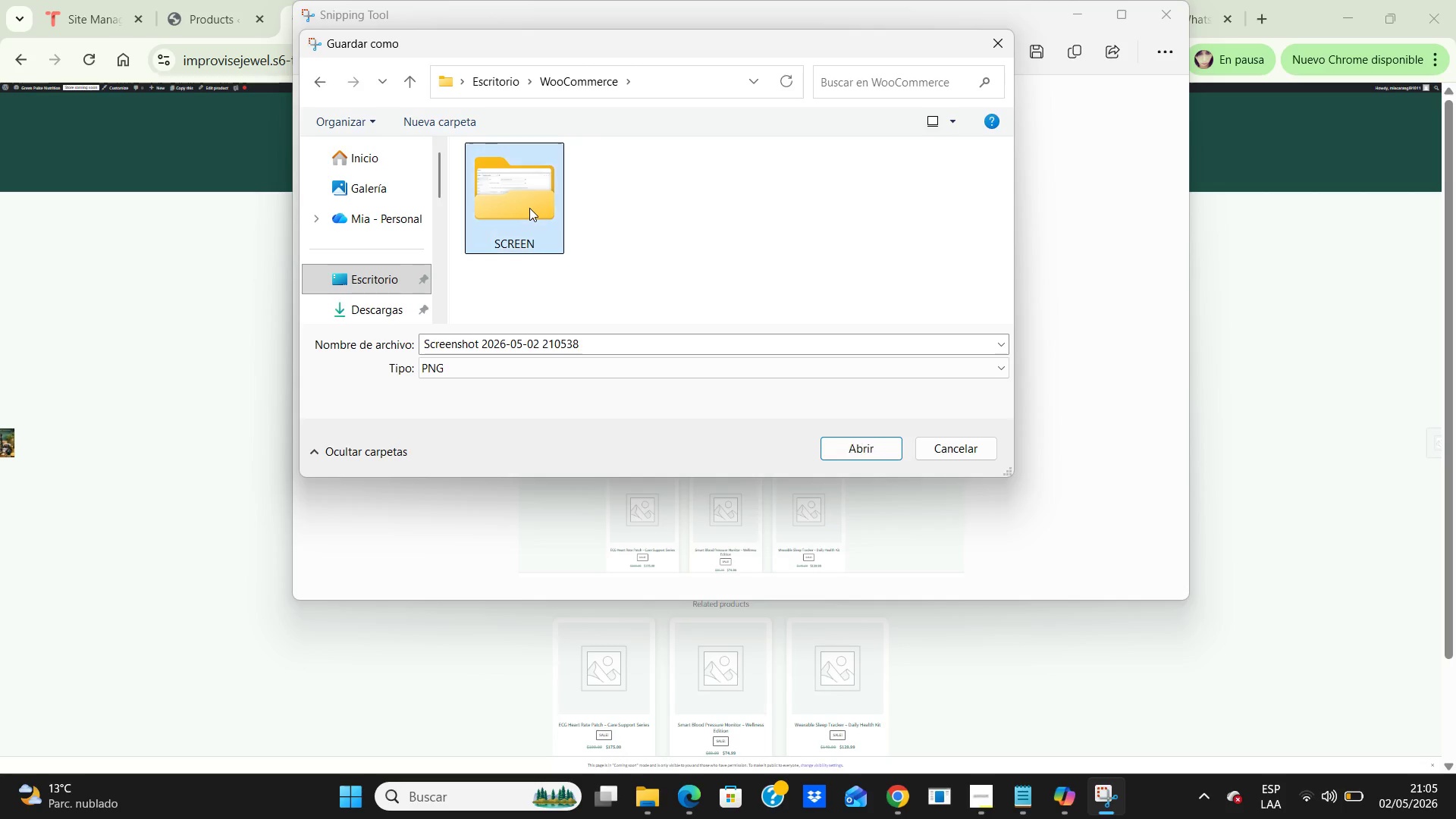 
double_click([529, 208])
 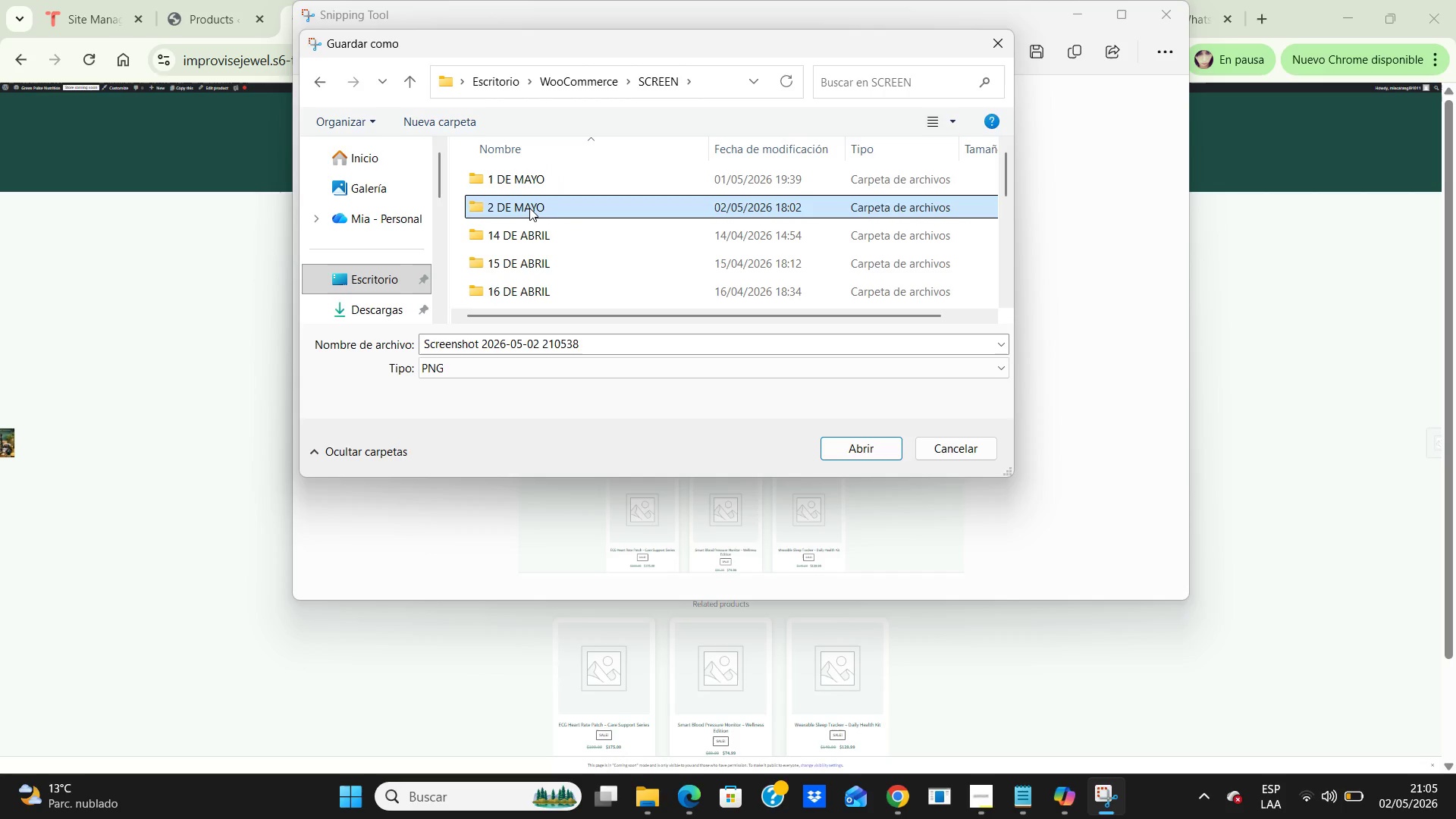 
double_click([529, 208])
 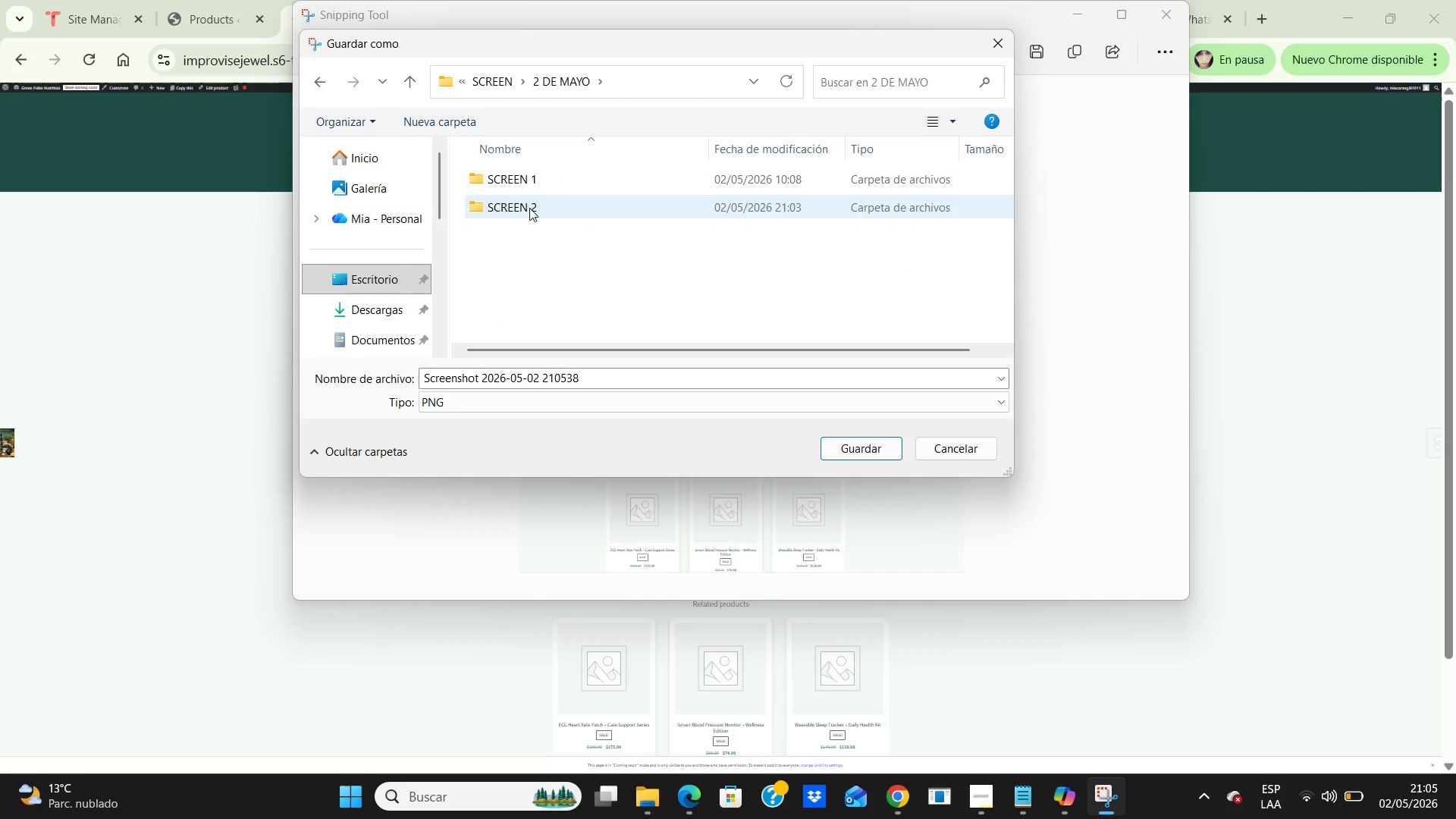 
double_click([529, 208])
 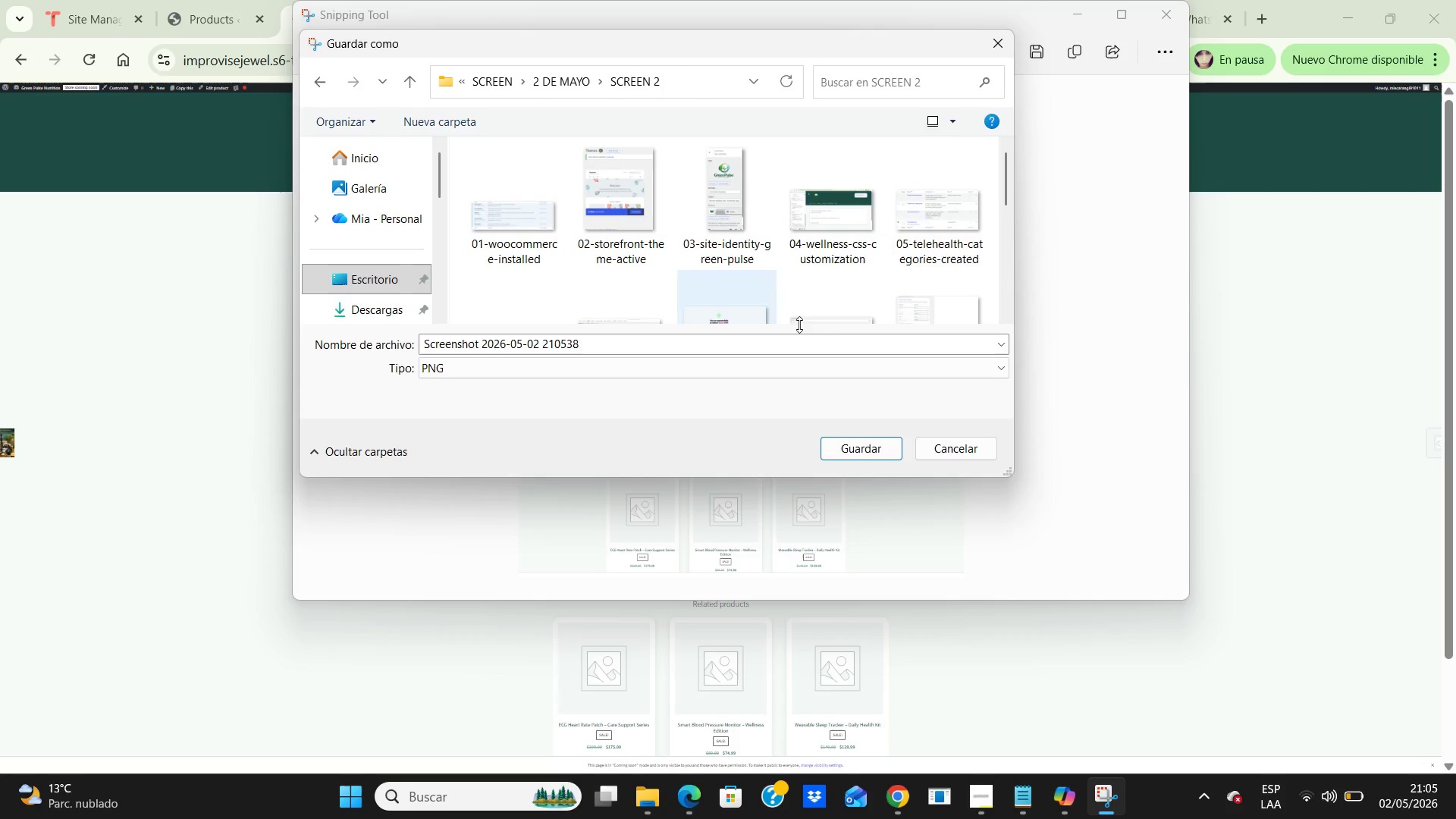 
scroll: coordinate [718, 235], scroll_direction: down, amount: 4.0
 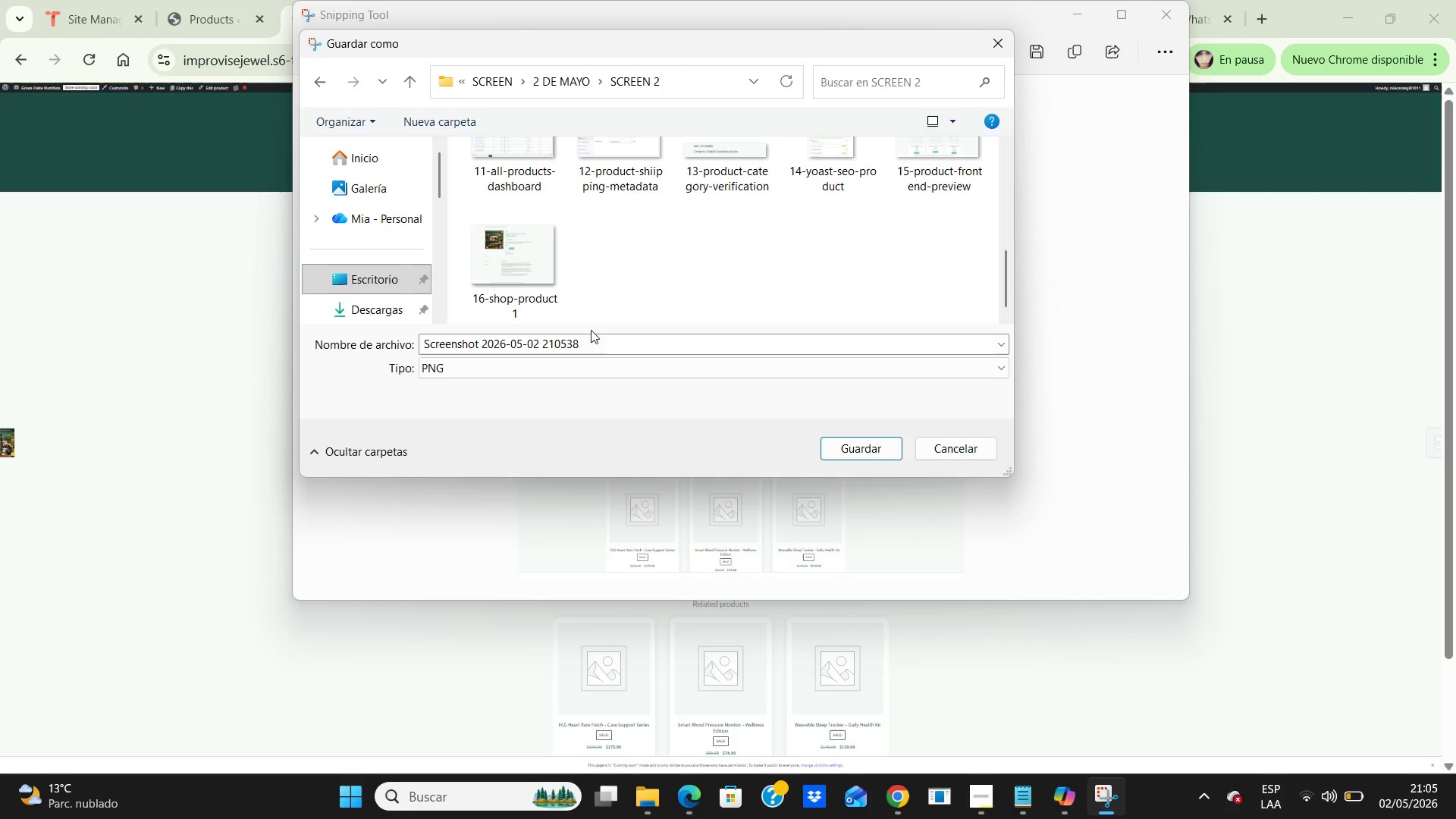 
left_click([614, 343])
 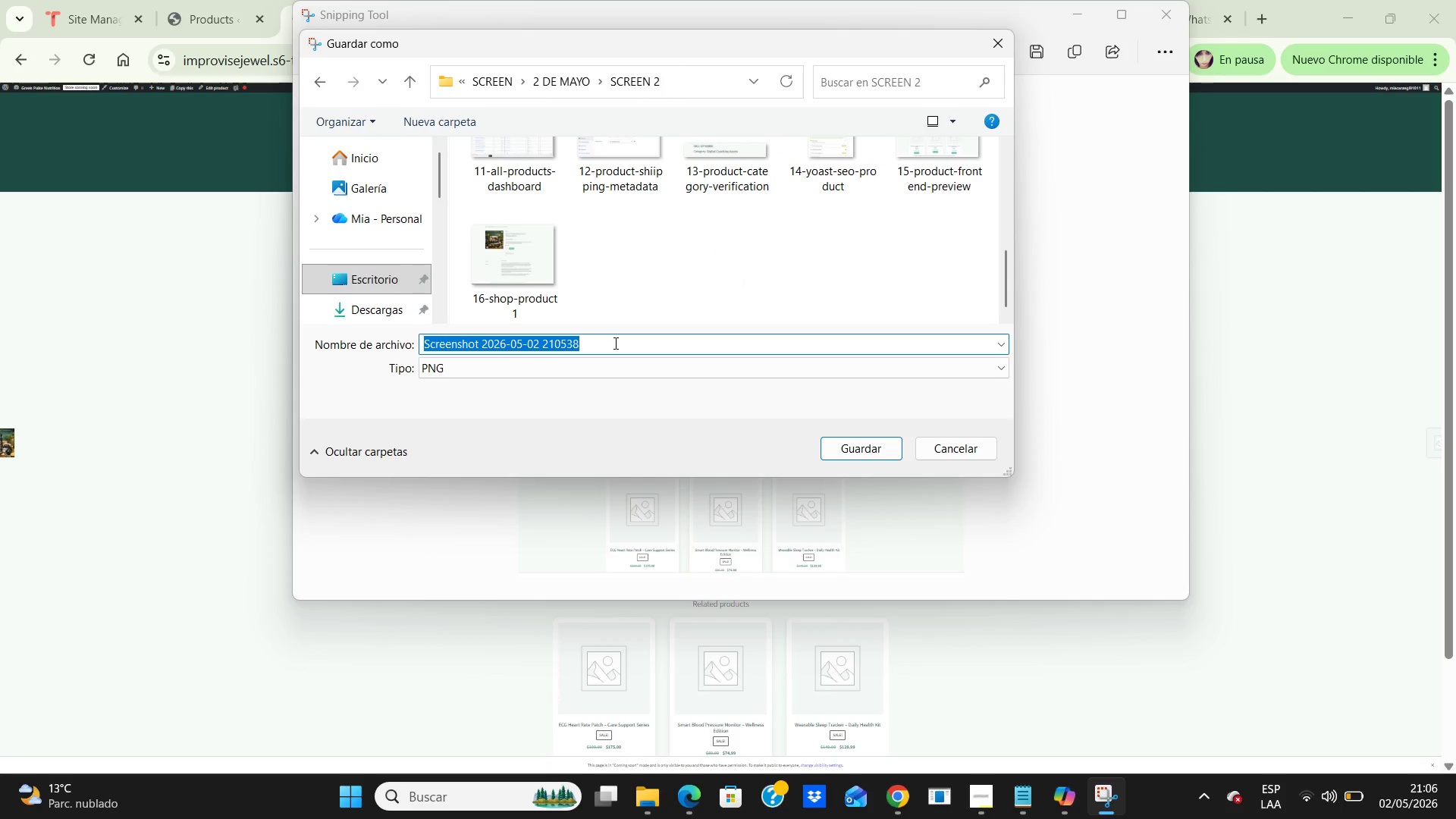 
type(17-shop-product 2)
 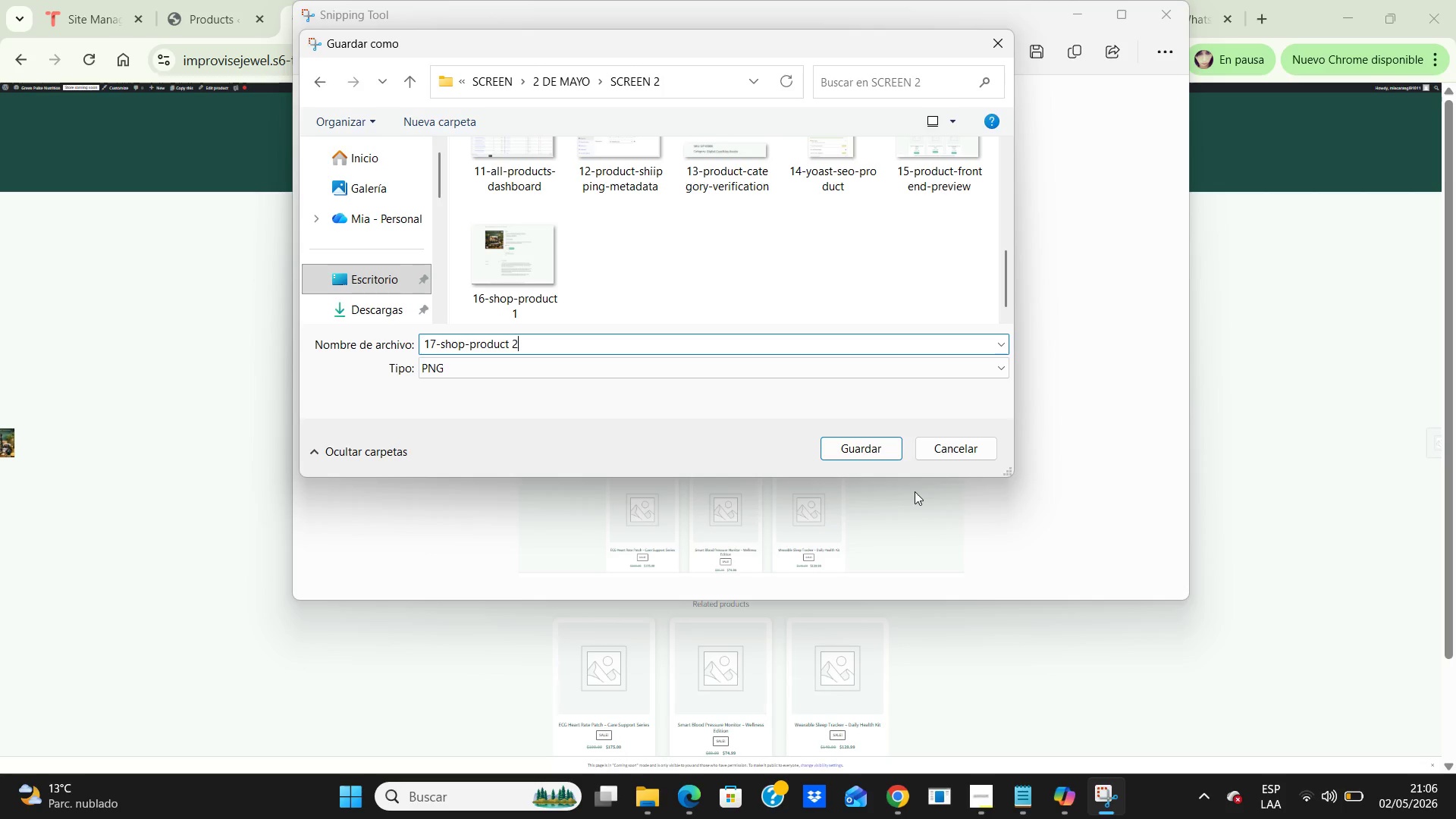 
key(Backspace)
 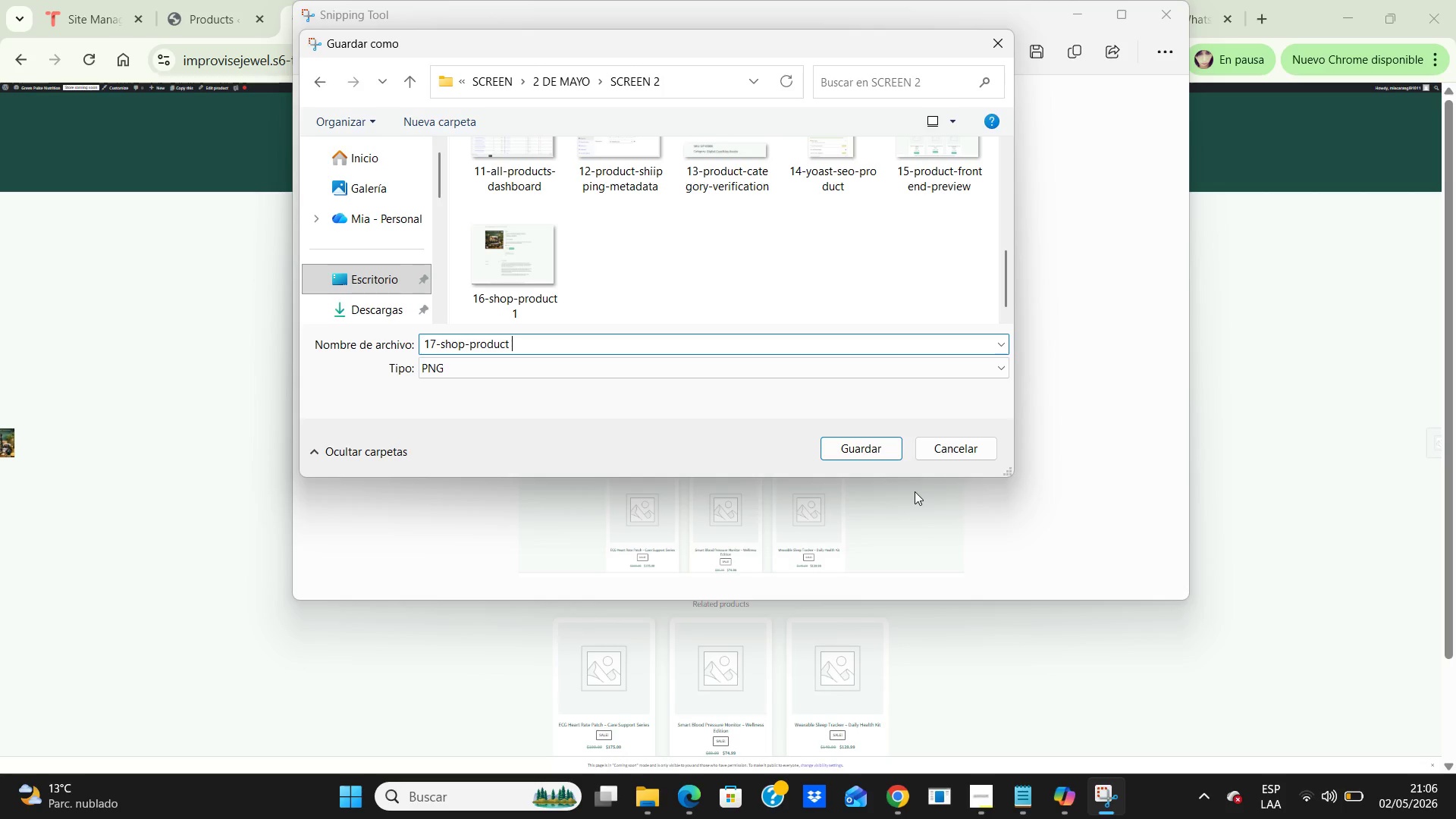 
key(Backspace)
 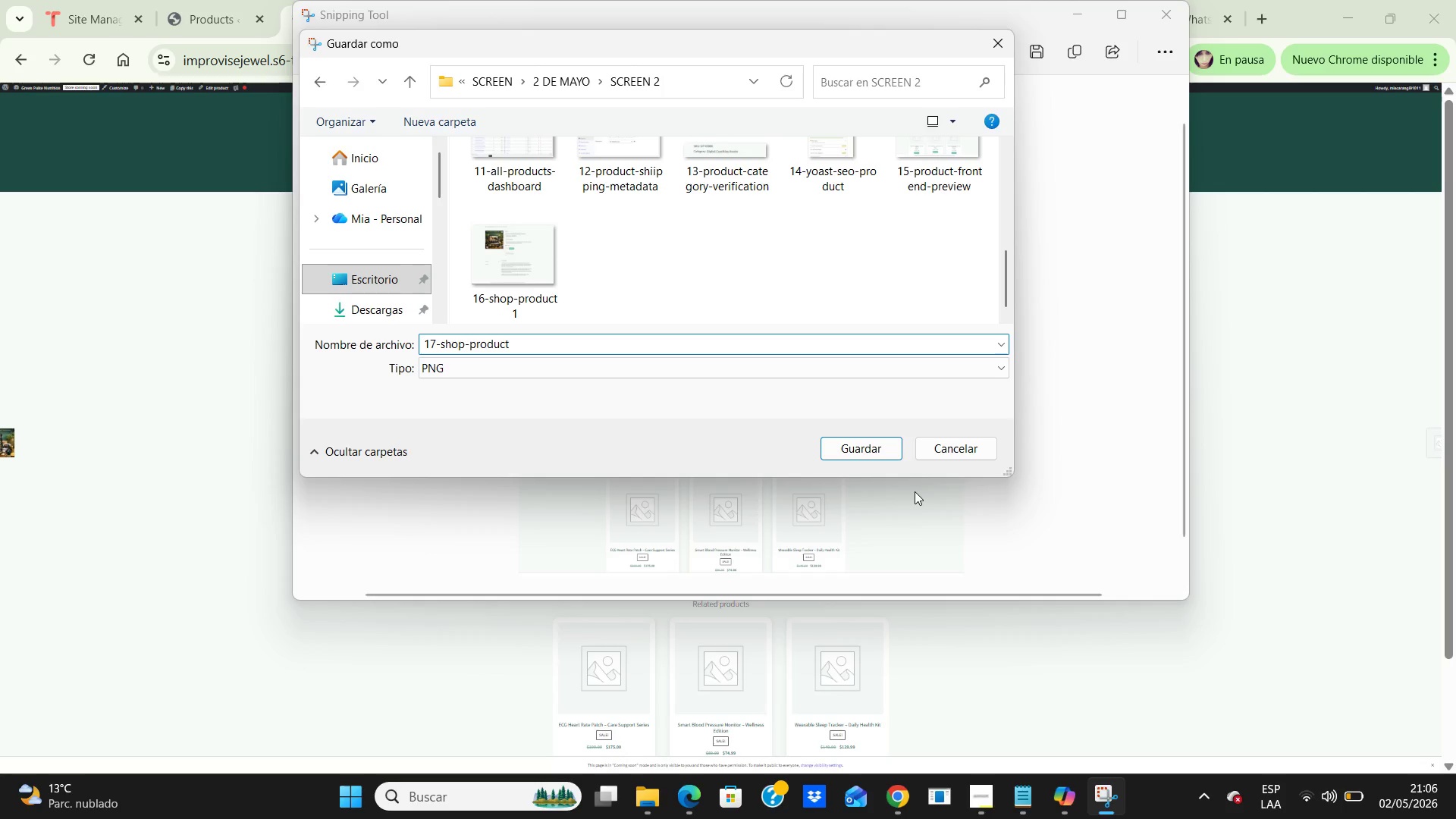 
key(NumpadSubtract)
 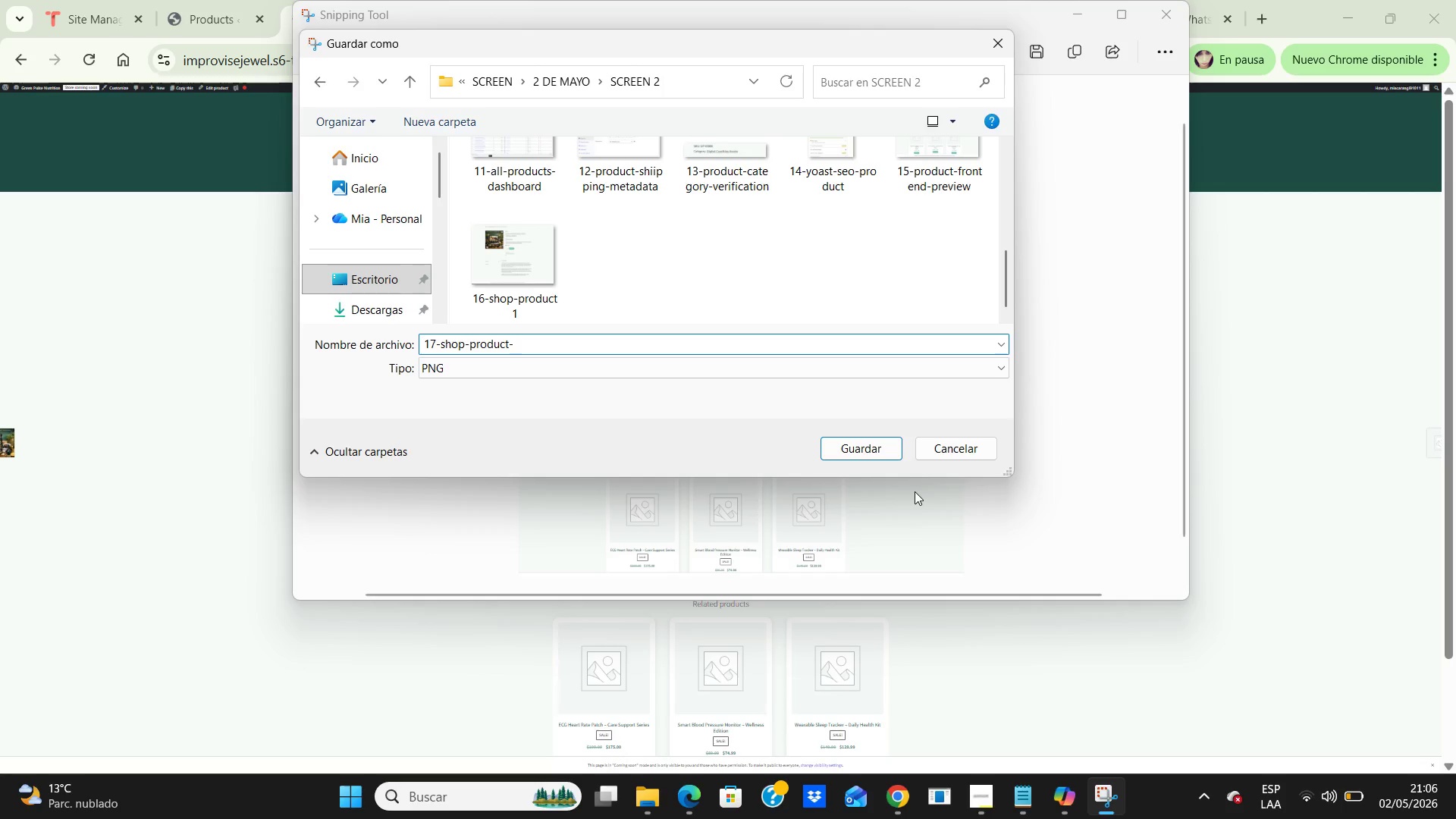 
key(2)
 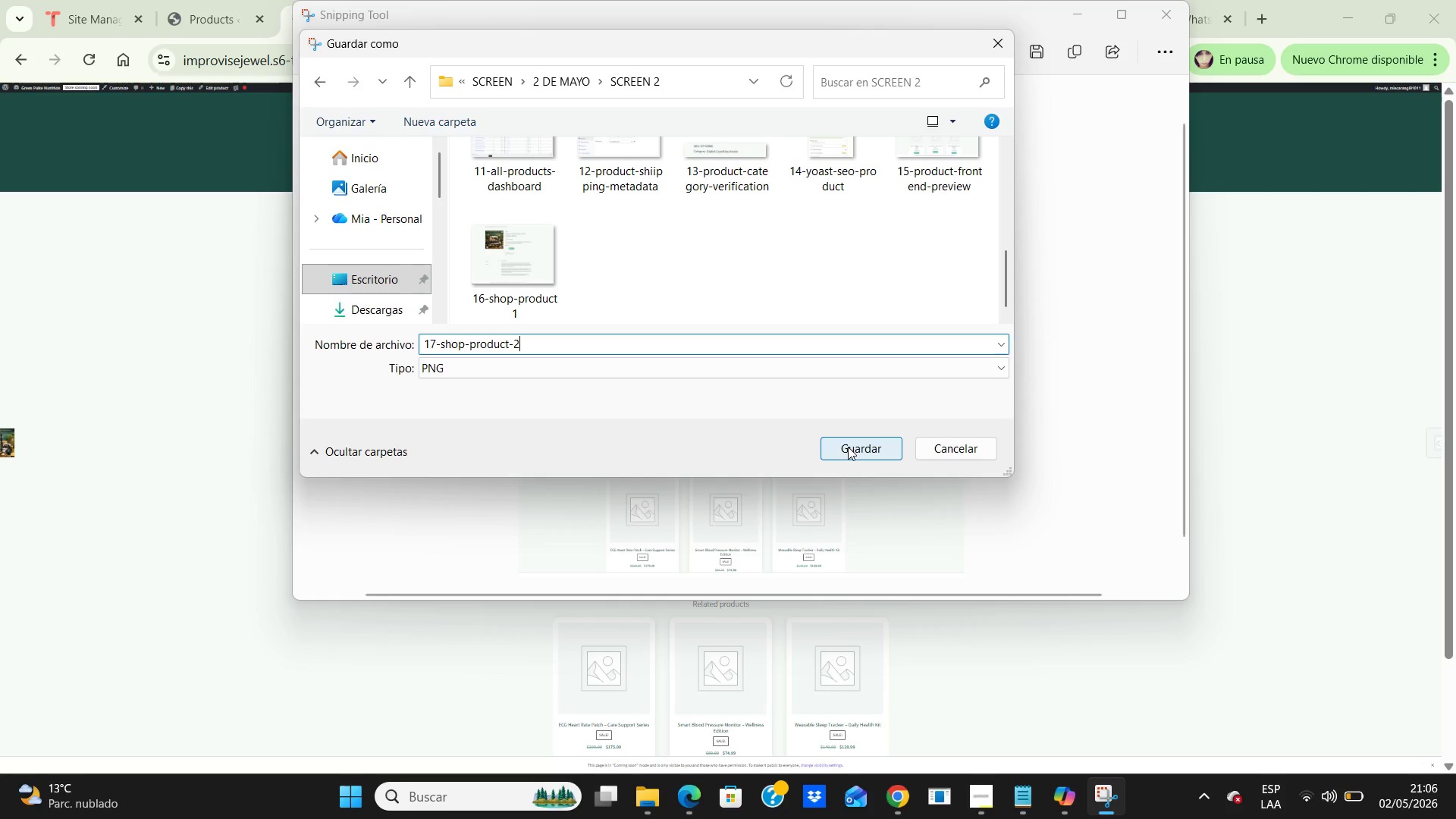 
left_click([857, 445])
 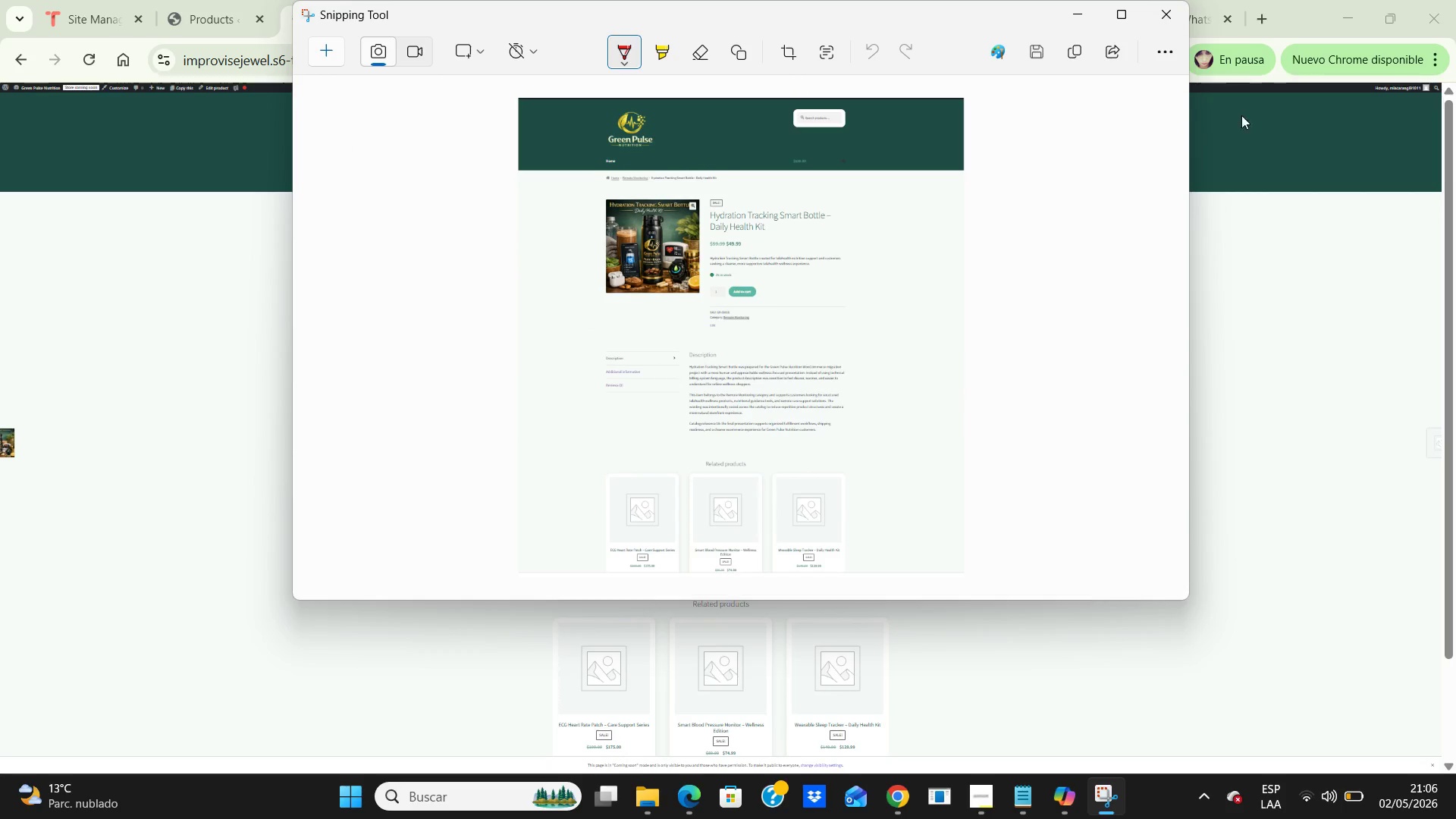 
left_click([1170, 22])
 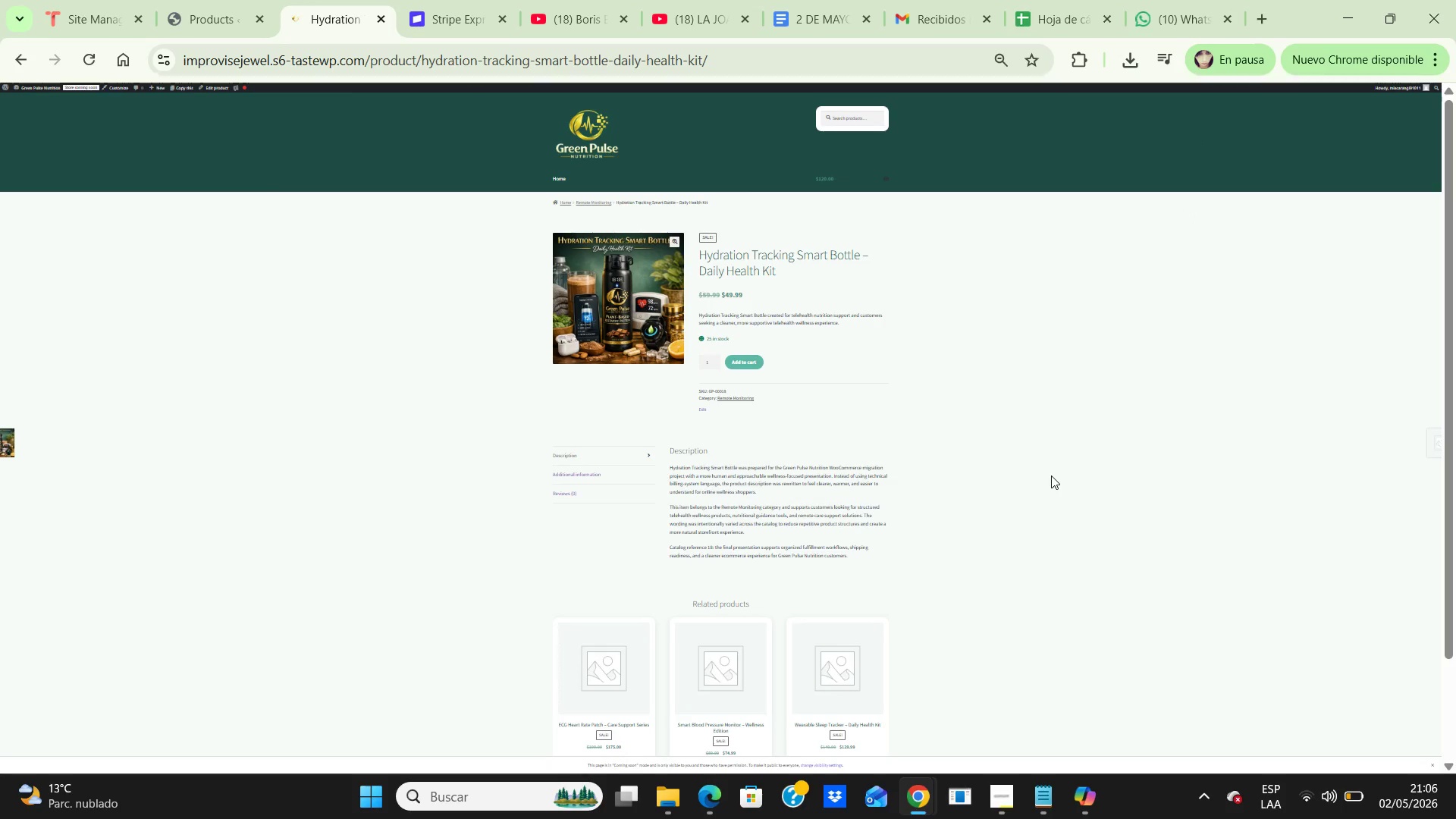 
wait(23.69)
 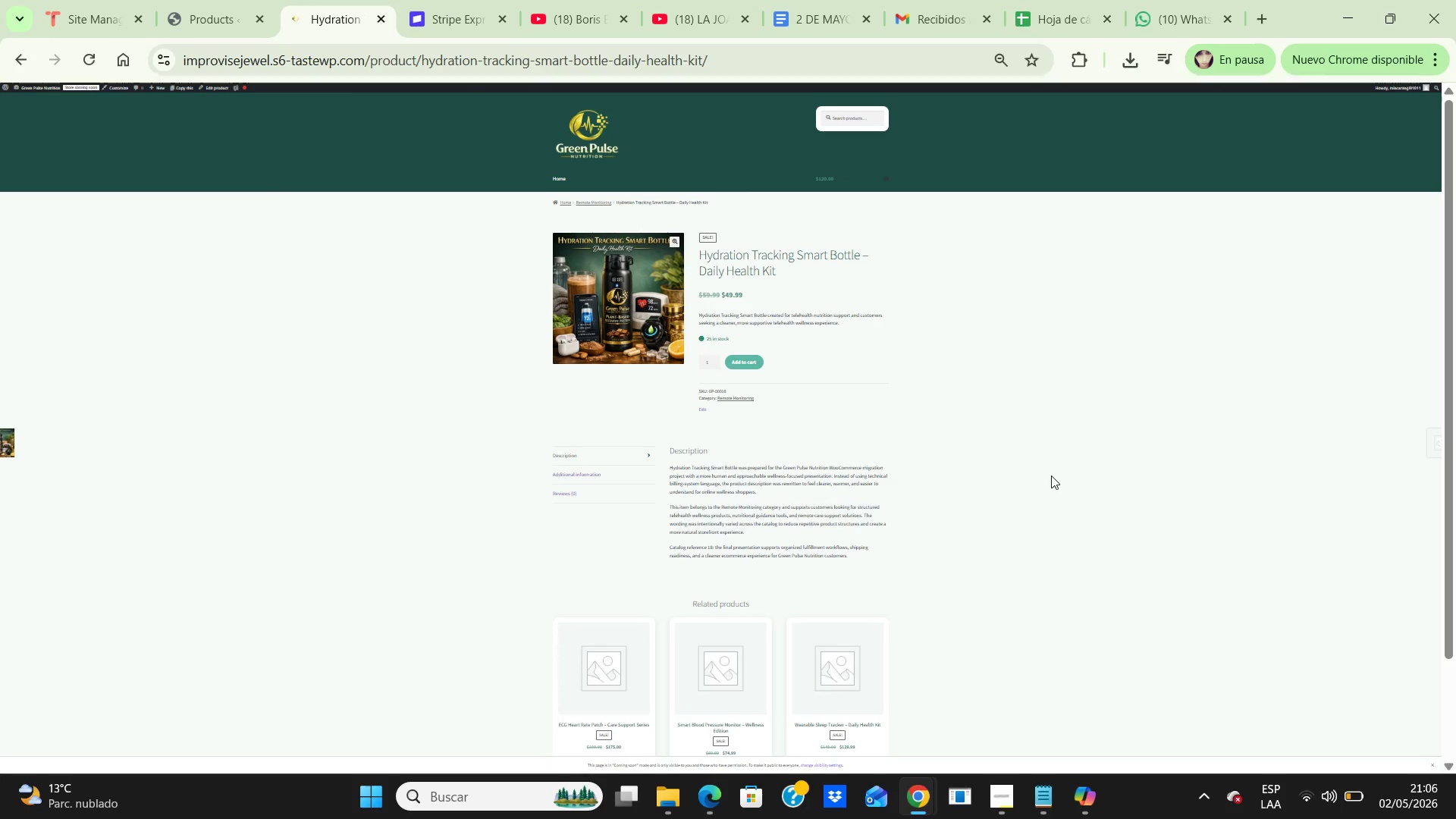 
left_click([24, 54])
 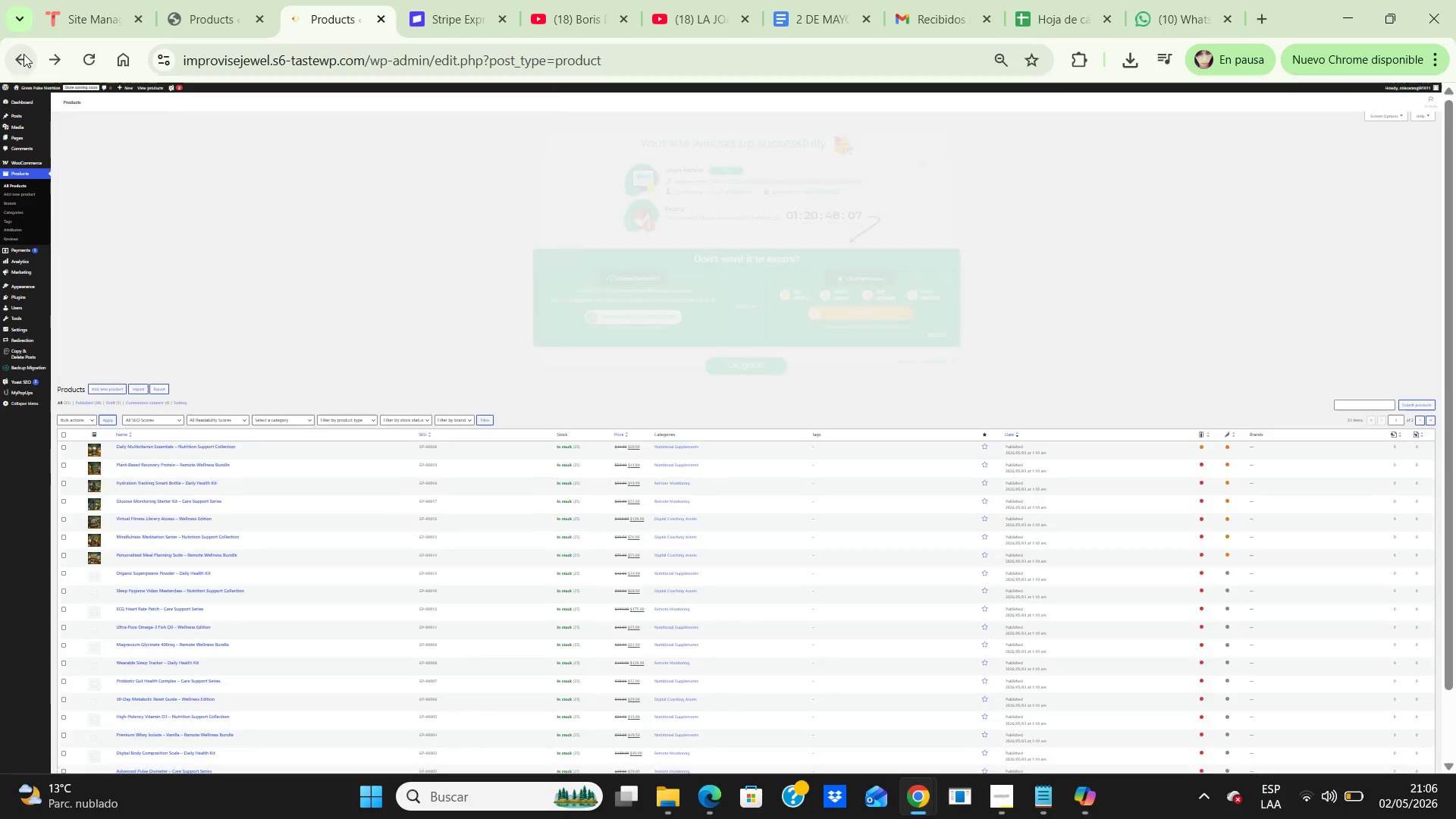 
key(Control+NumpadAdd)
 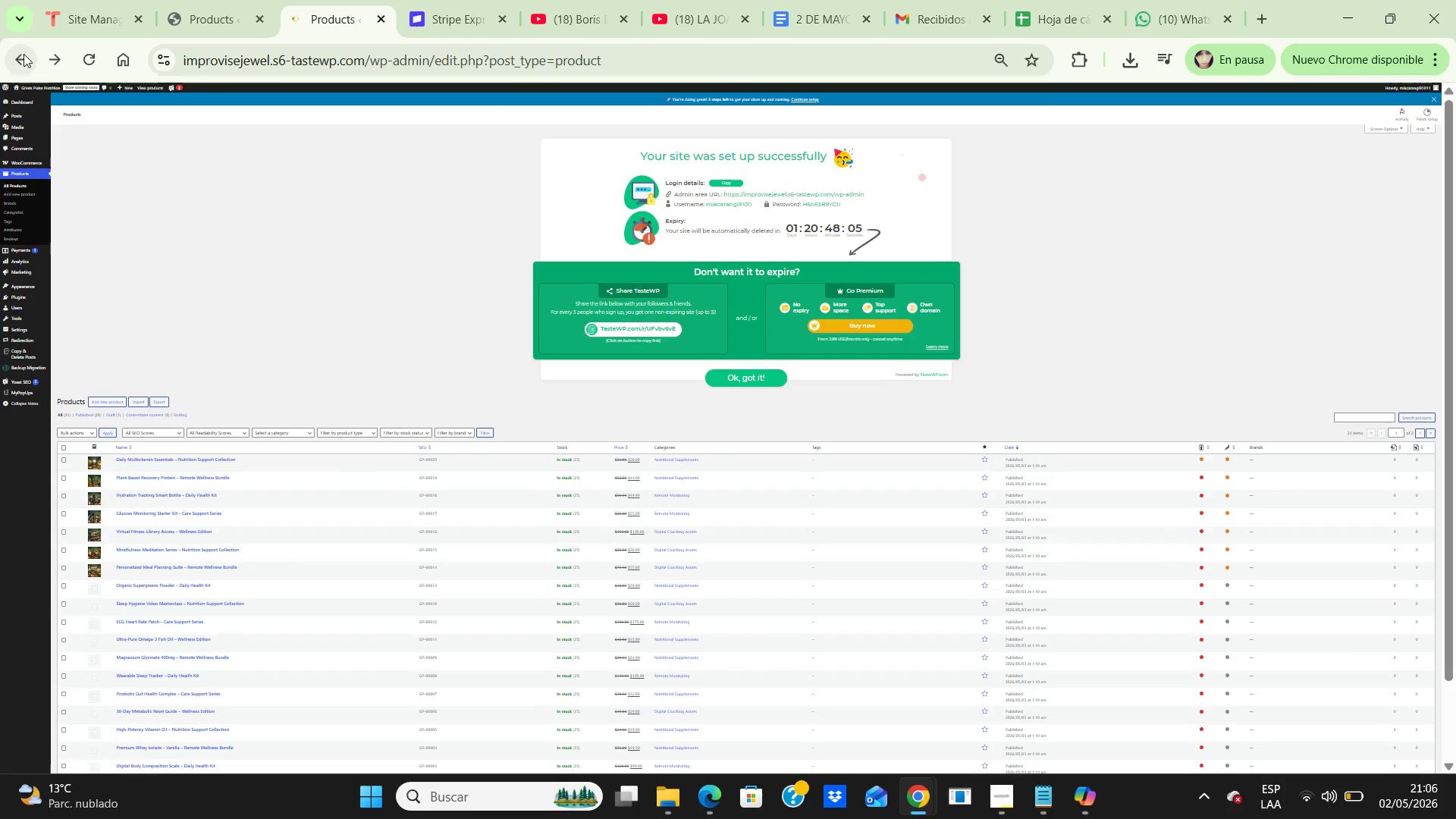 
key(Control+NumpadAdd)
 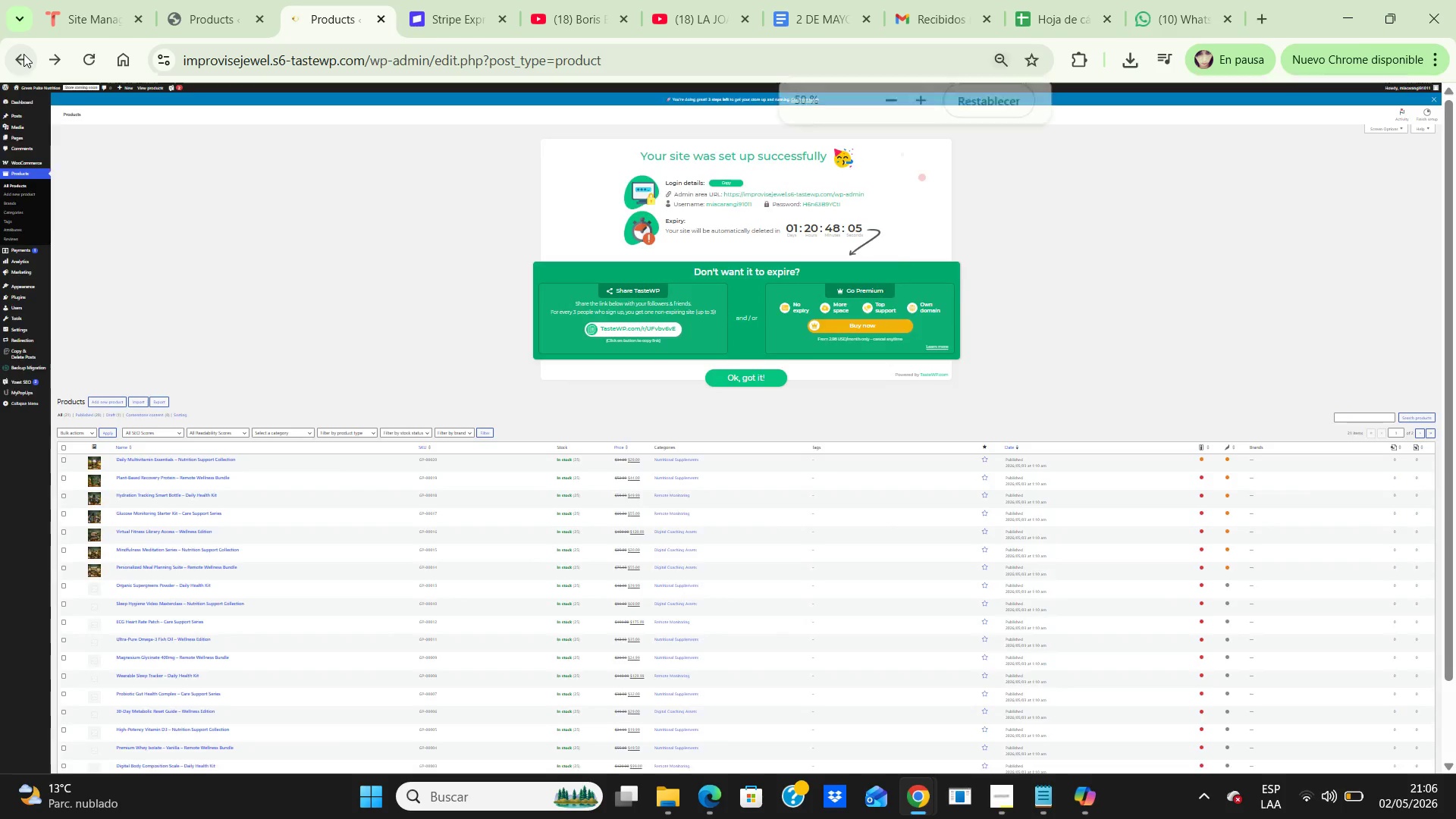 
key(Control+NumpadAdd)
 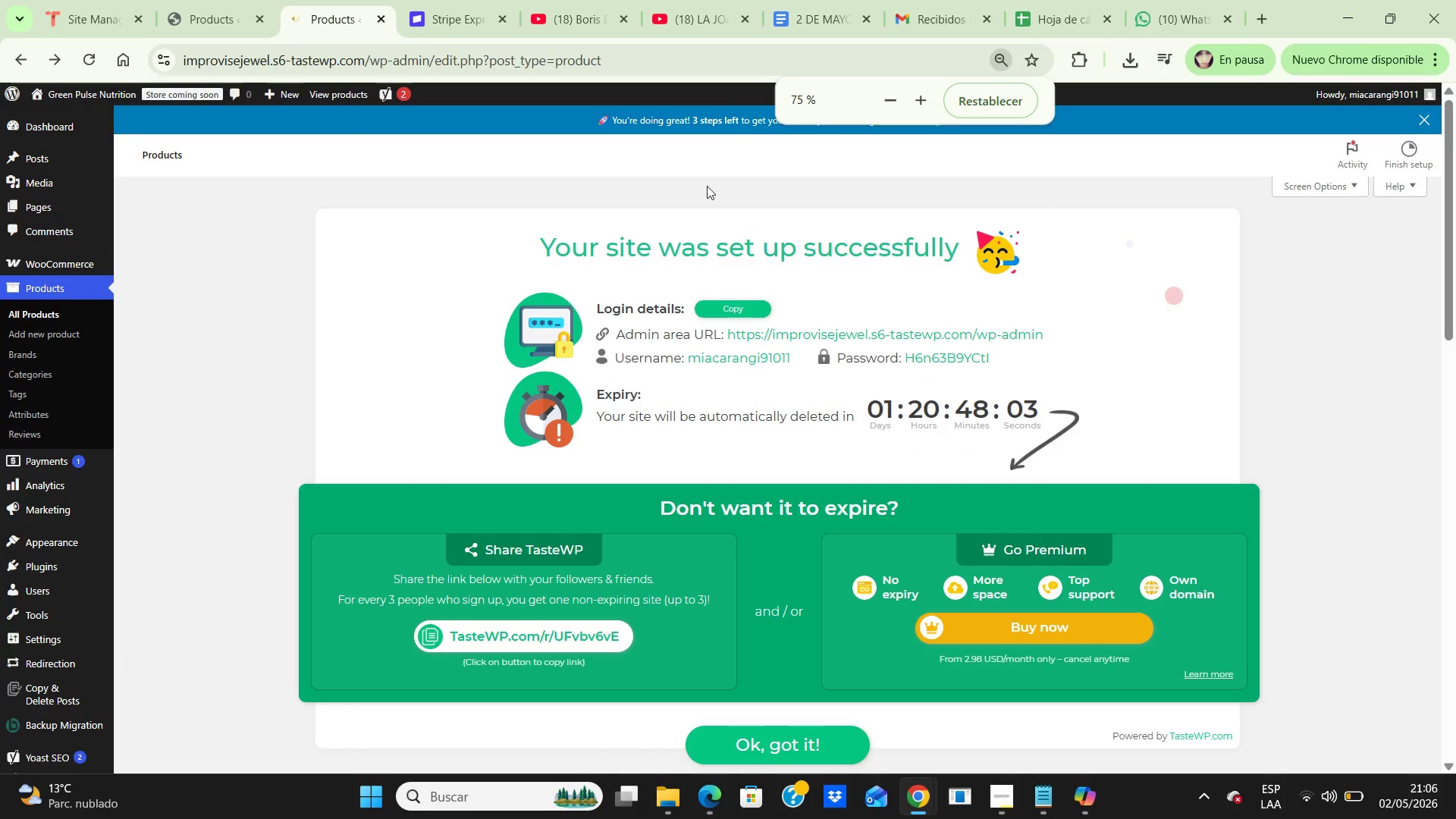 
left_click([697, 14])
 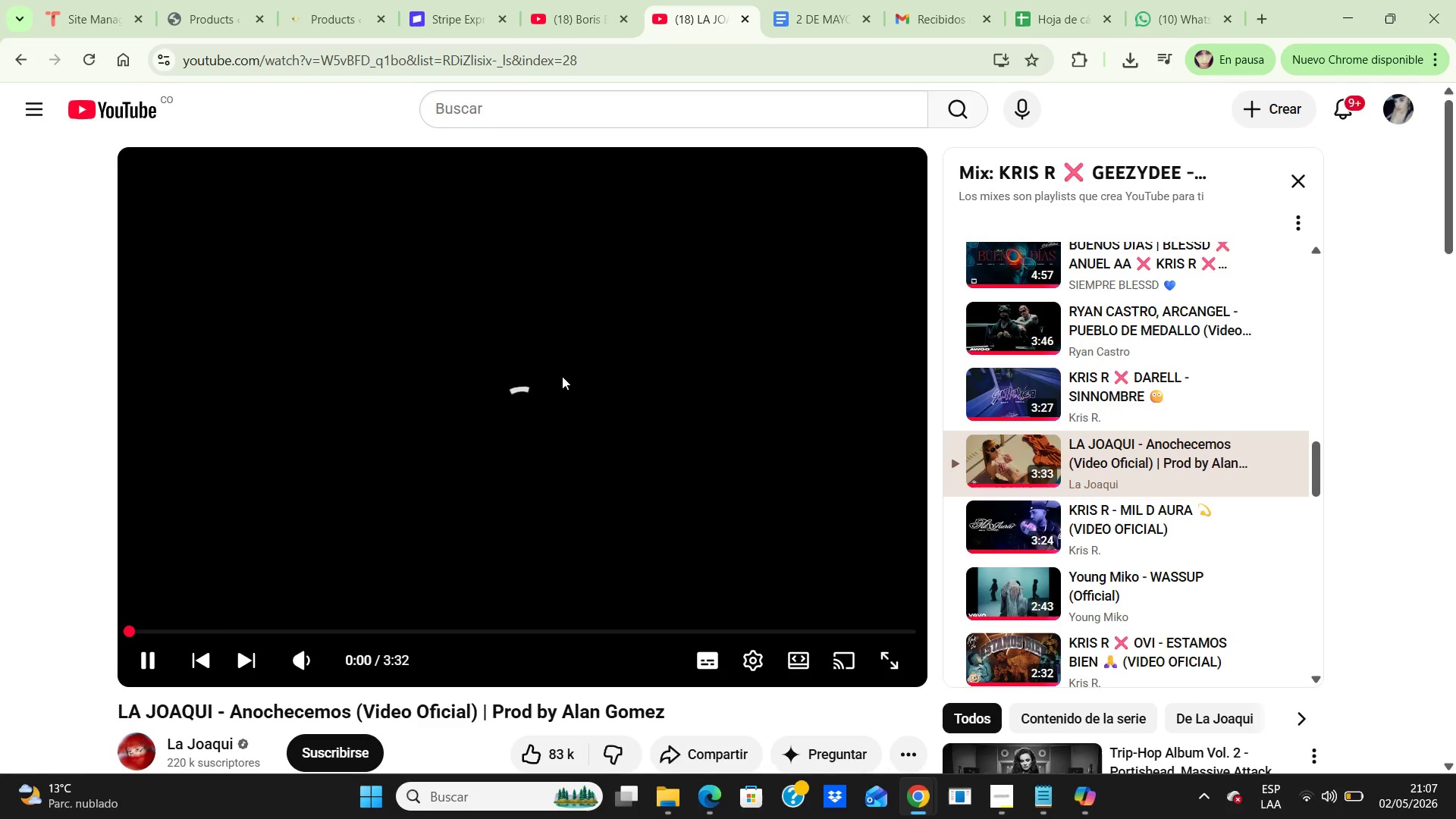 
wait(11.3)
 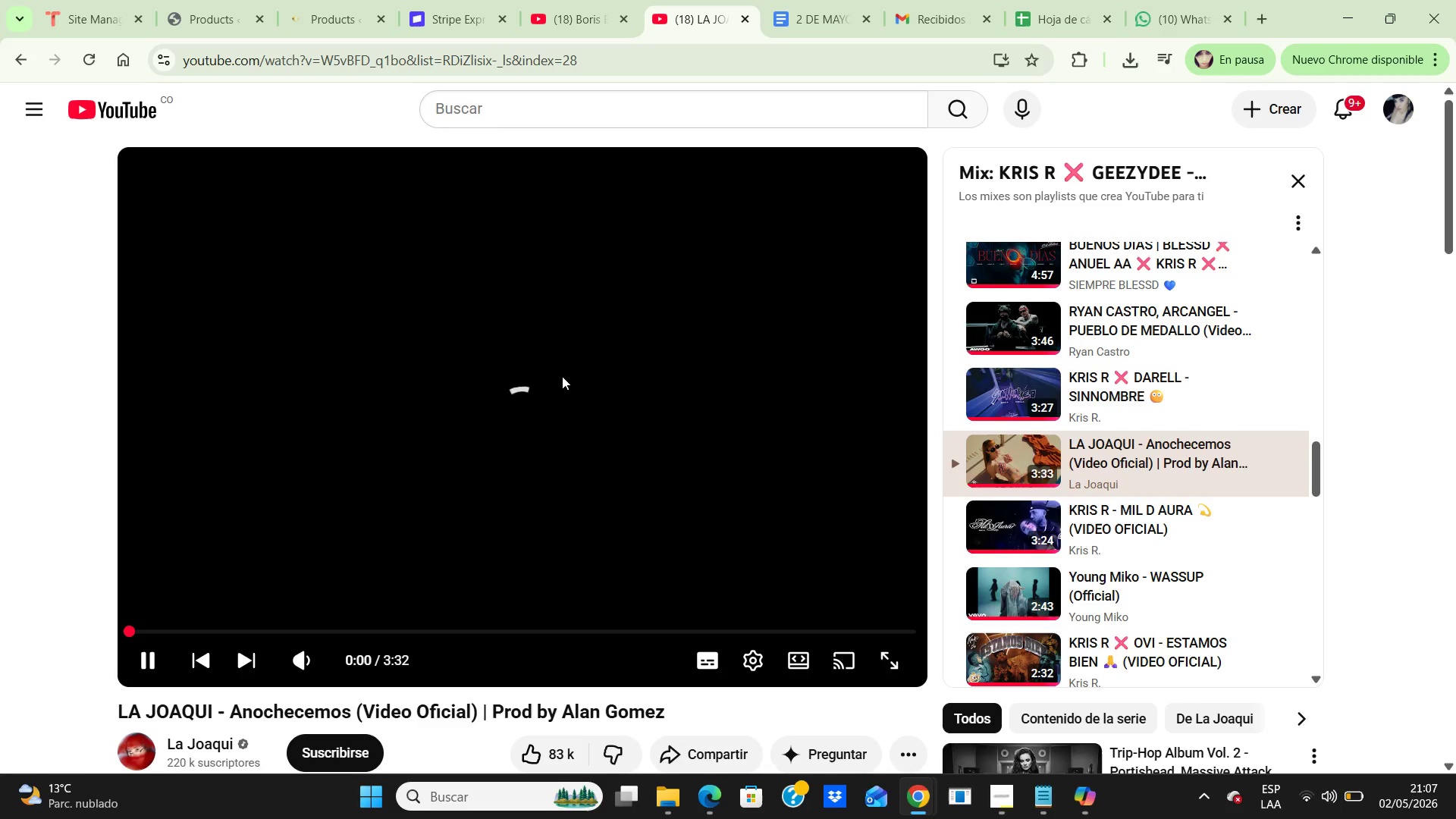 
scroll: coordinate [1078, 556], scroll_direction: down, amount: 3.0
 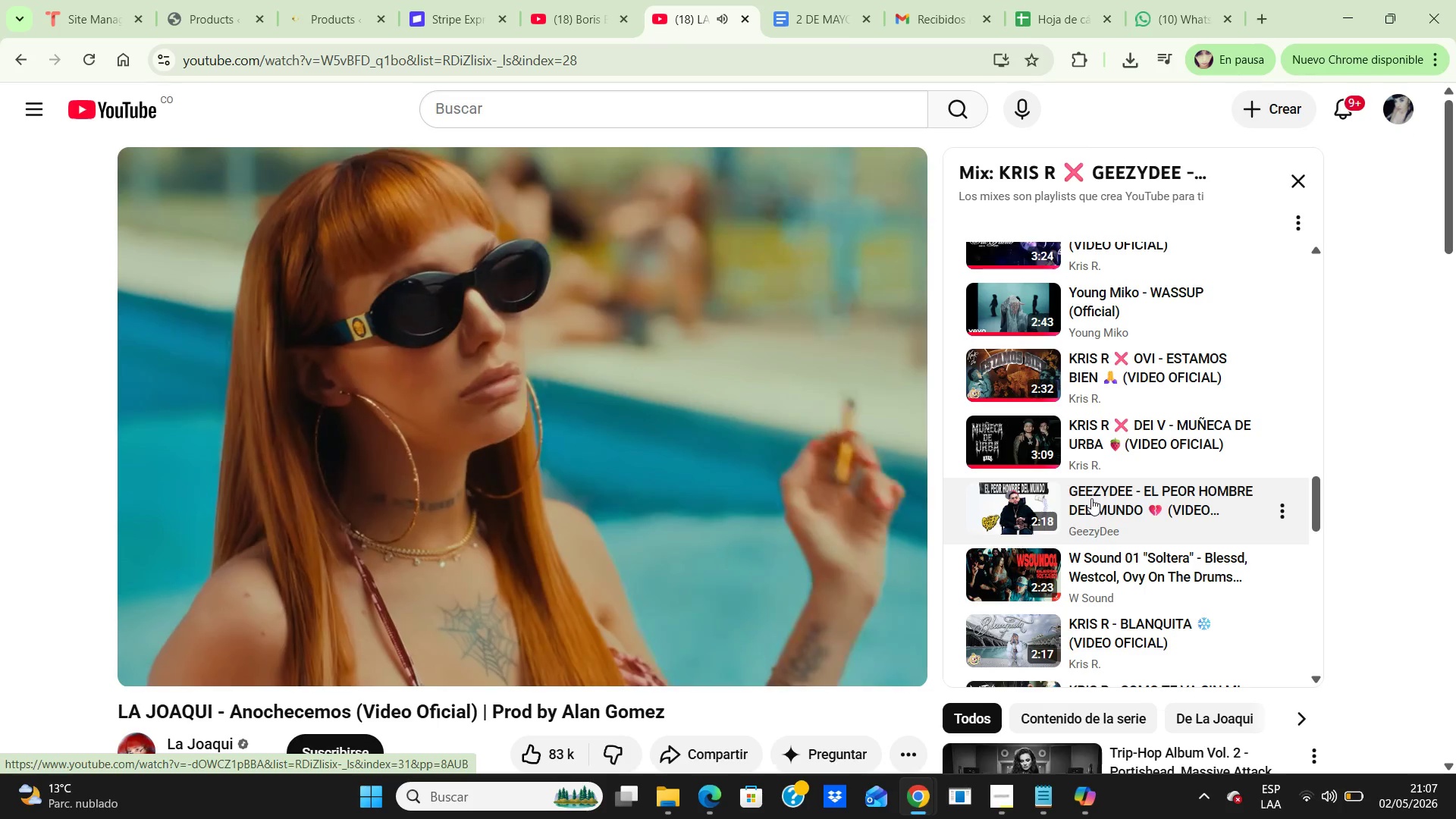 
double_click([1109, 491])
 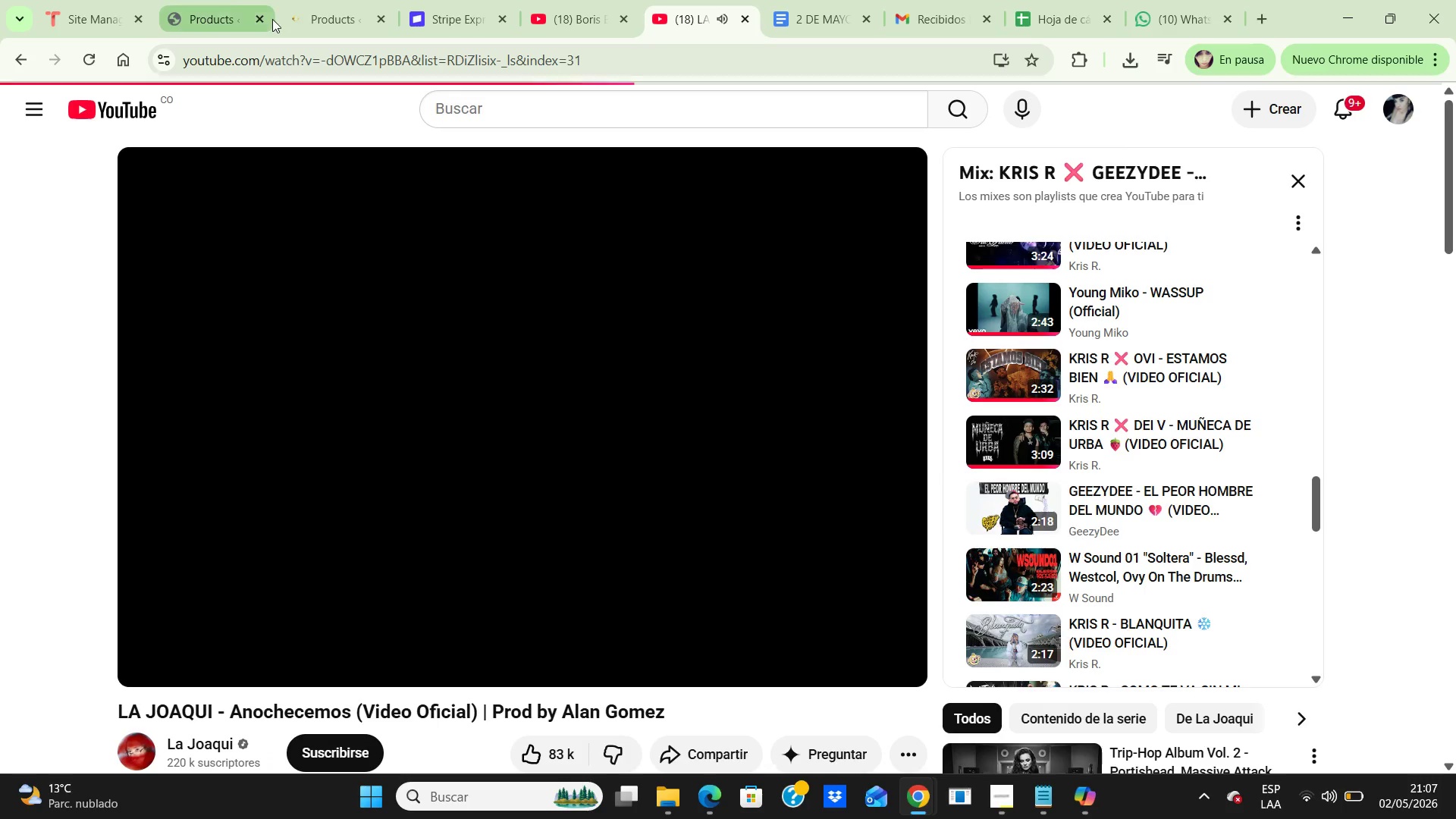 
left_click([226, 10])
 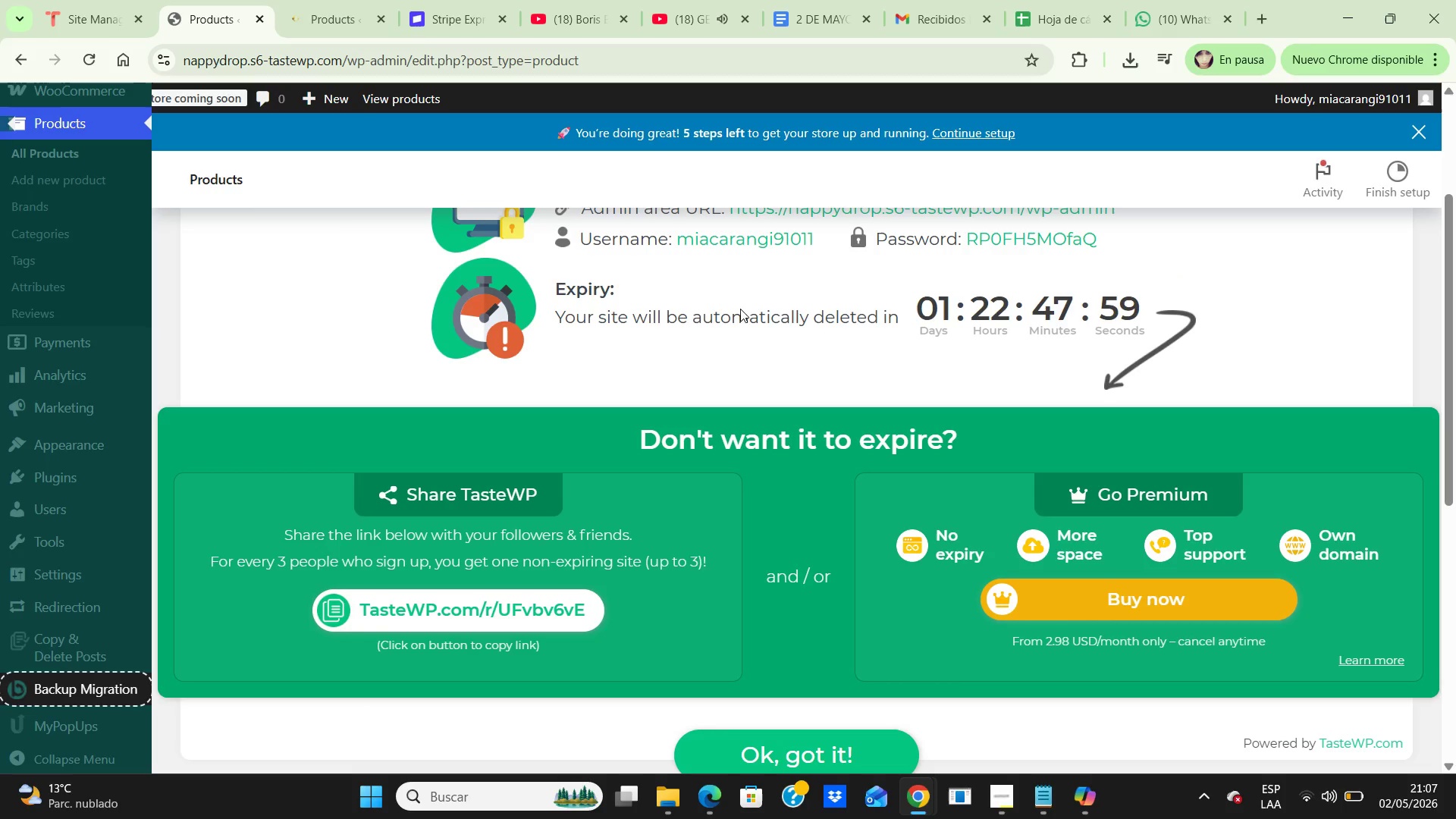 
scroll: coordinate [814, 323], scroll_direction: down, amount: 5.0
 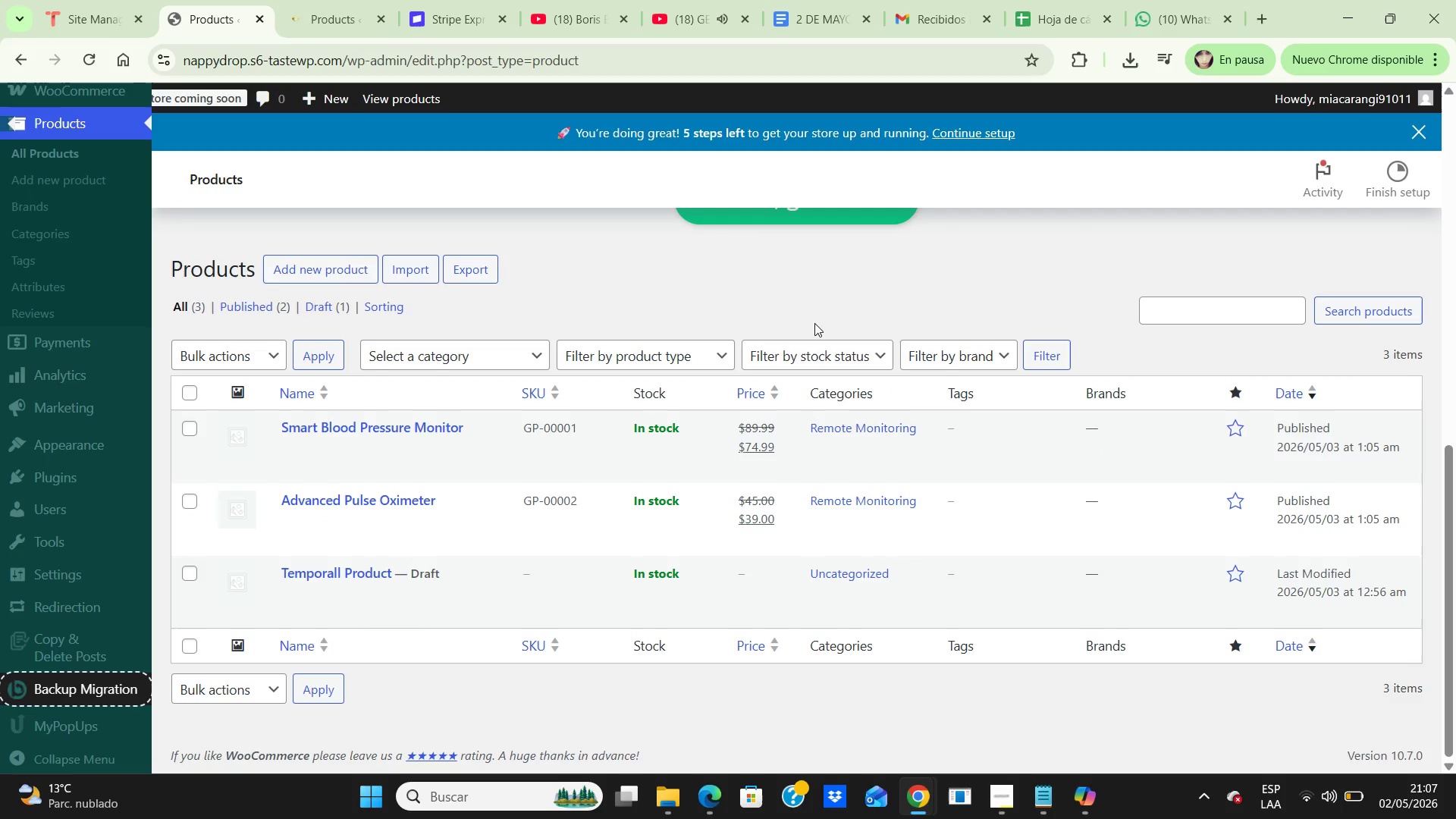 
scroll: coordinate [814, 323], scroll_direction: up, amount: 4.0
 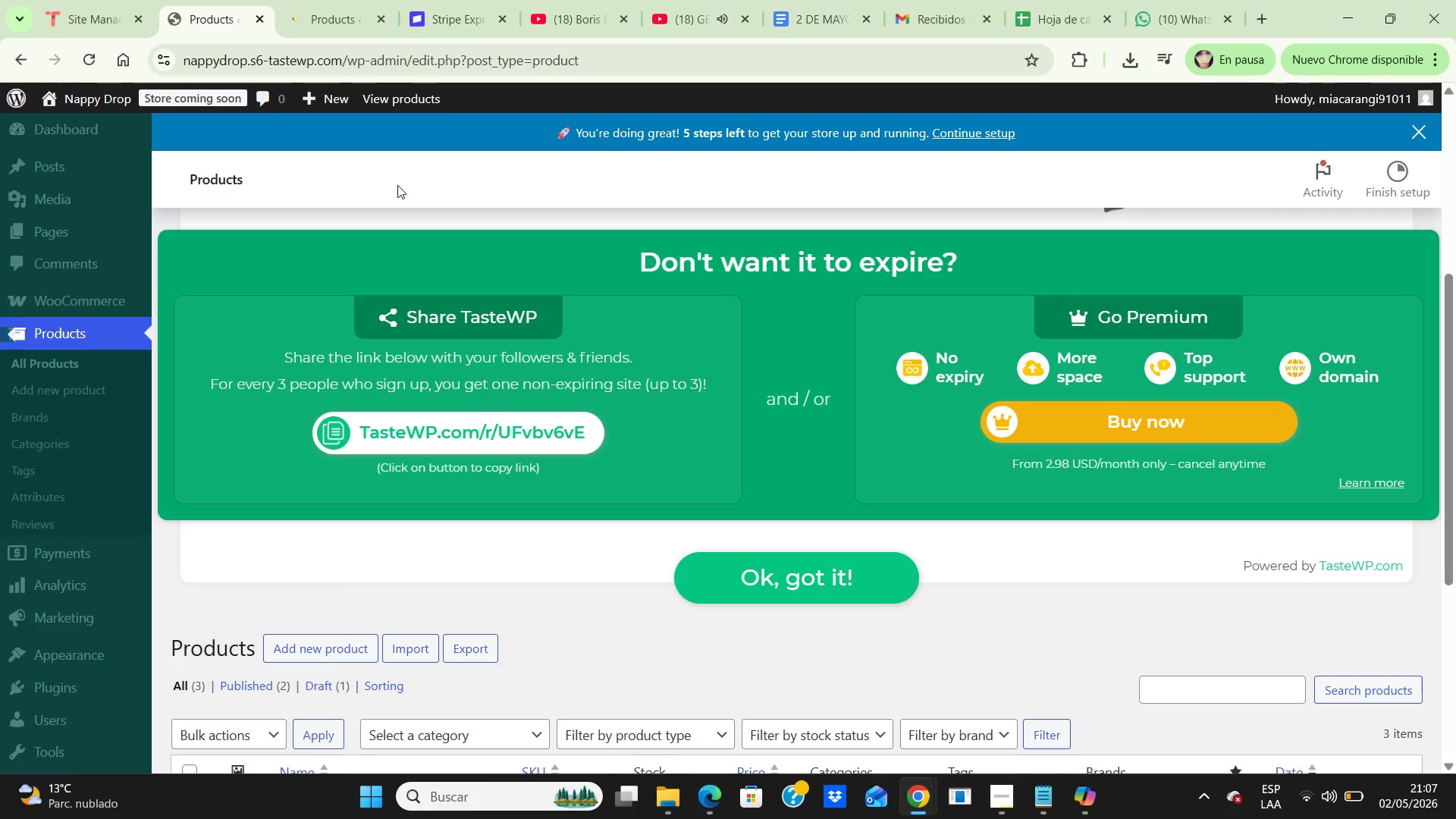 
left_click([400, 178])
 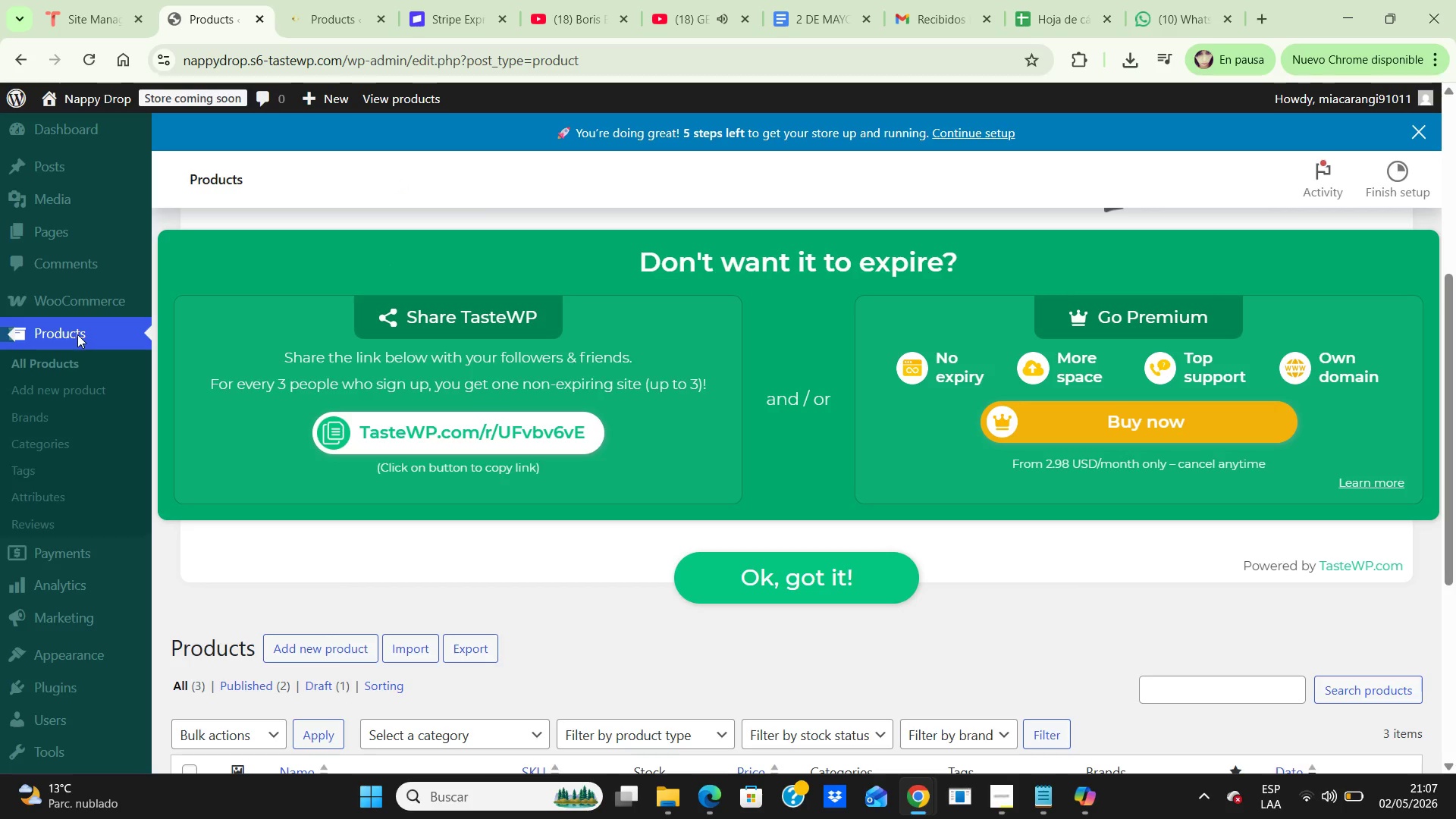 
left_click([77, 334])
 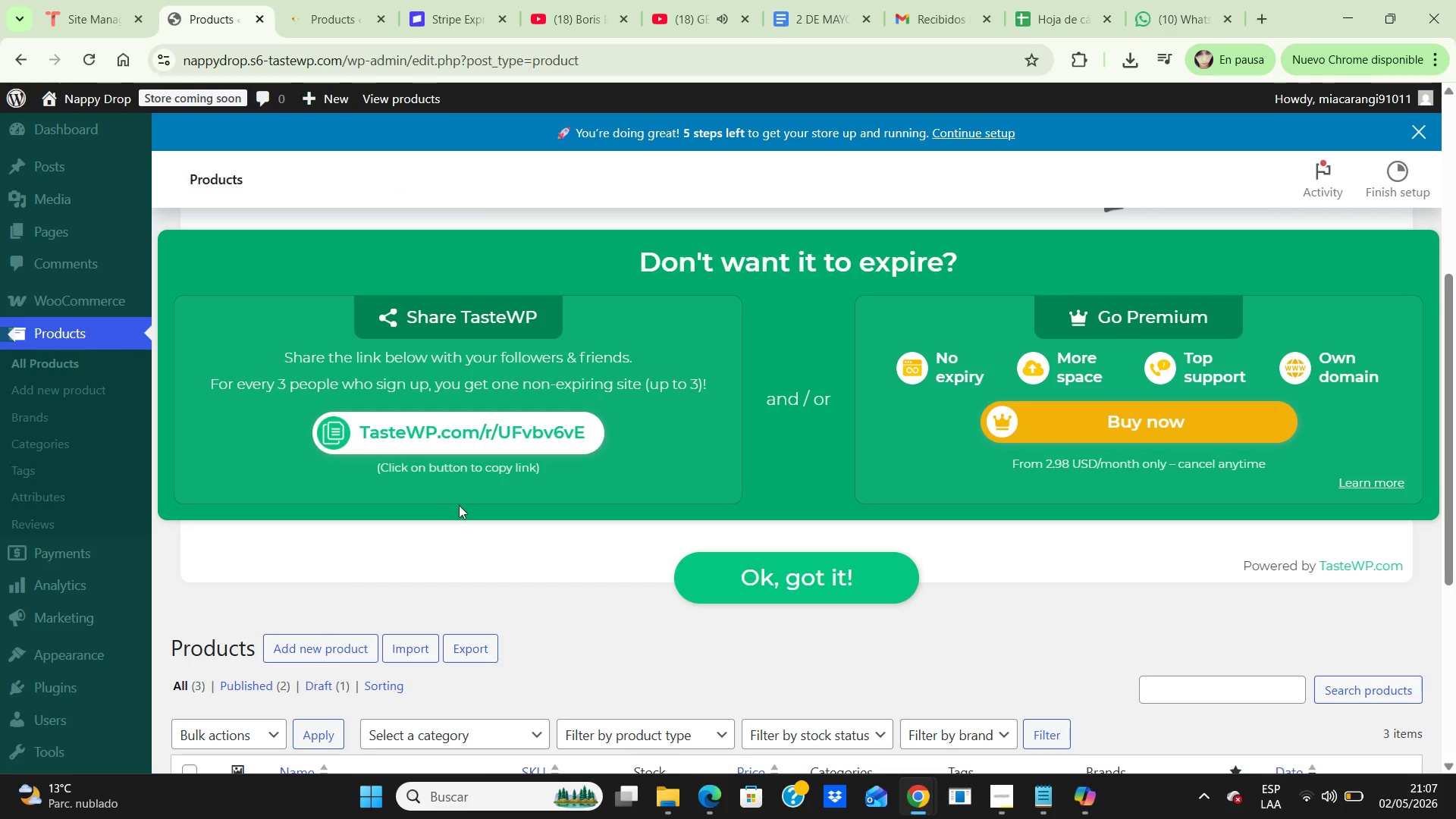 
scroll: coordinate [460, 505], scroll_direction: down, amount: 2.0
 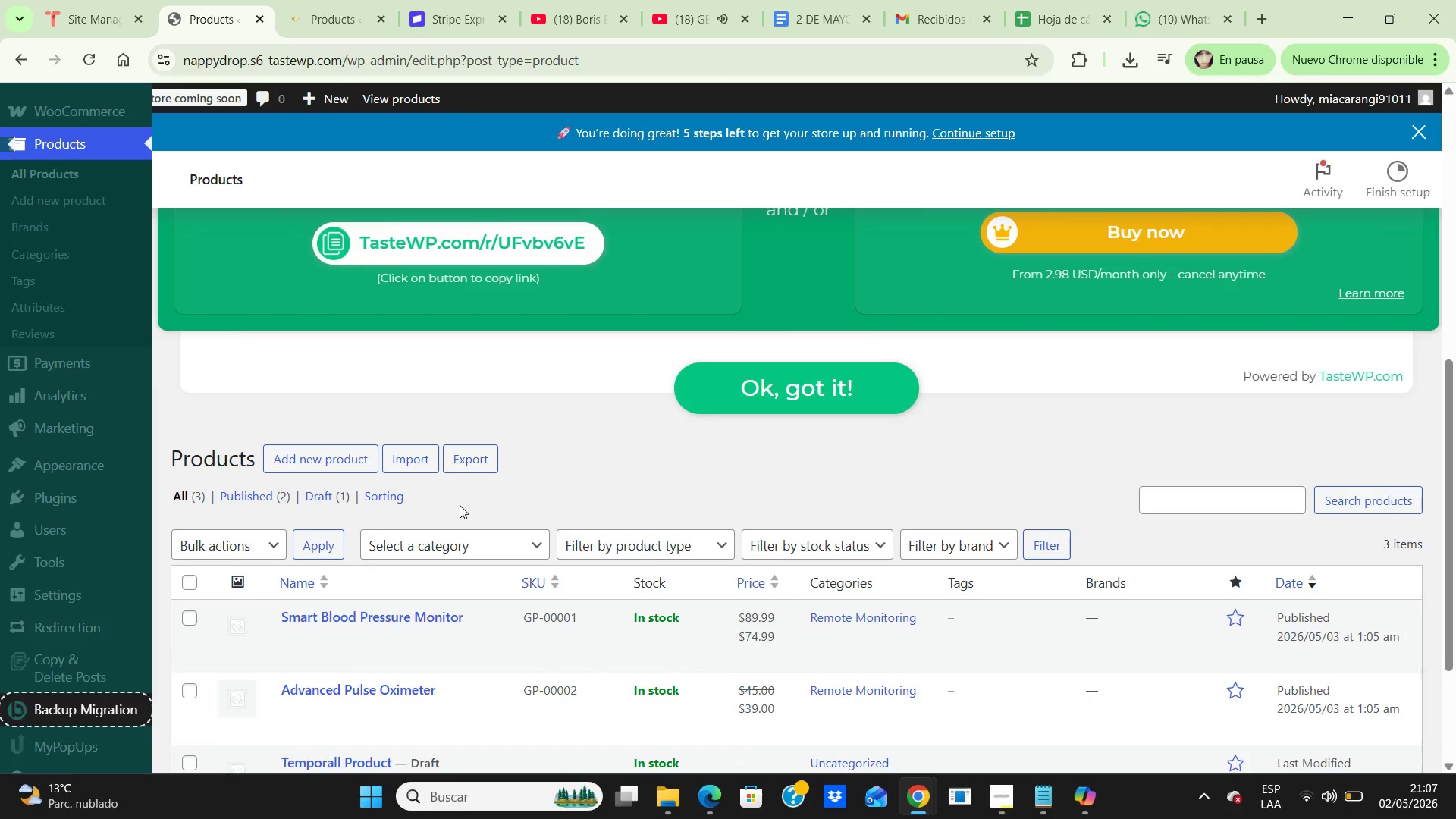 
scroll: coordinate [460, 475], scroll_direction: up, amount: 3.0
 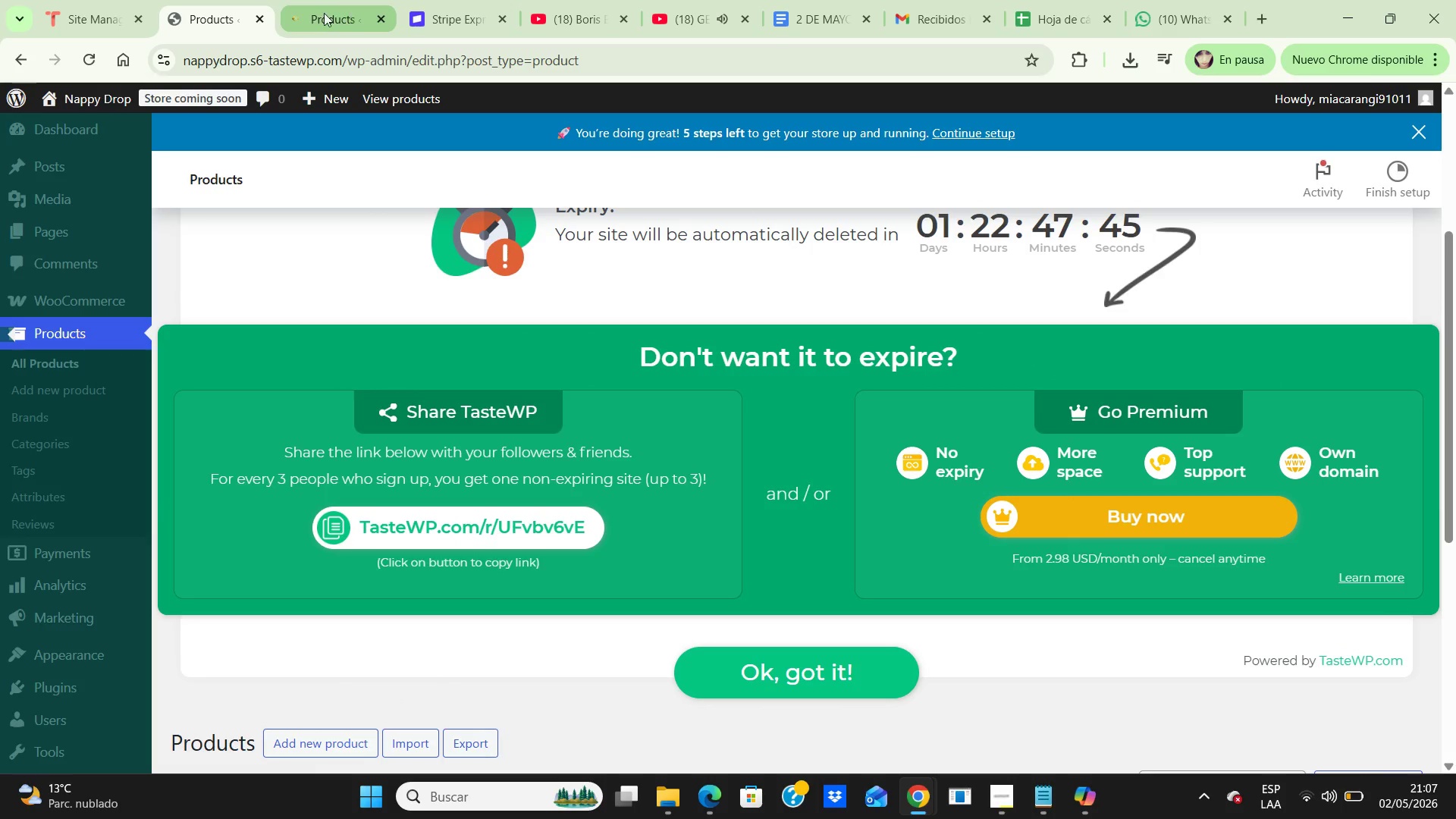 
left_click([323, 13])
 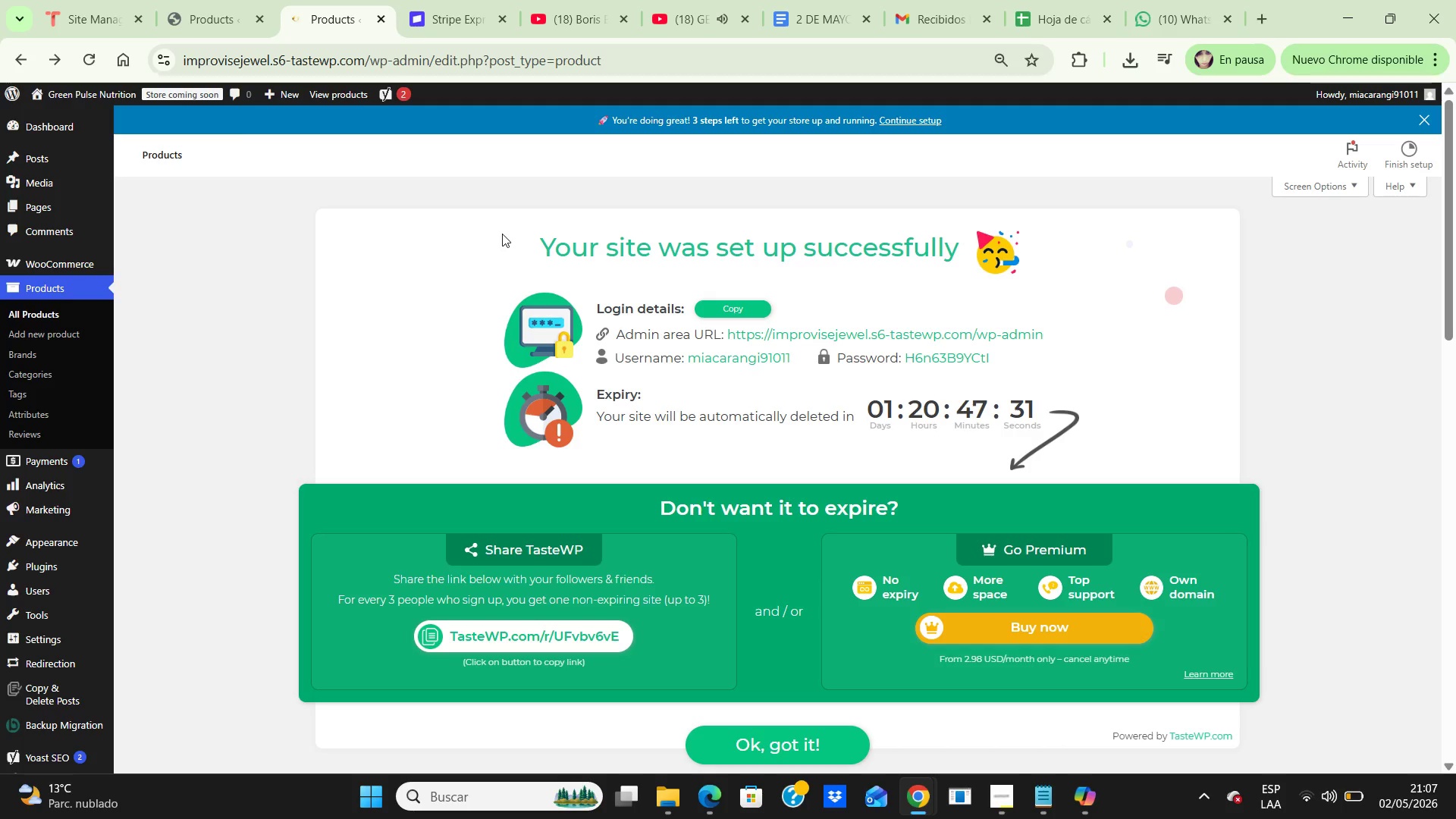 
scroll: coordinate [506, 235], scroll_direction: down, amount: 7.0
 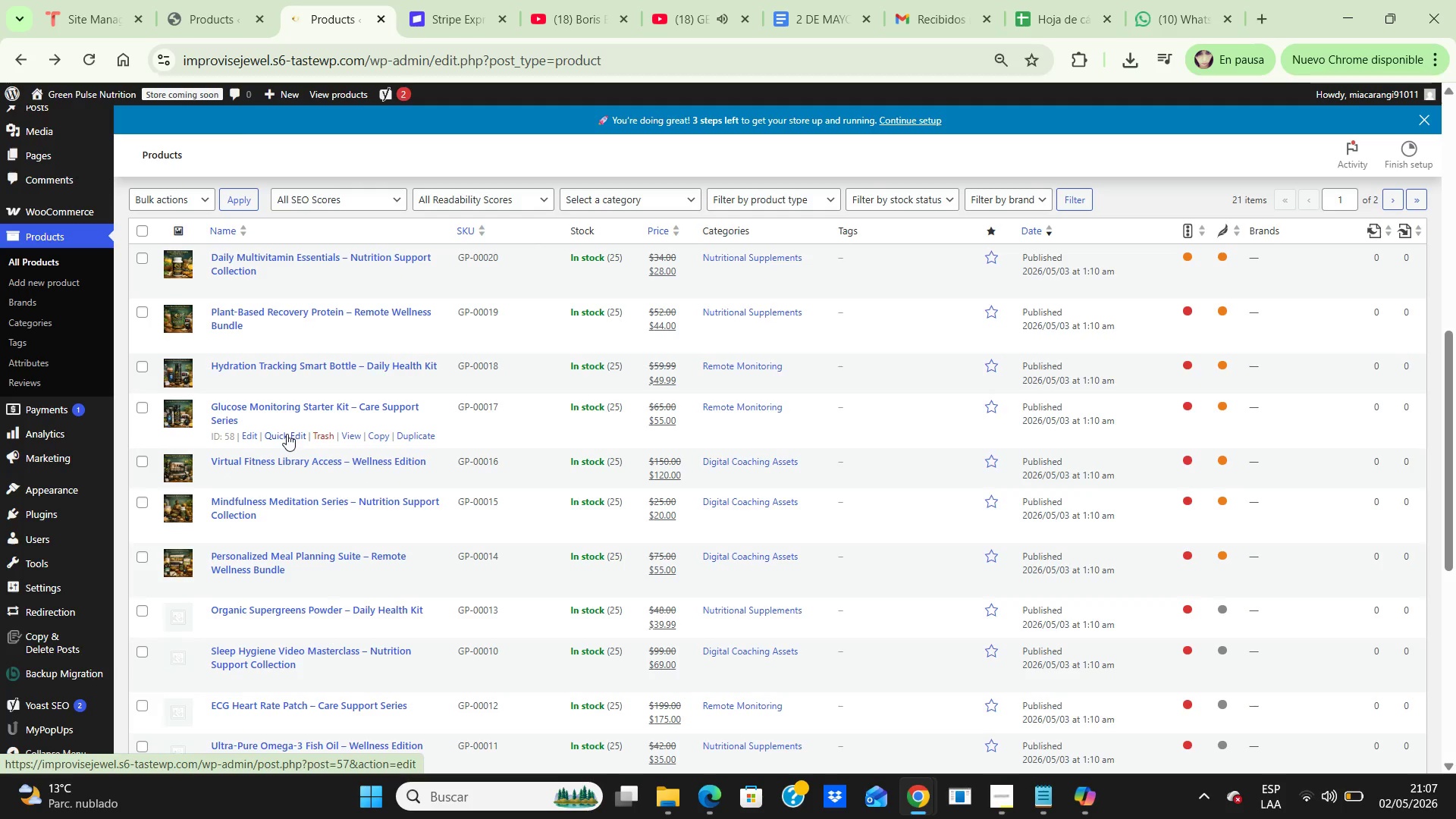 
wait(7.69)
 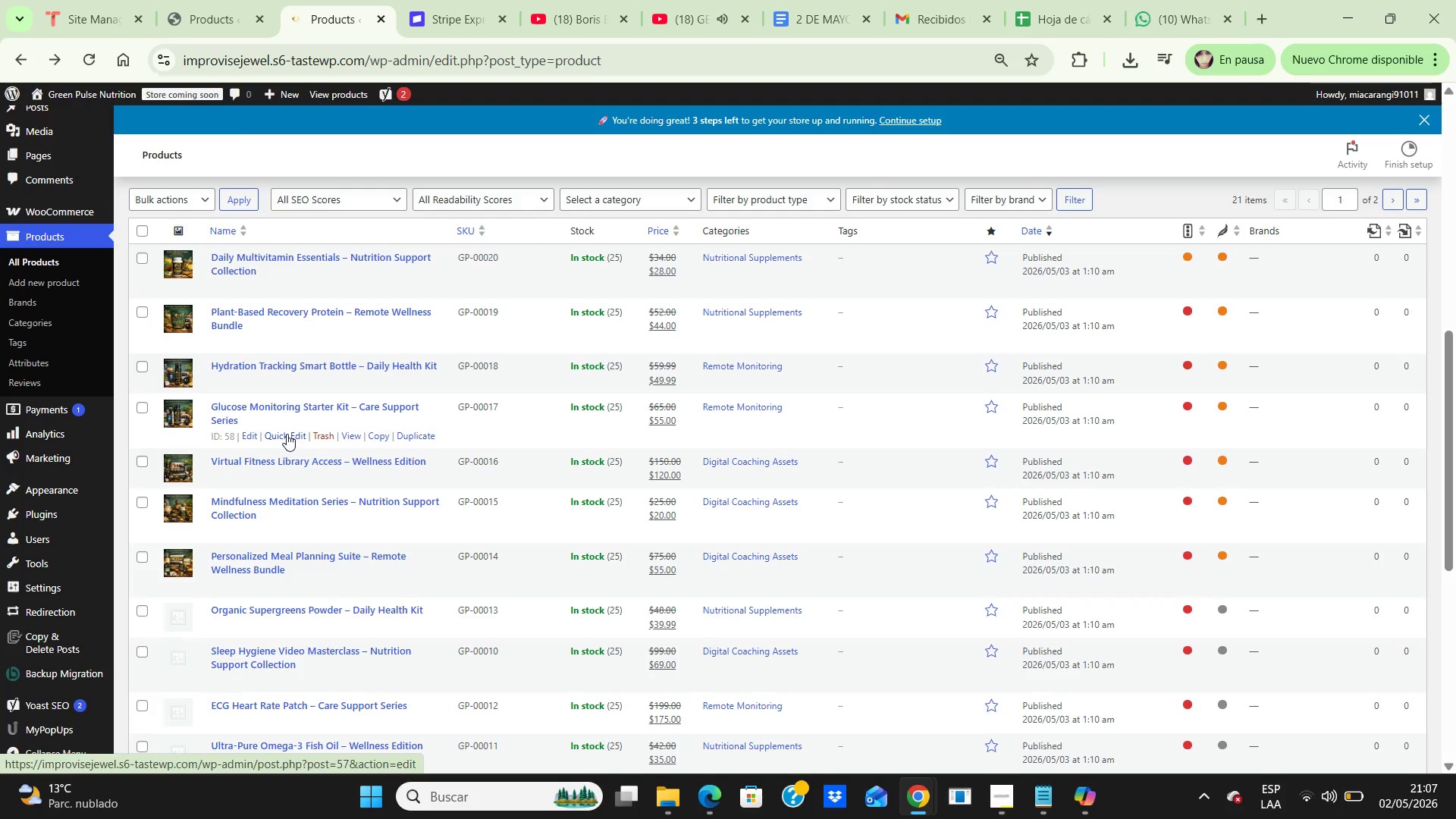 
left_click([350, 431])
 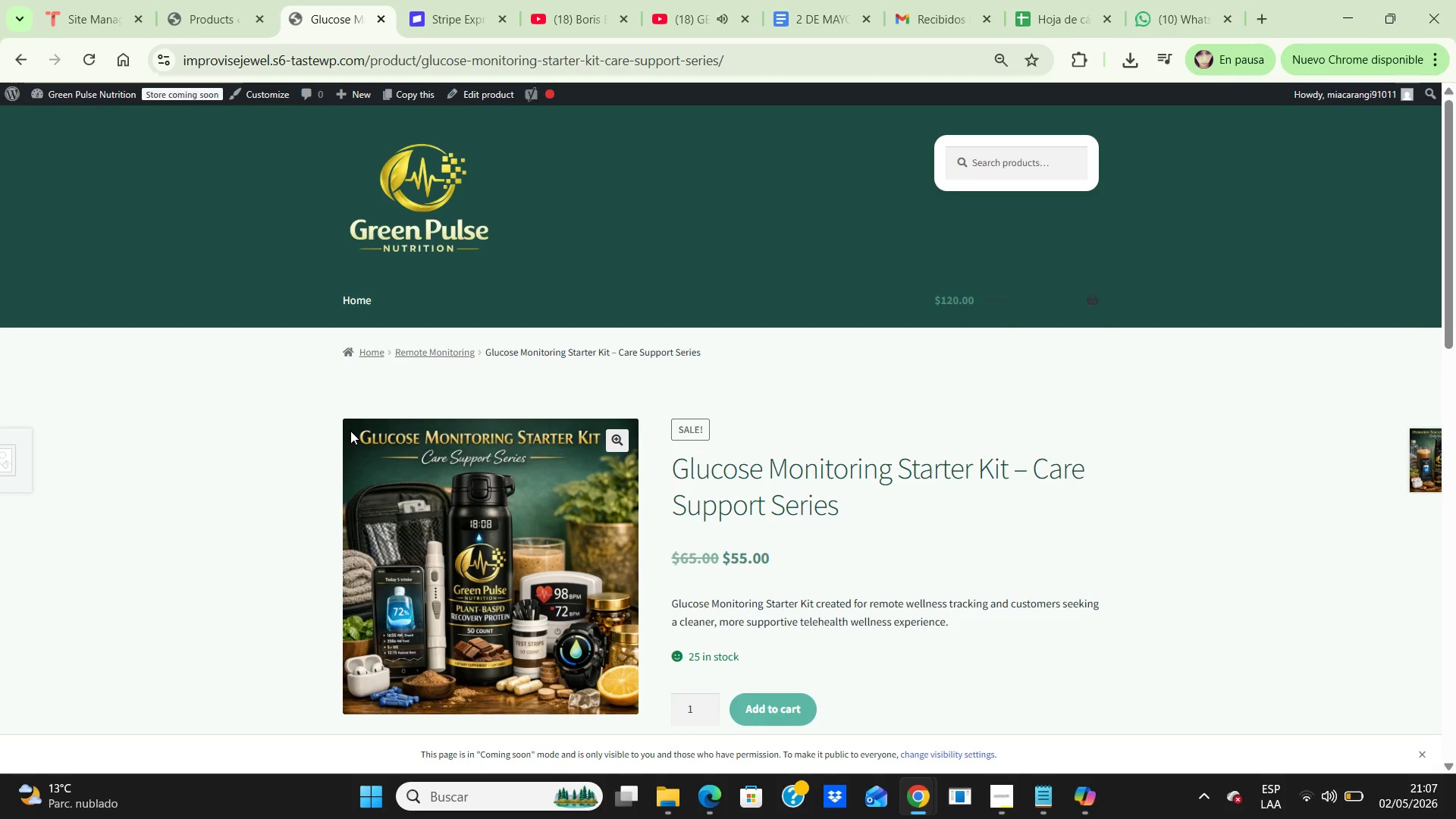 
scroll: coordinate [254, 353], scroll_direction: down, amount: 1.0
 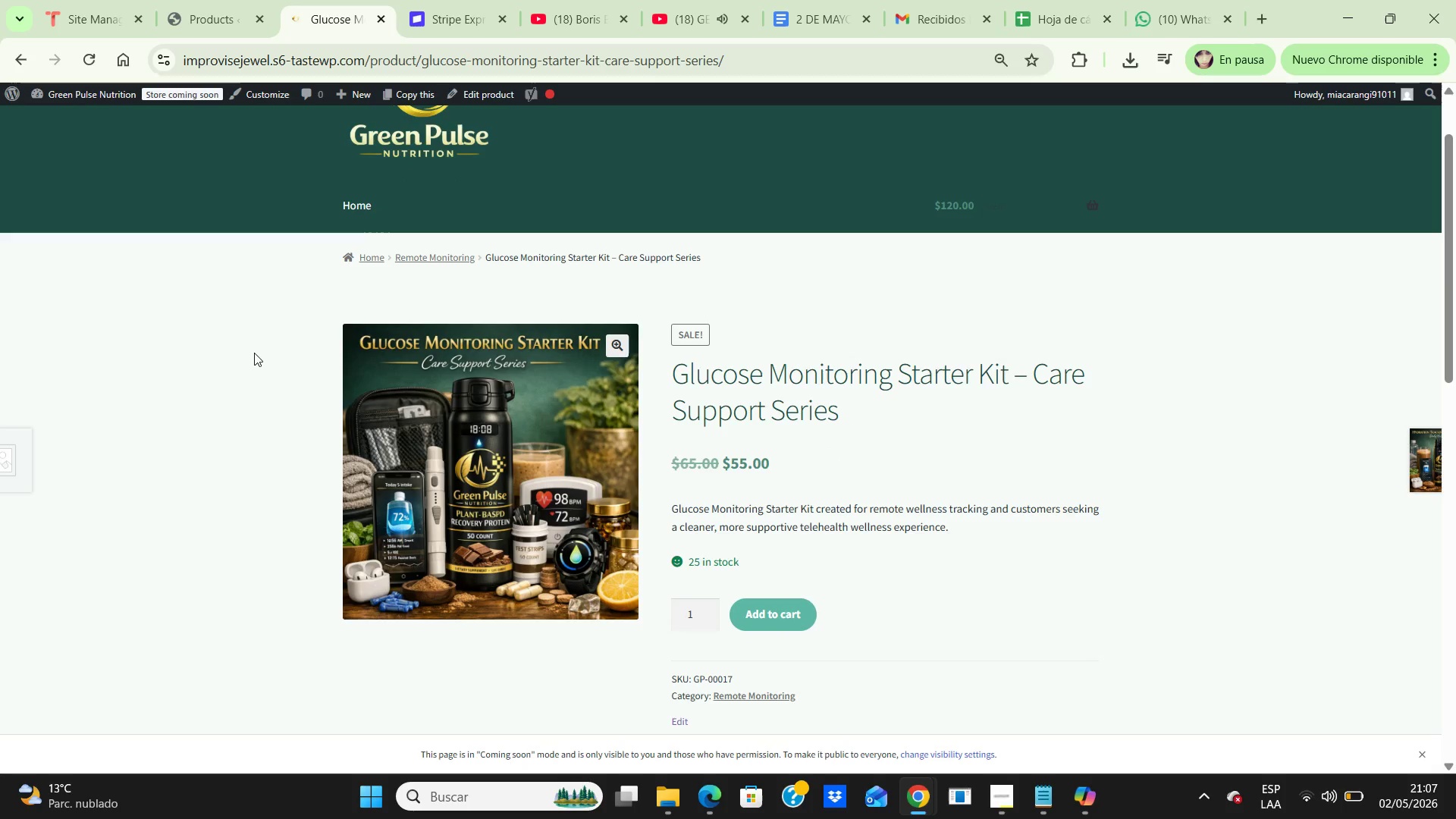 
key(Control+NumpadSubtract)
 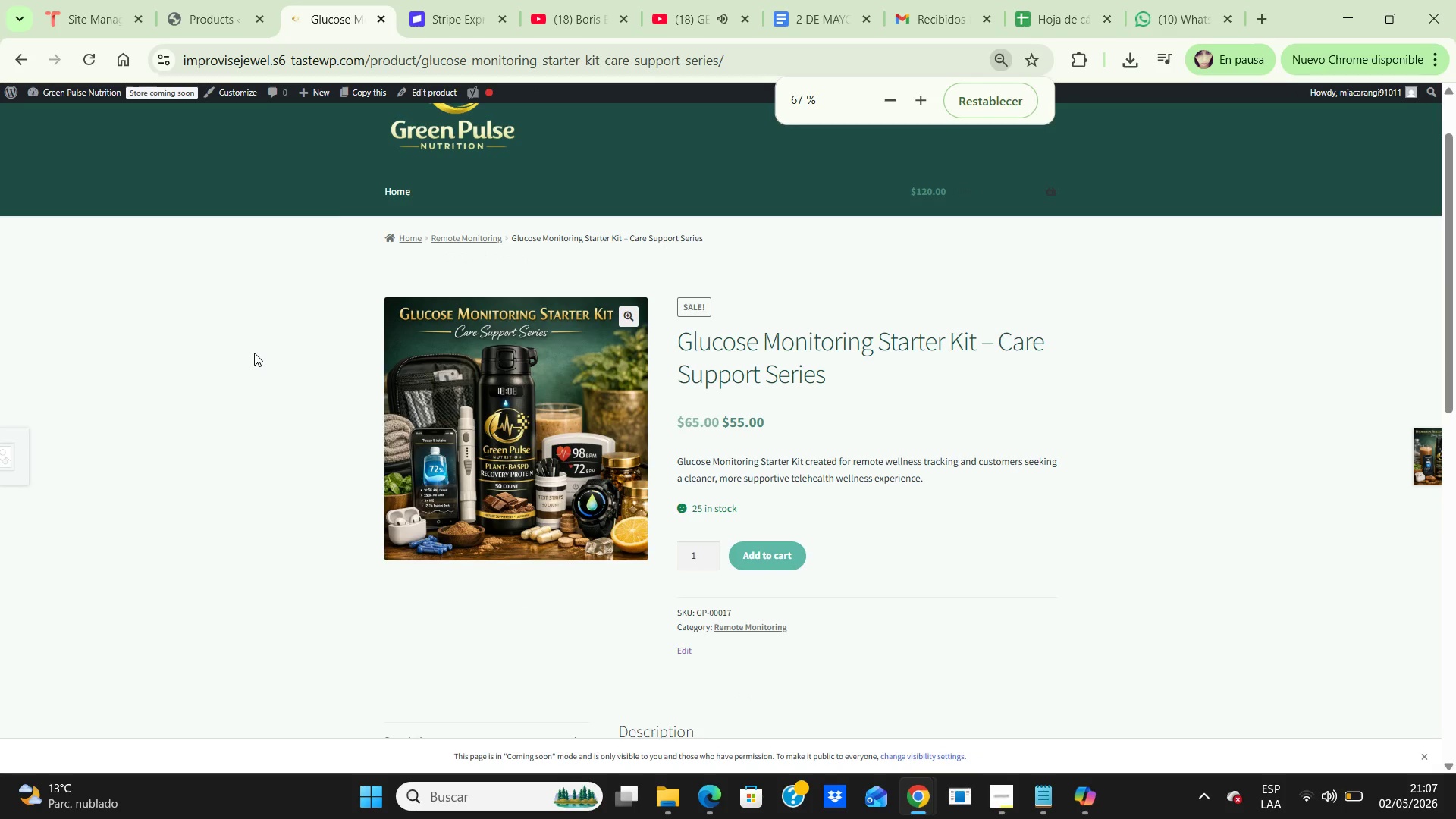 
key(Control+NumpadSubtract)
 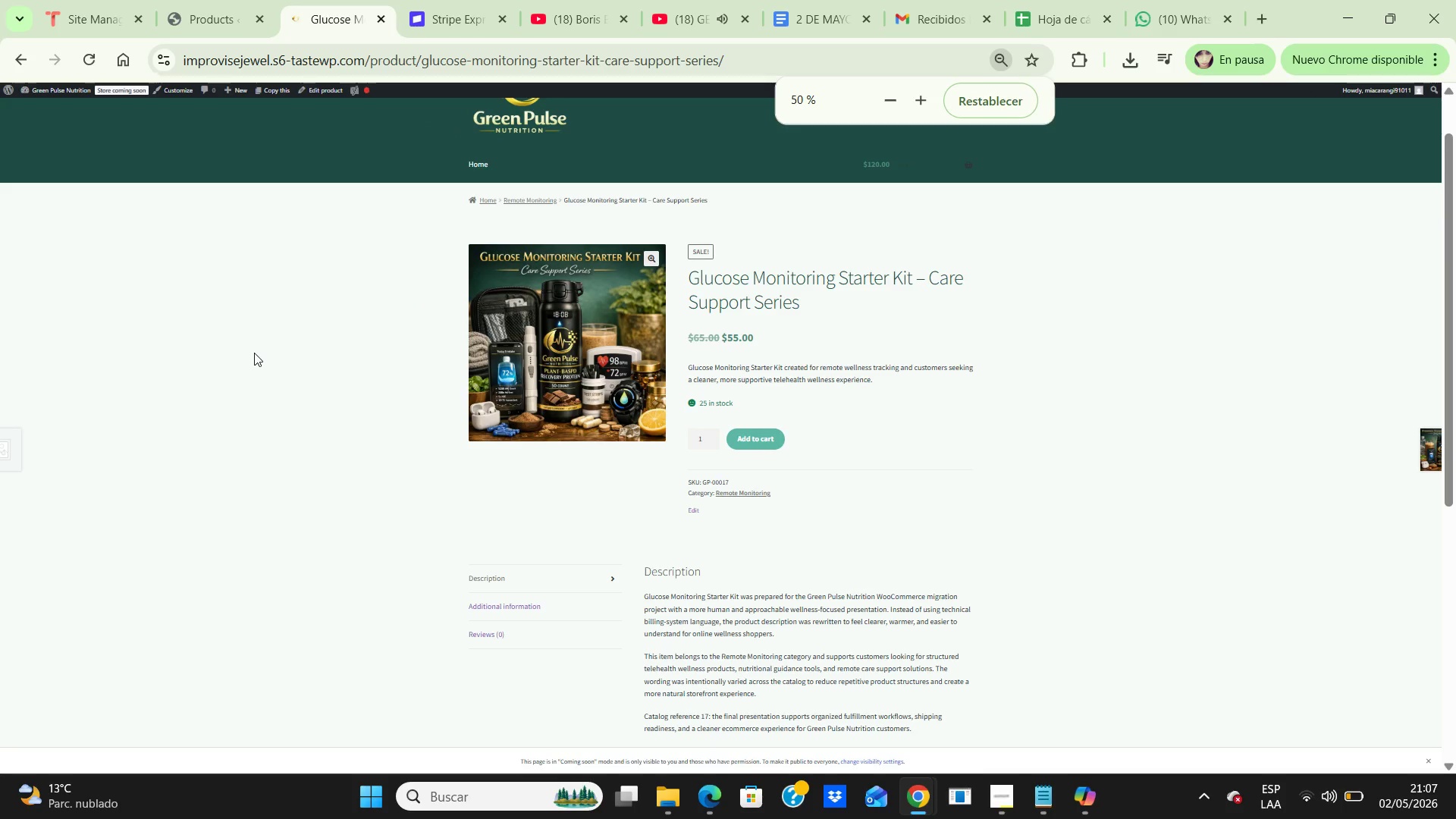 
key(Control+NumpadSubtract)
 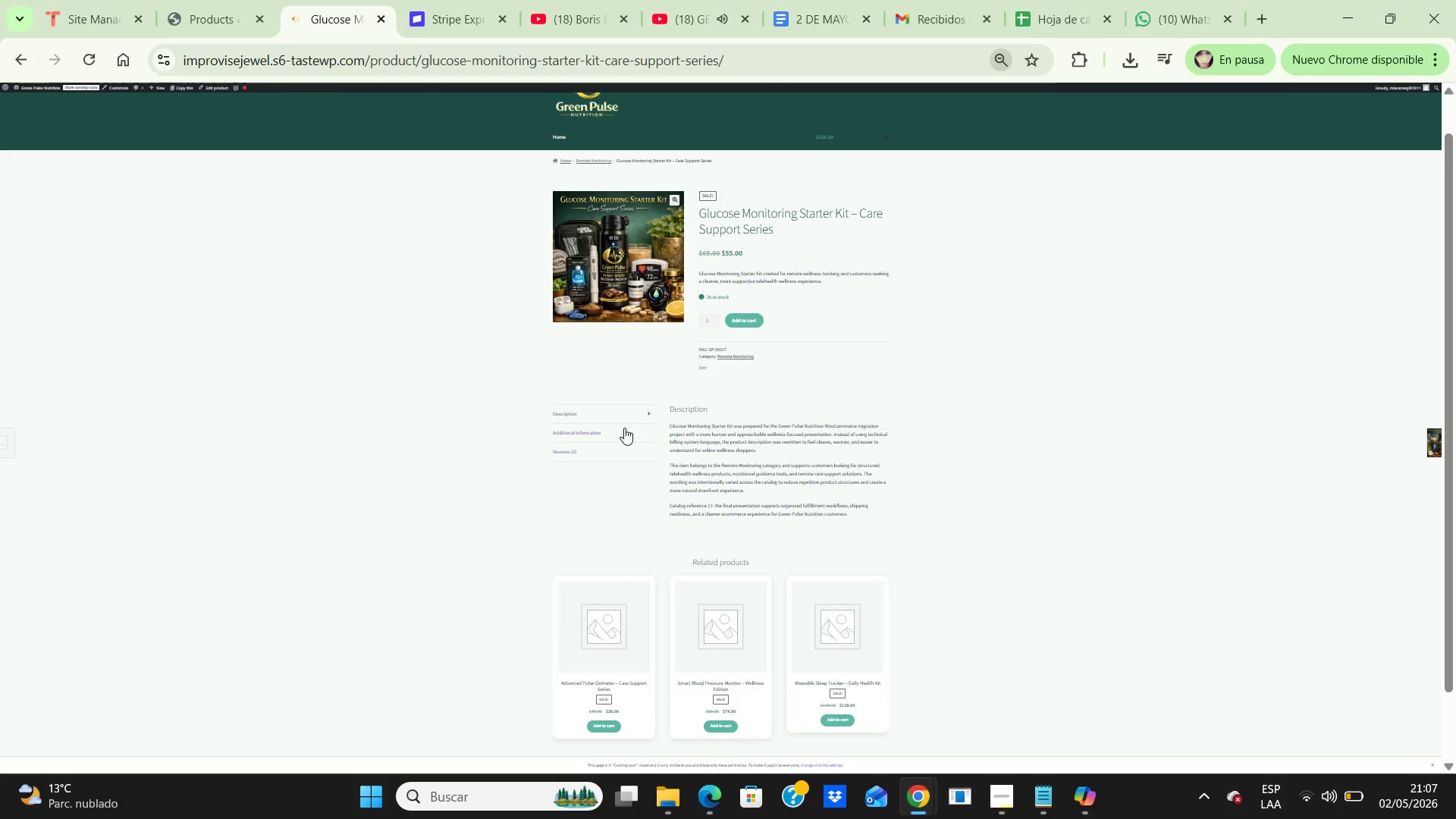 
scroll: coordinate [1367, 637], scroll_direction: up, amount: 2.0
 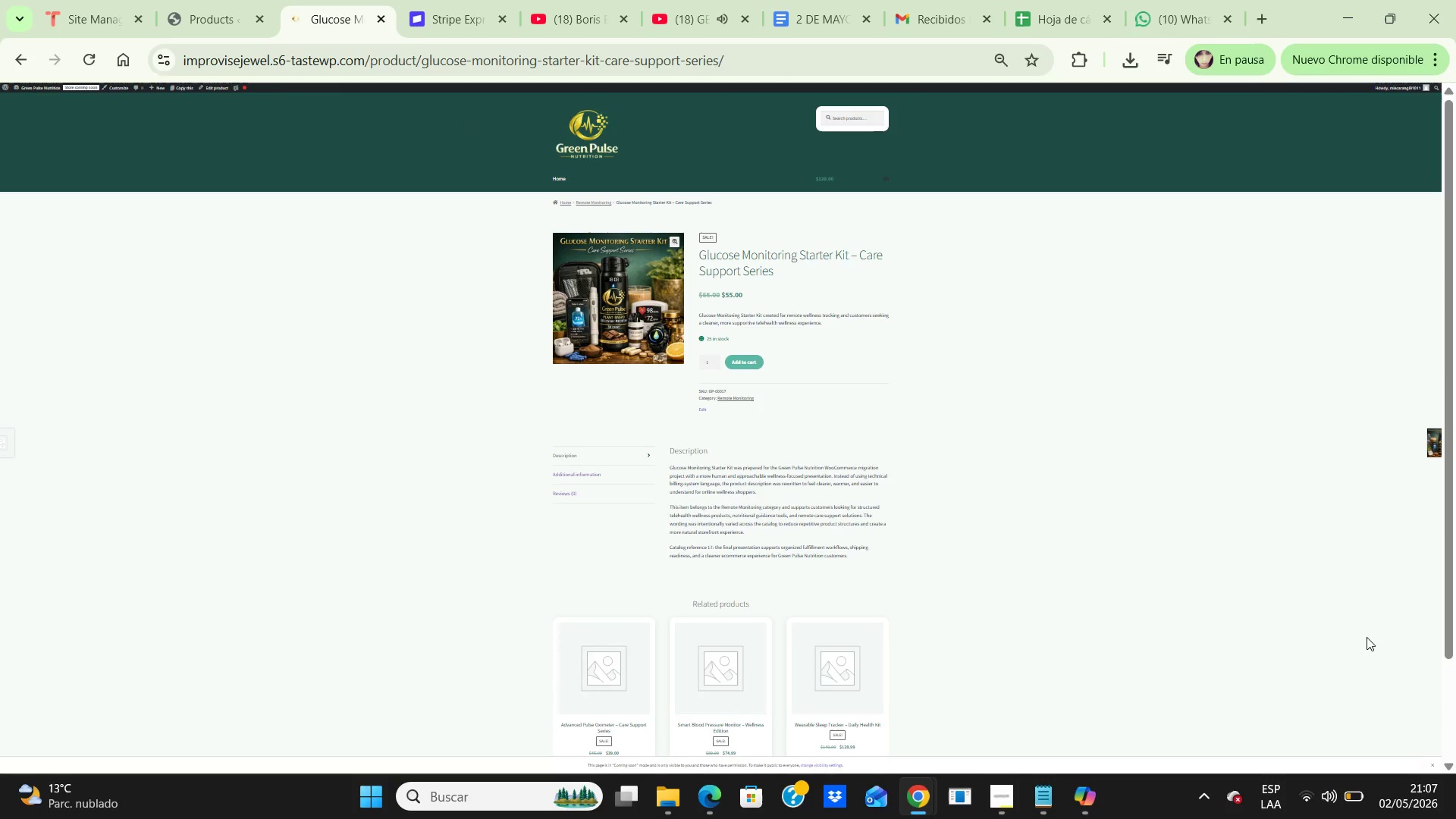 
wait(7.88)
 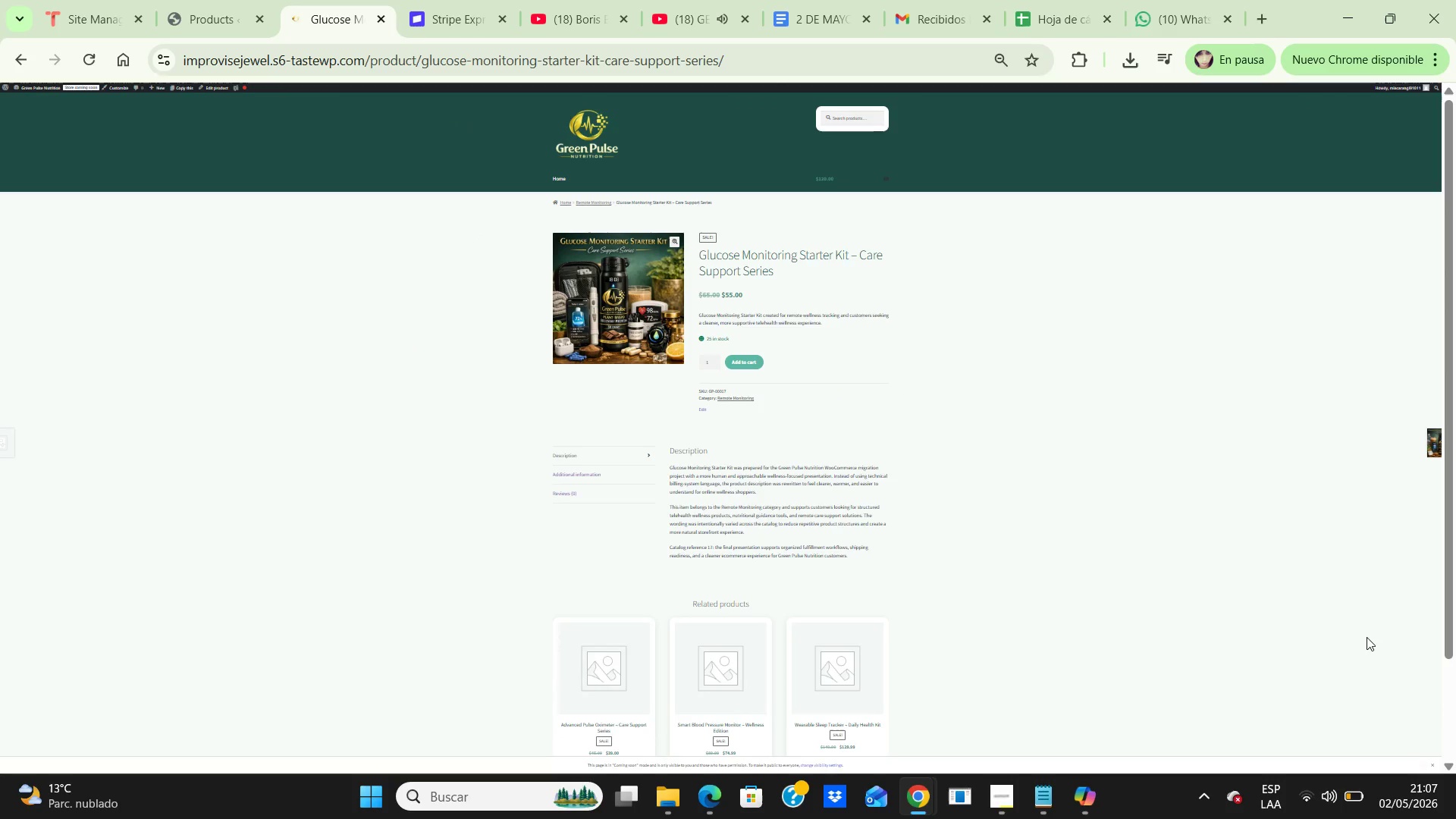 
key(PrintScreen)
 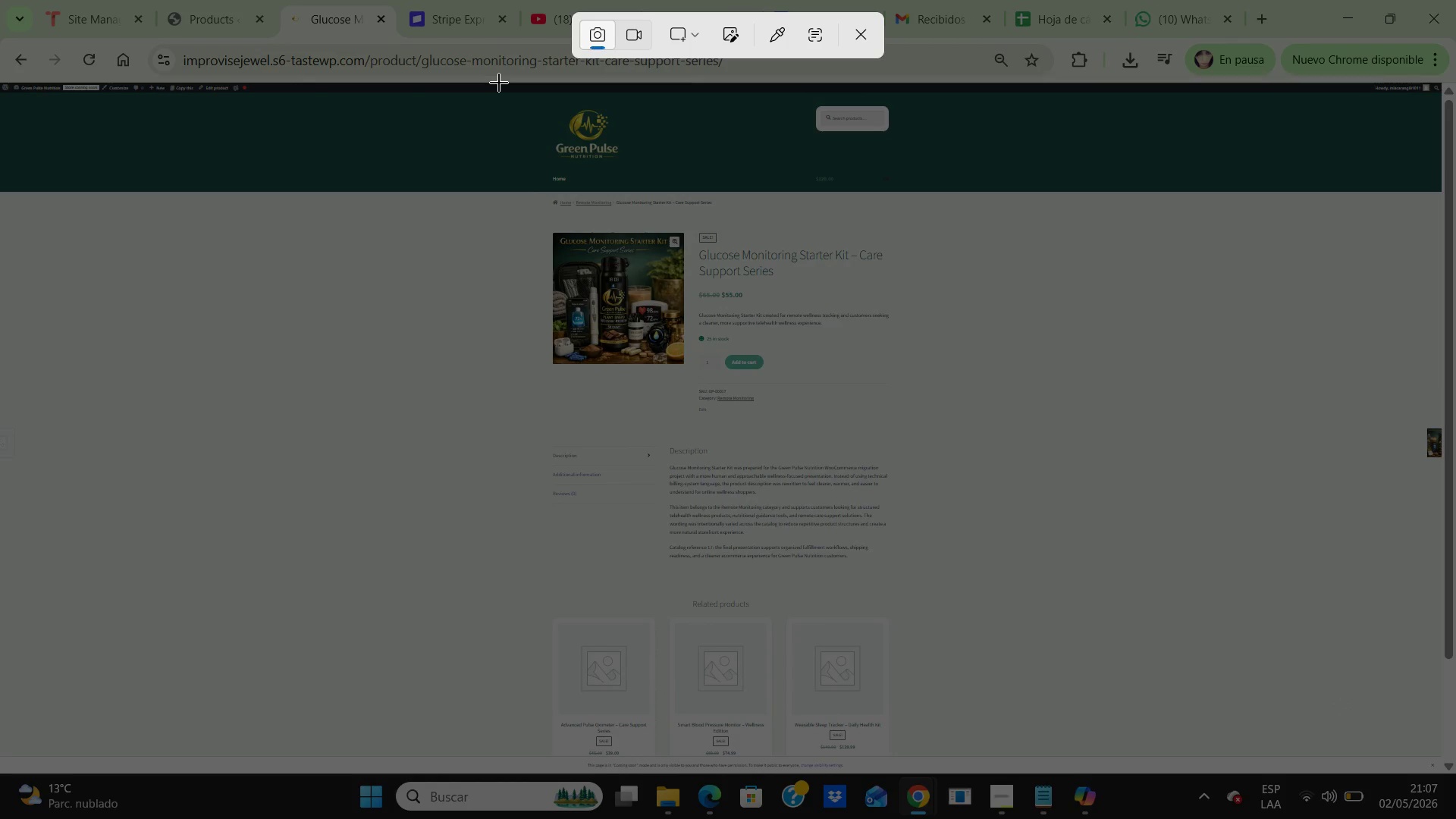 
left_click_drag(start_coordinate=[494, 84], to_coordinate=[987, 770])
 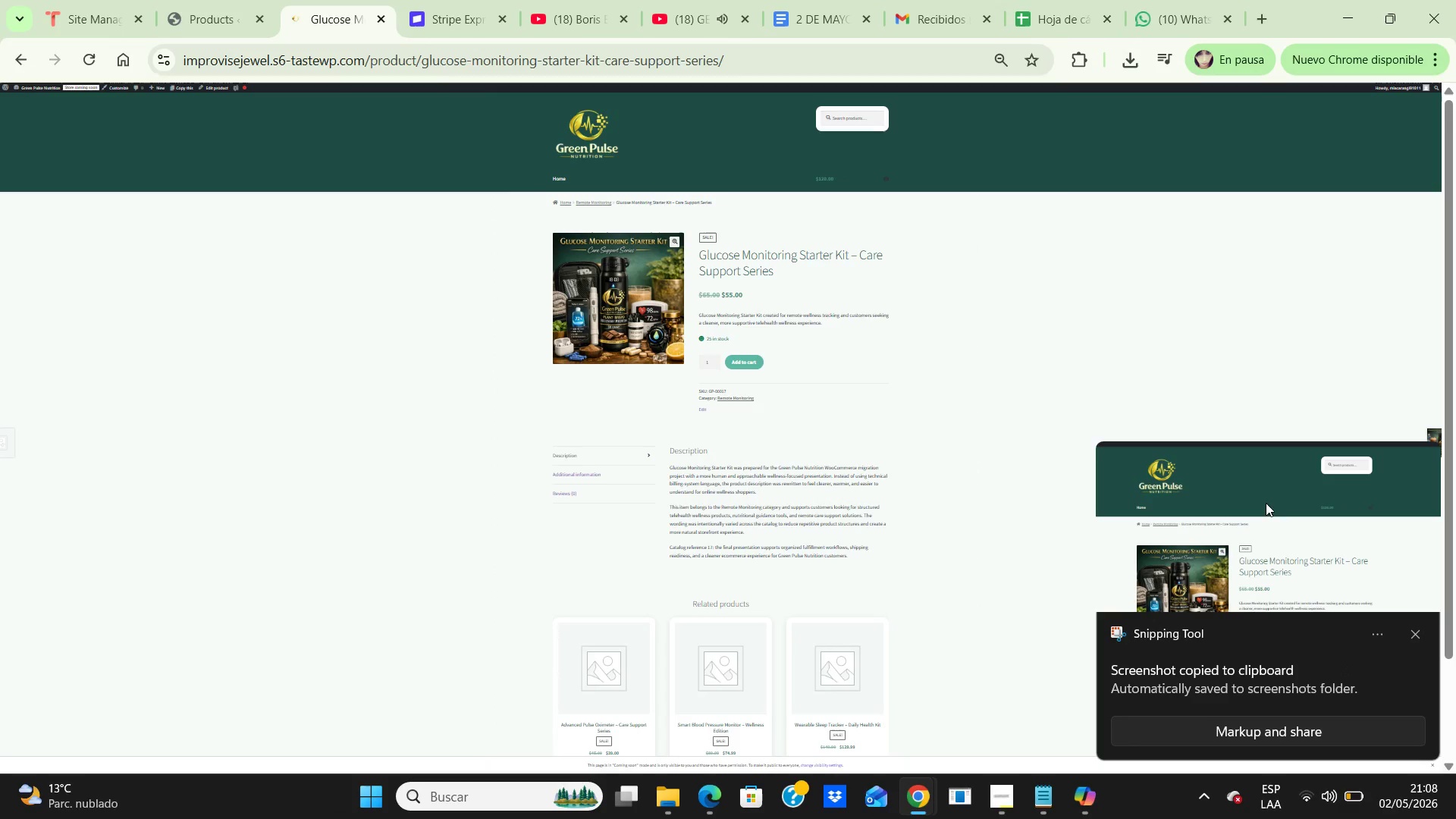 
wait(6.16)
 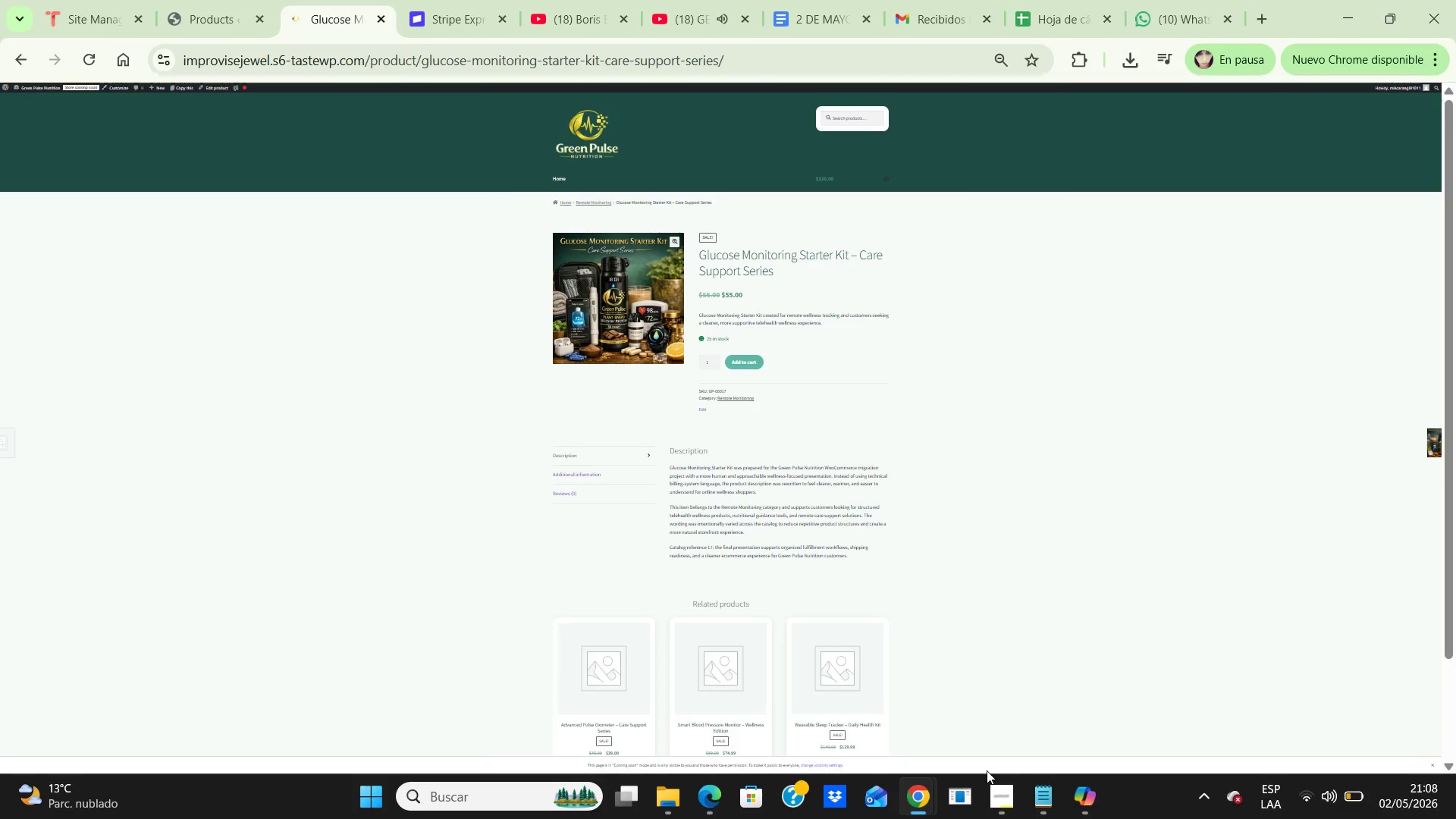 
double_click([1257, 510])
 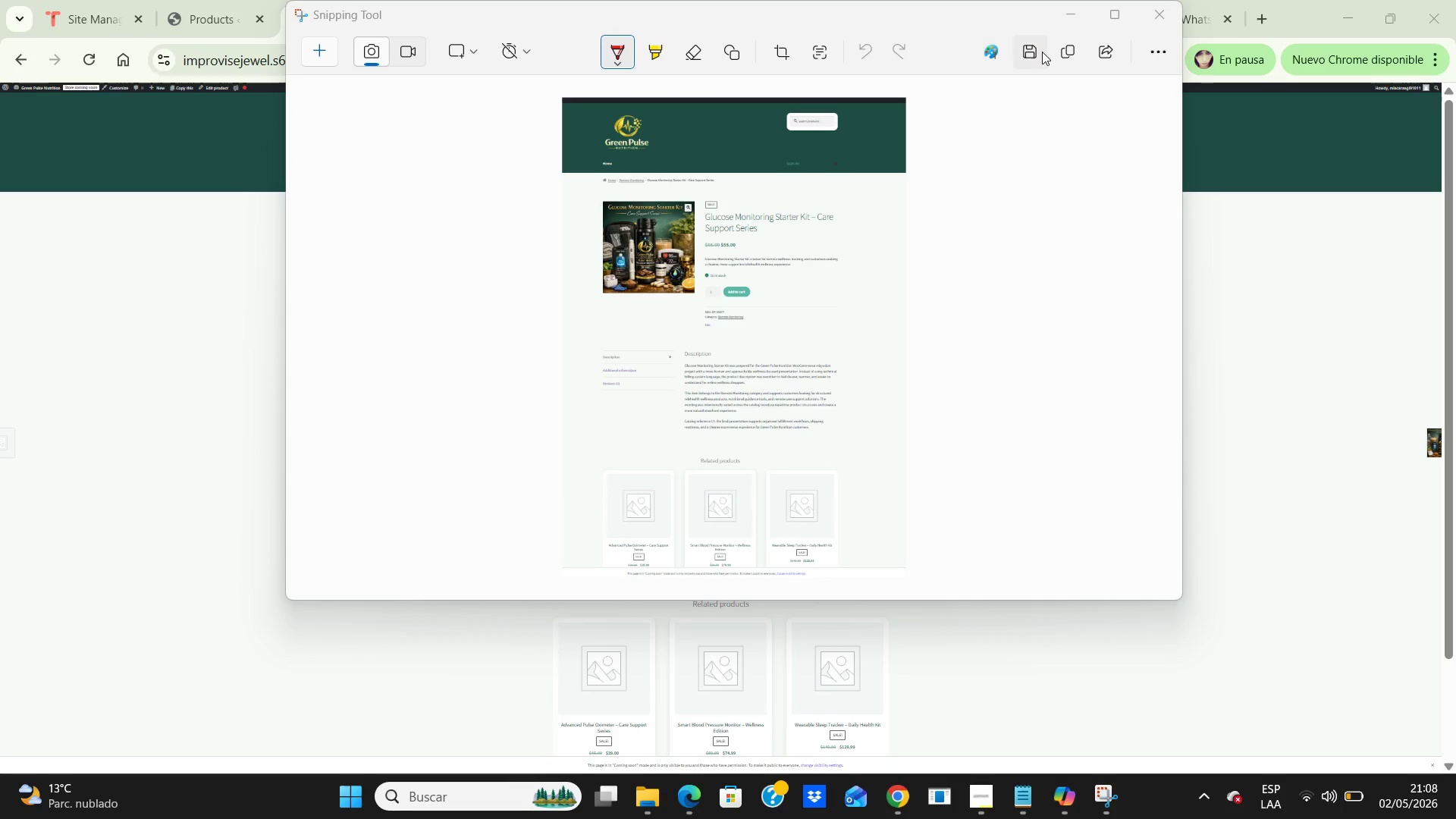 
left_click([1035, 50])
 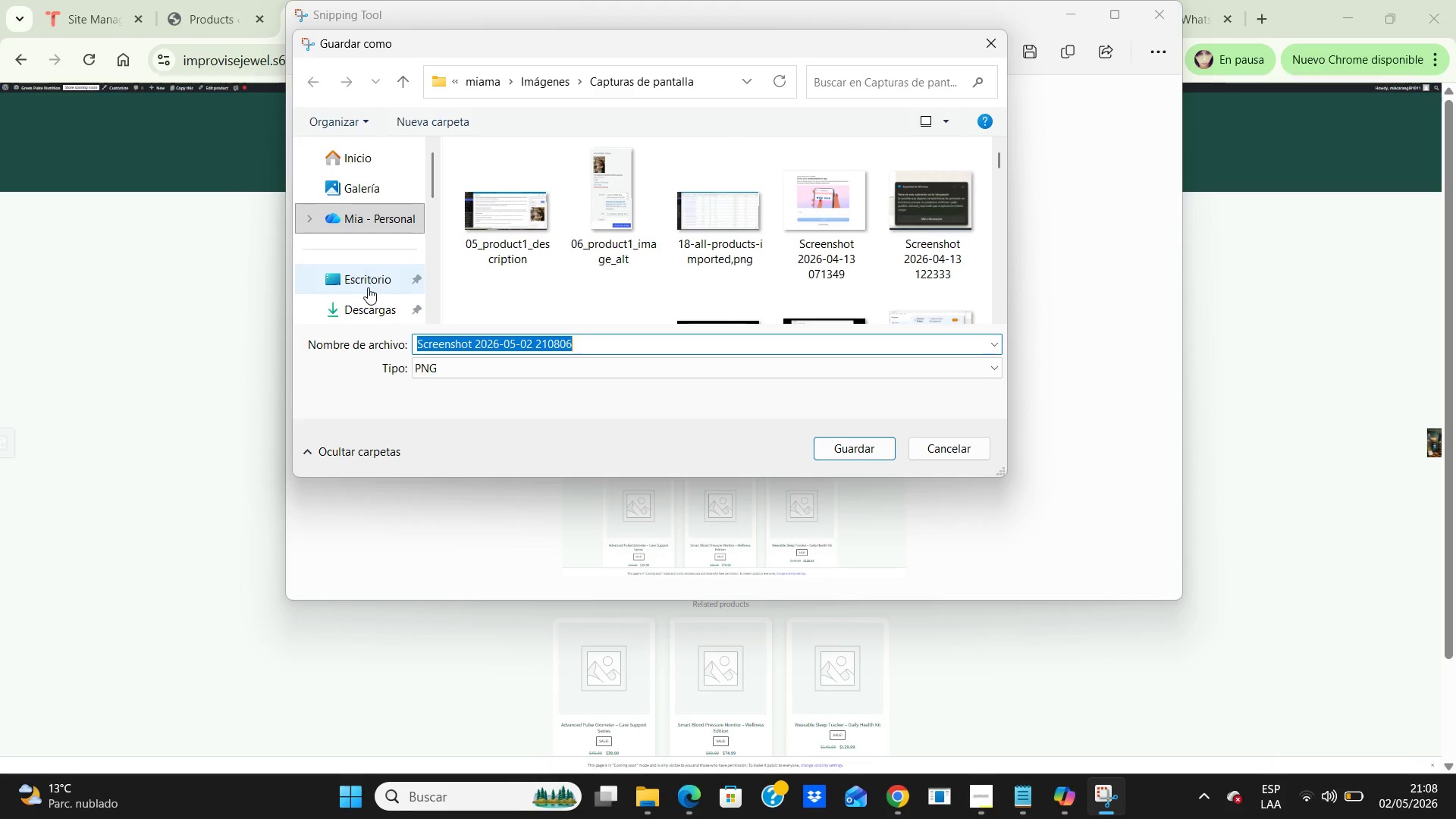 
wait(5.58)
 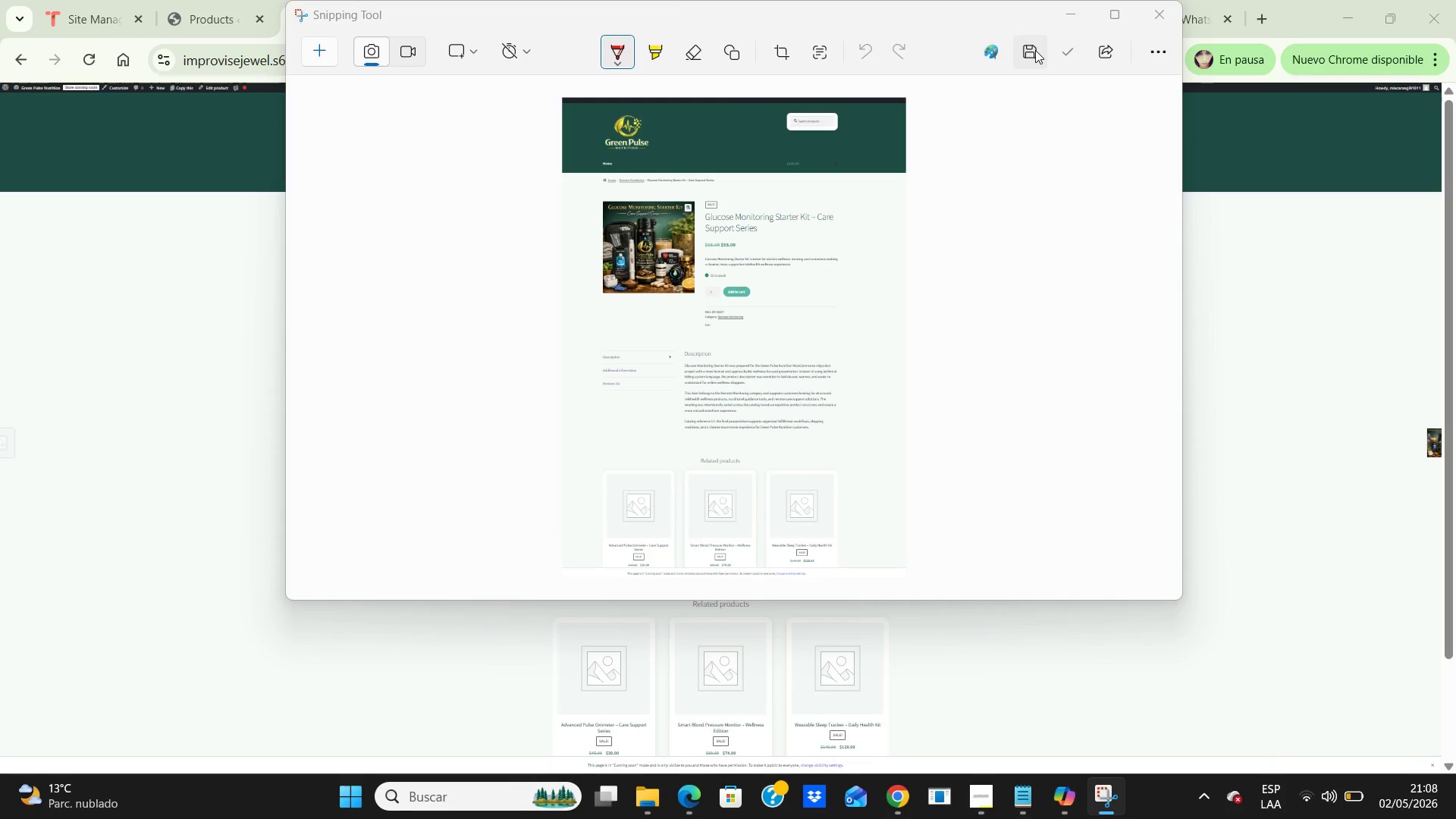 
double_click([376, 279])
 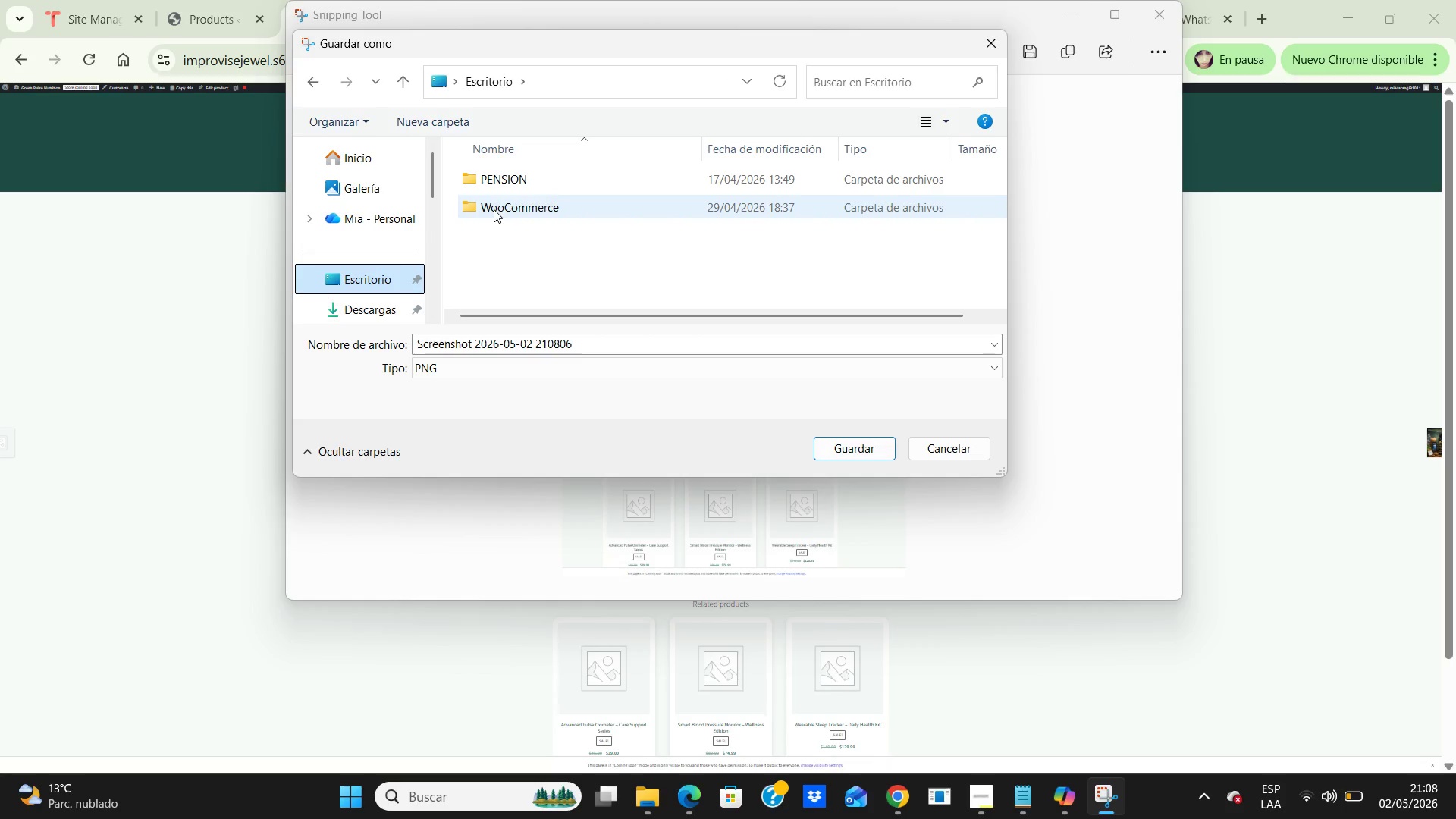 
double_click([494, 209])
 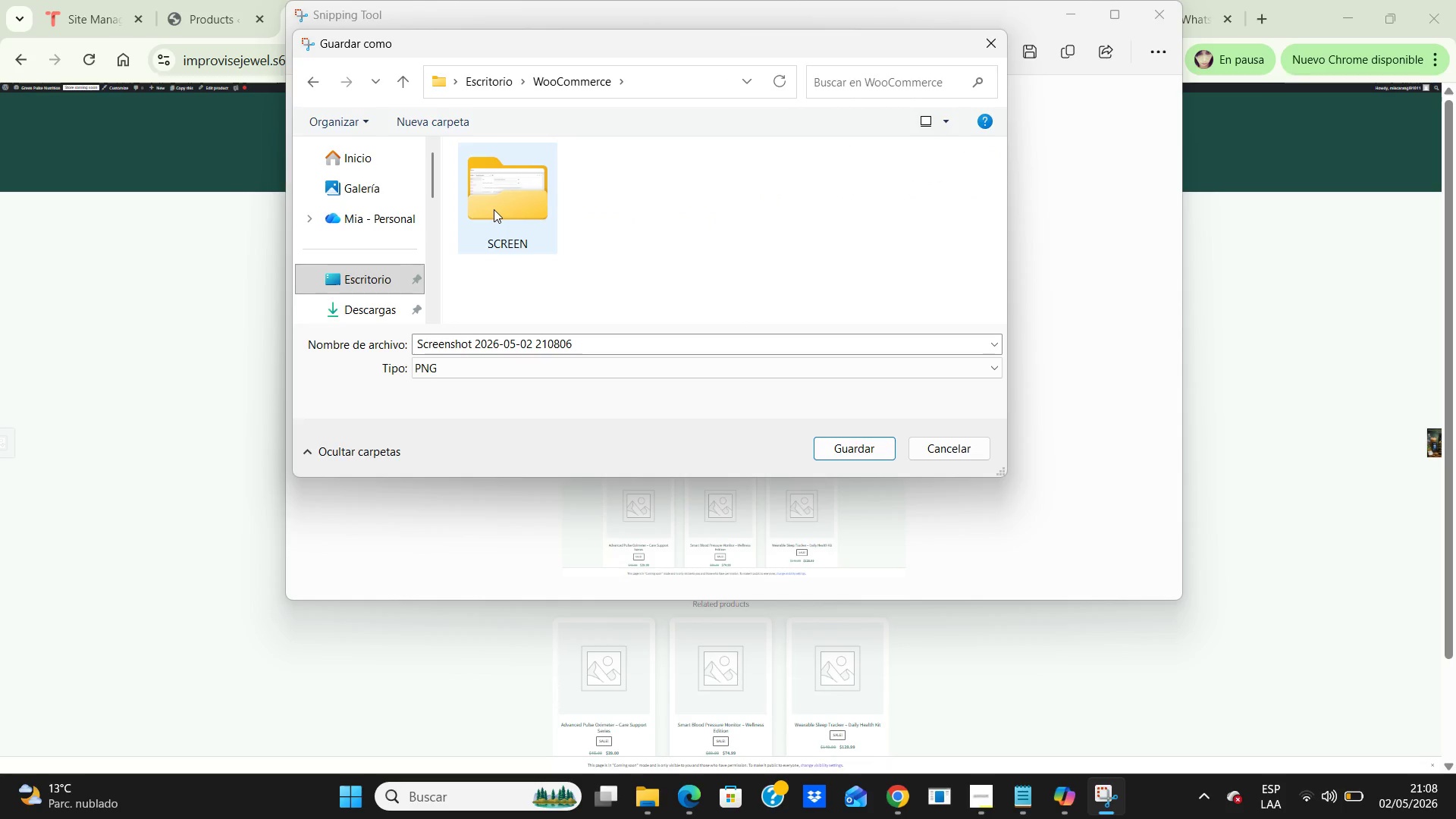 
double_click([494, 209])
 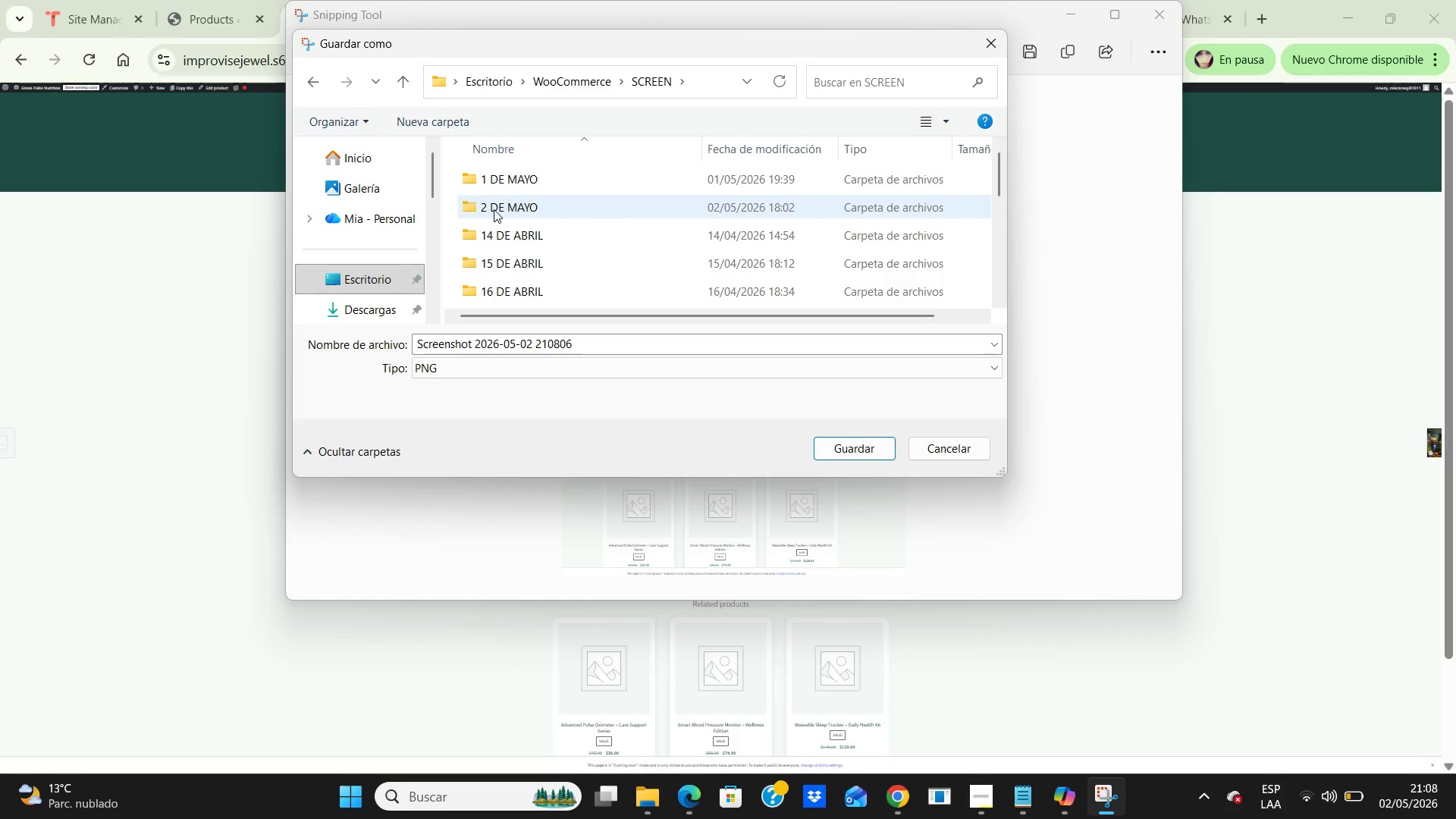 
double_click([494, 209])
 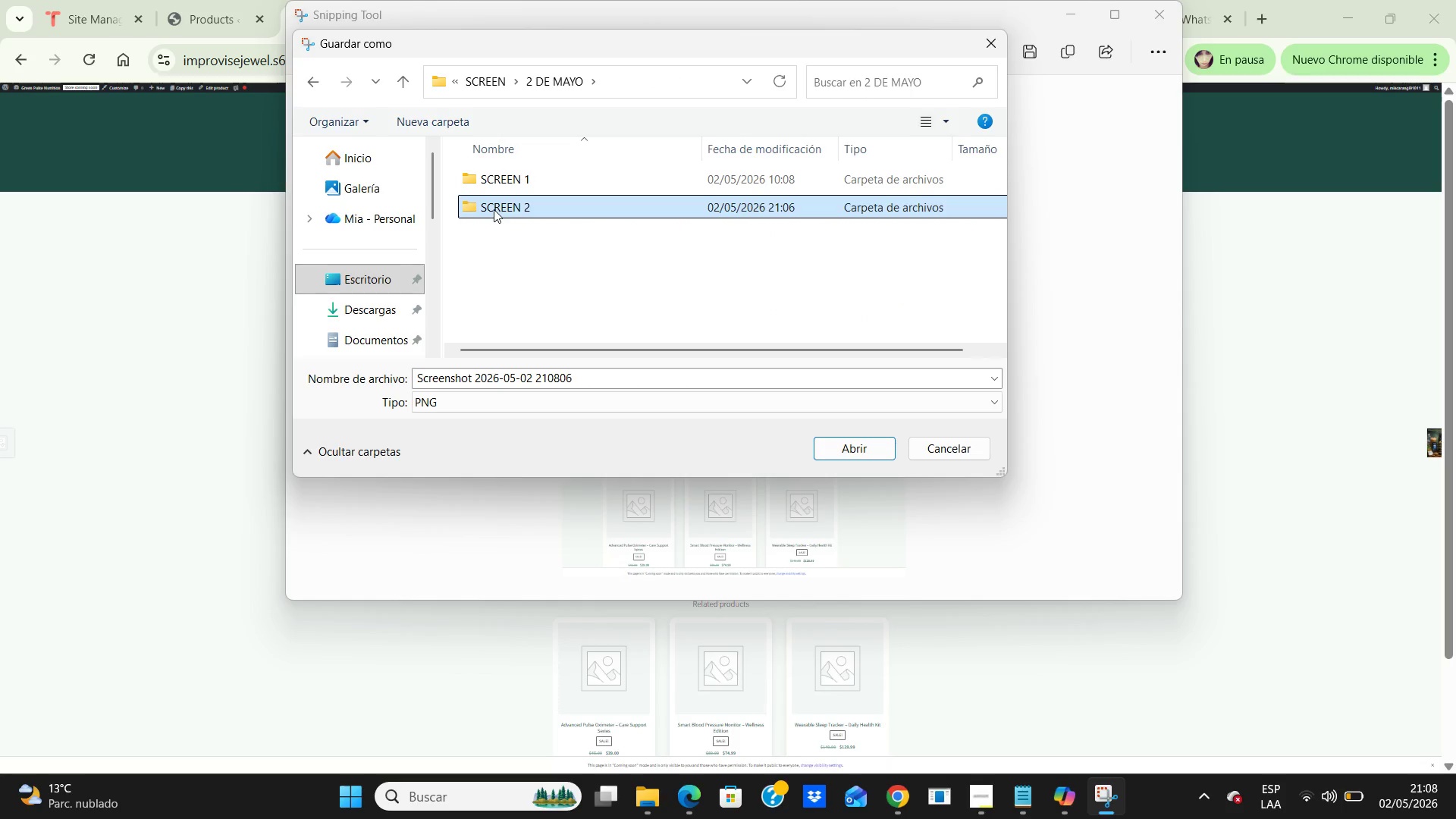 
double_click([494, 209])
 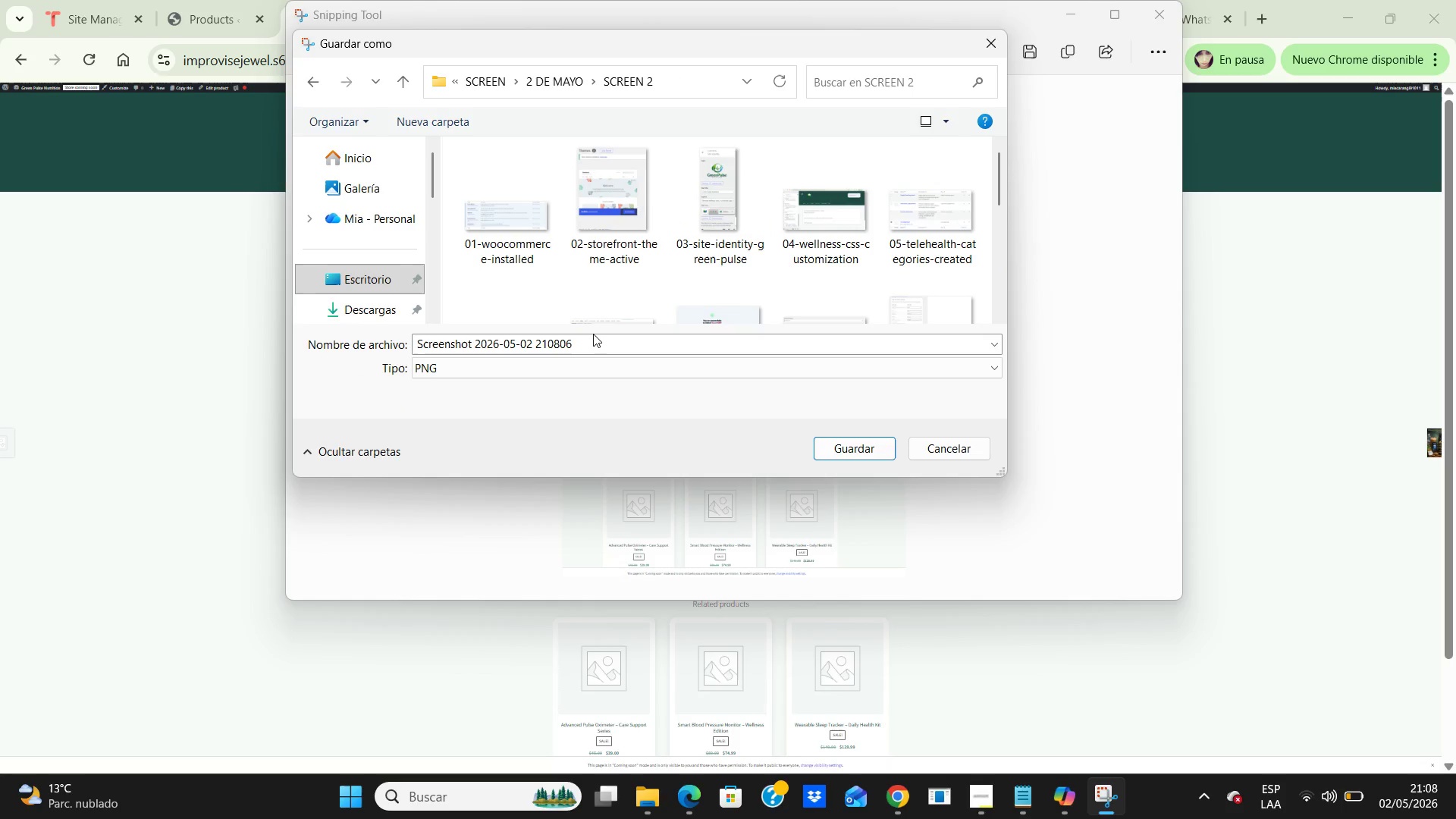 
left_click([586, 336])
 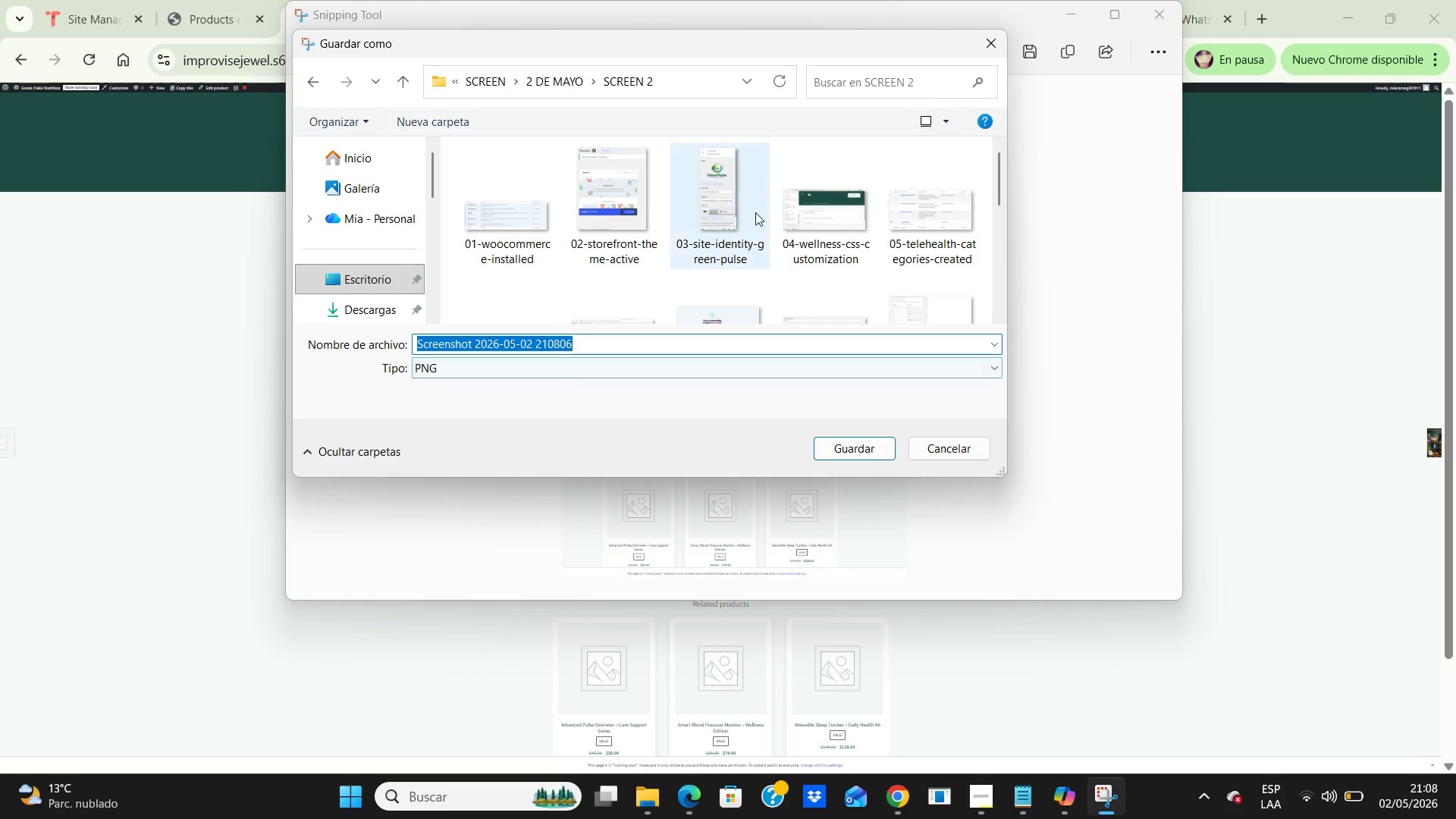 
scroll: coordinate [803, 249], scroll_direction: down, amount: 3.0
 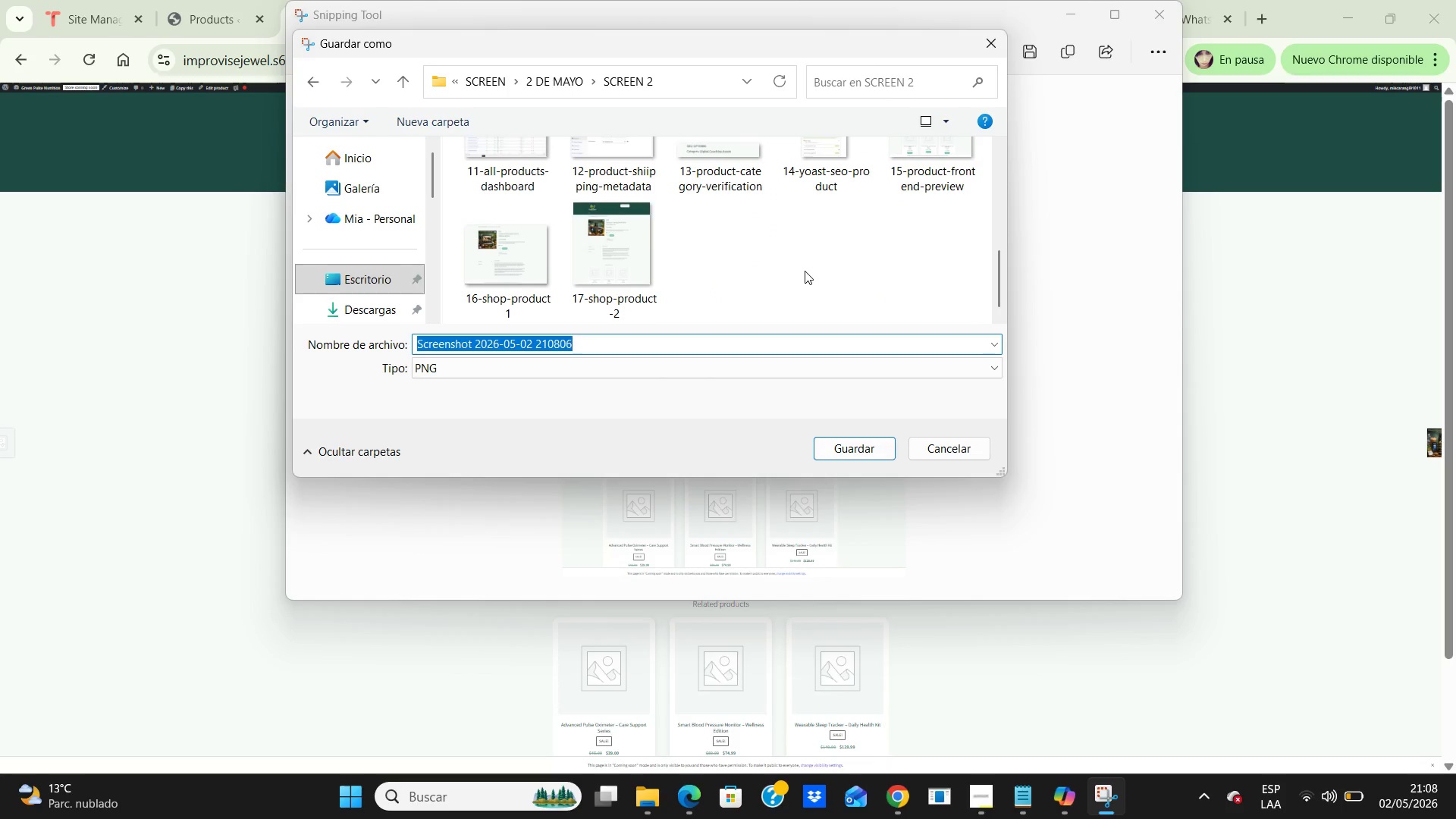 
type(18-shop-product-3)
 